 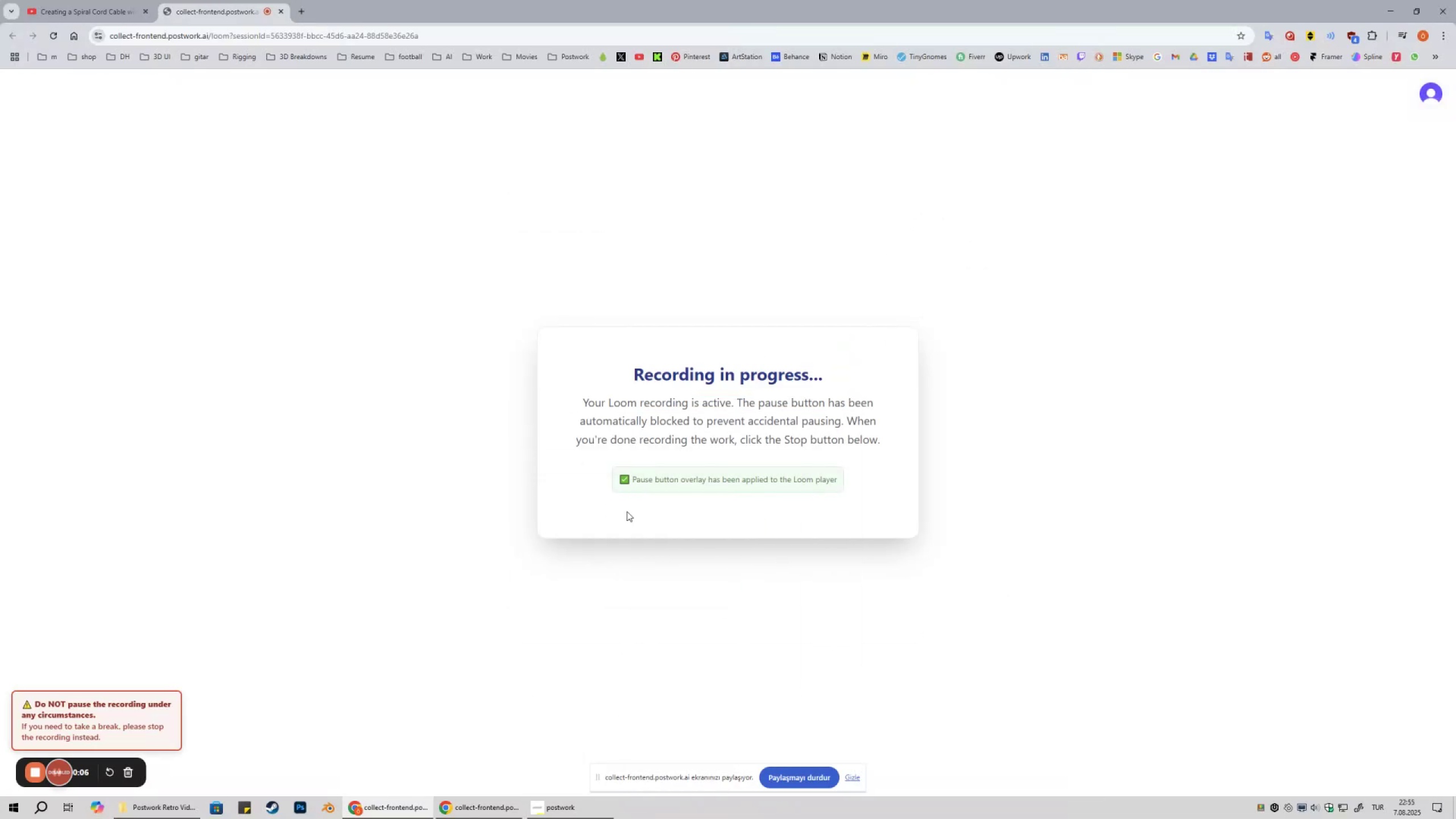 
left_click([173, 818])
 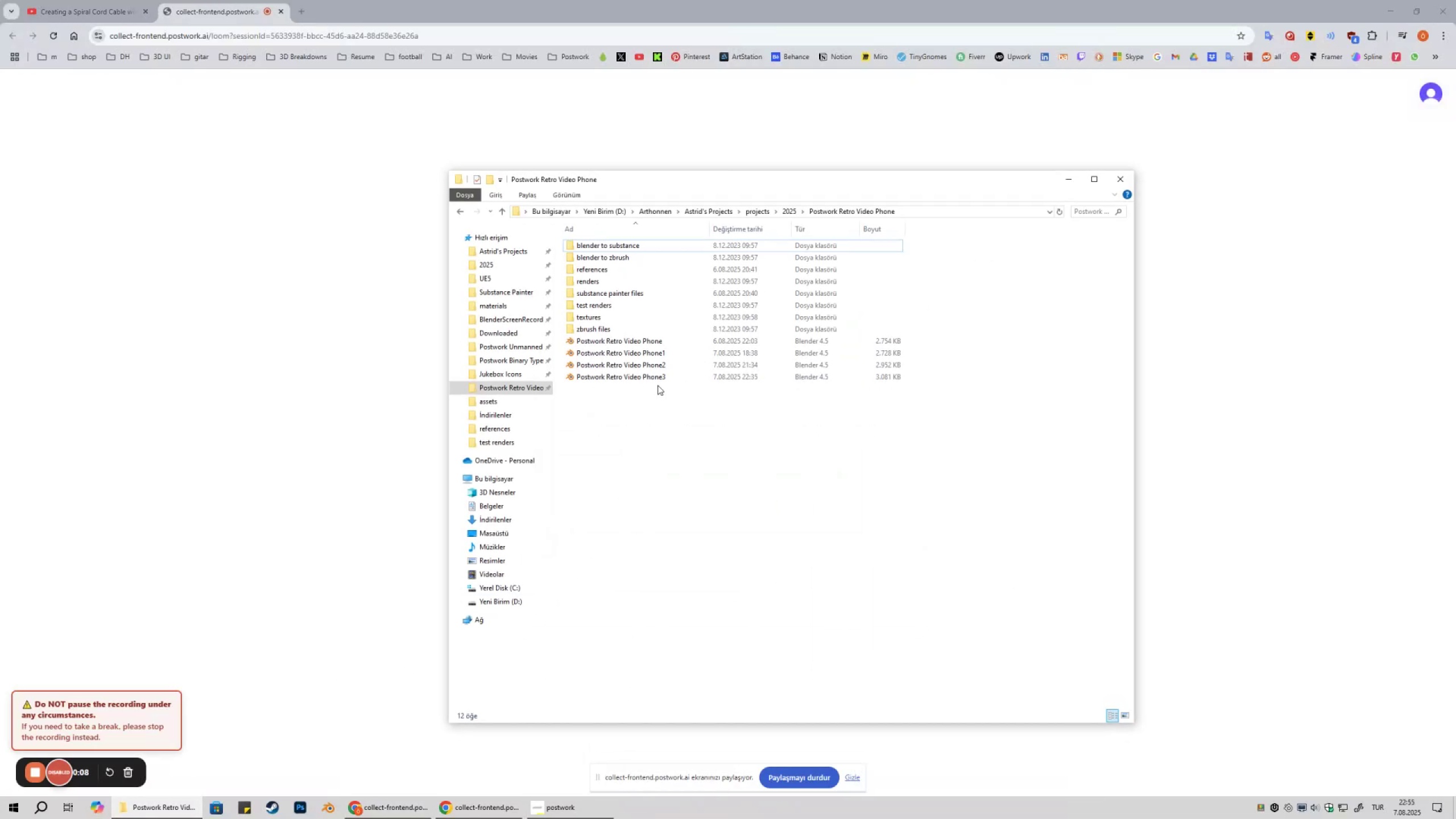 
left_click([657, 377])
 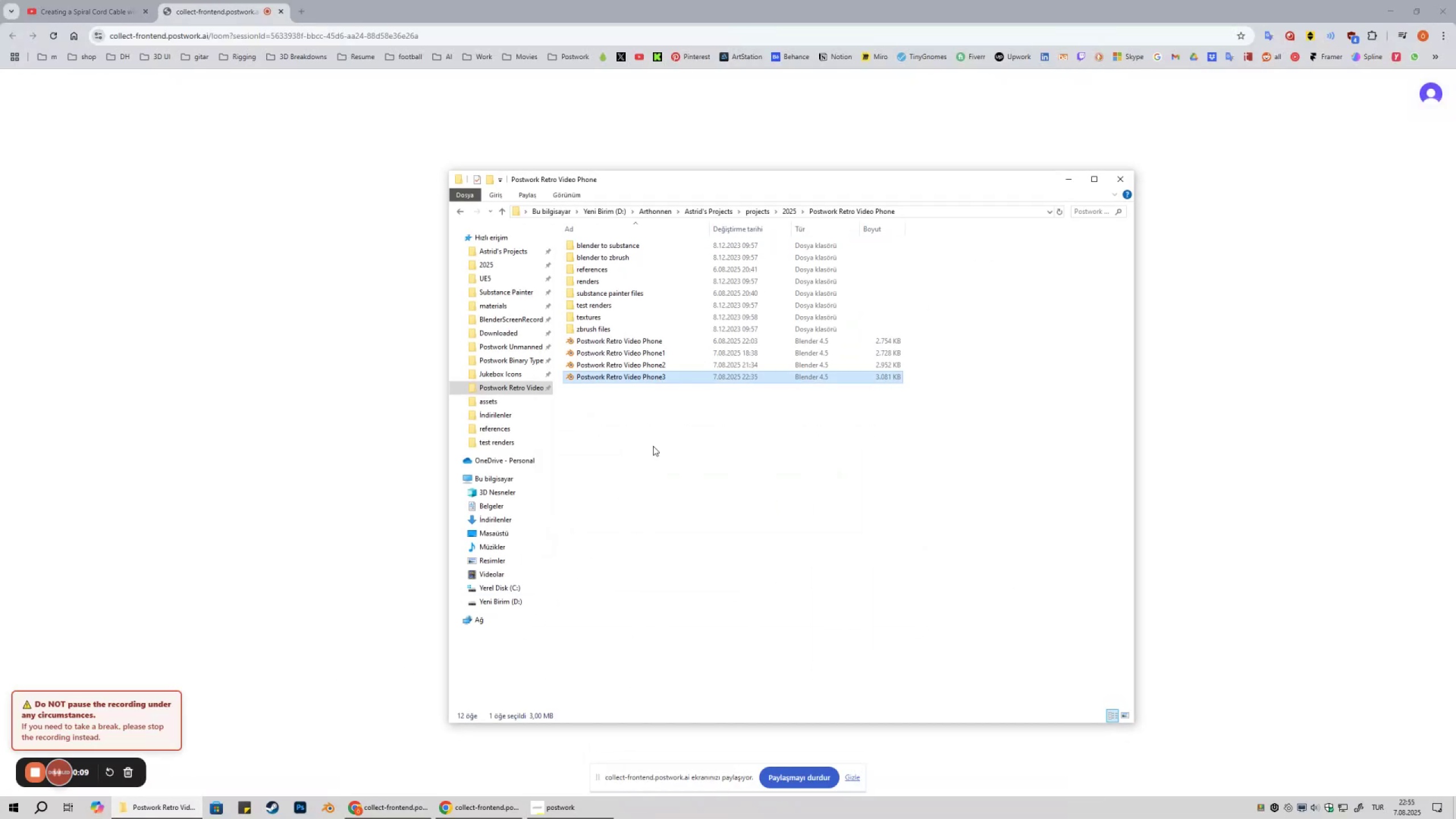 
key(Control+ControlLeft)
 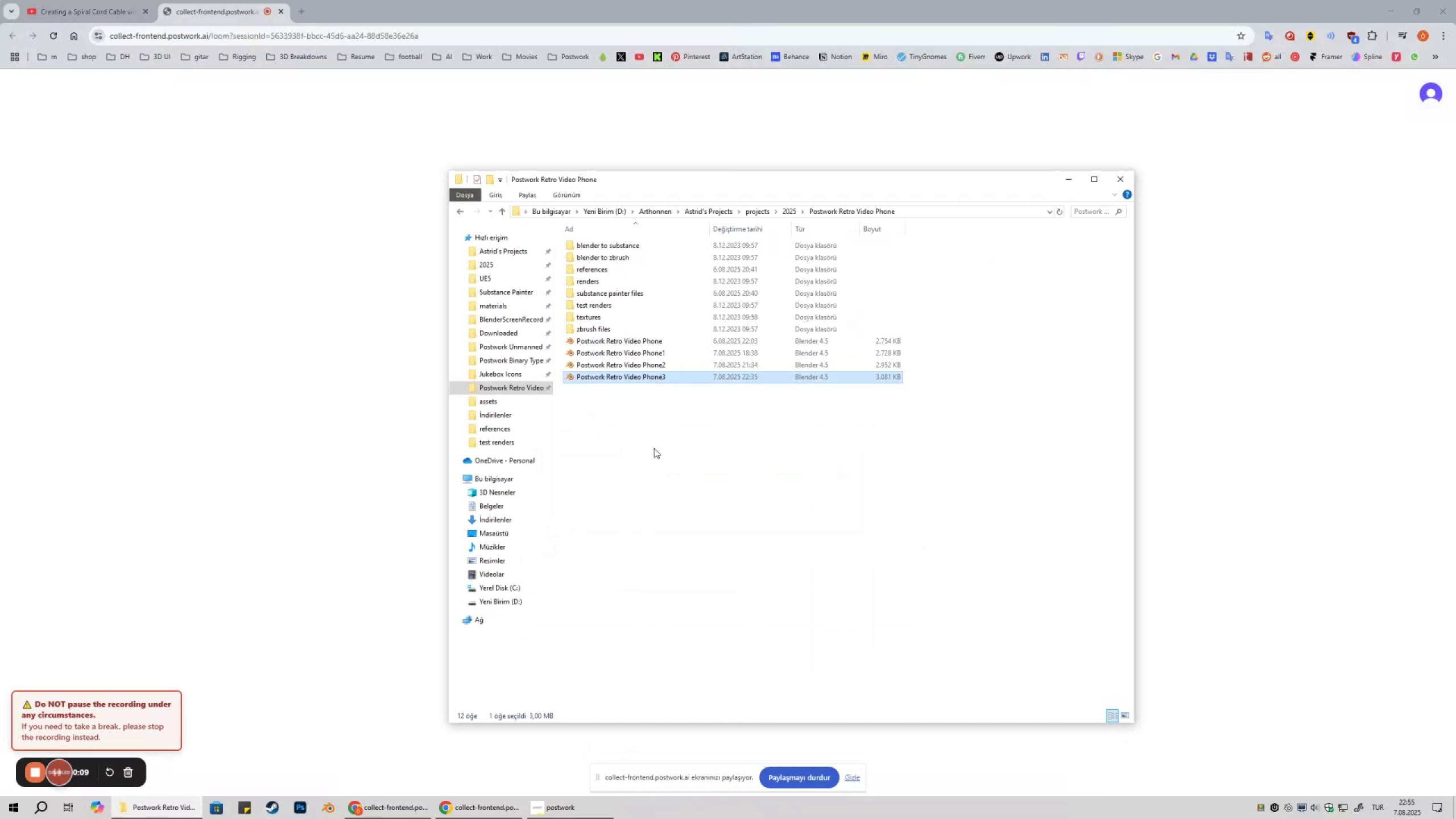 
key(Control+C)
 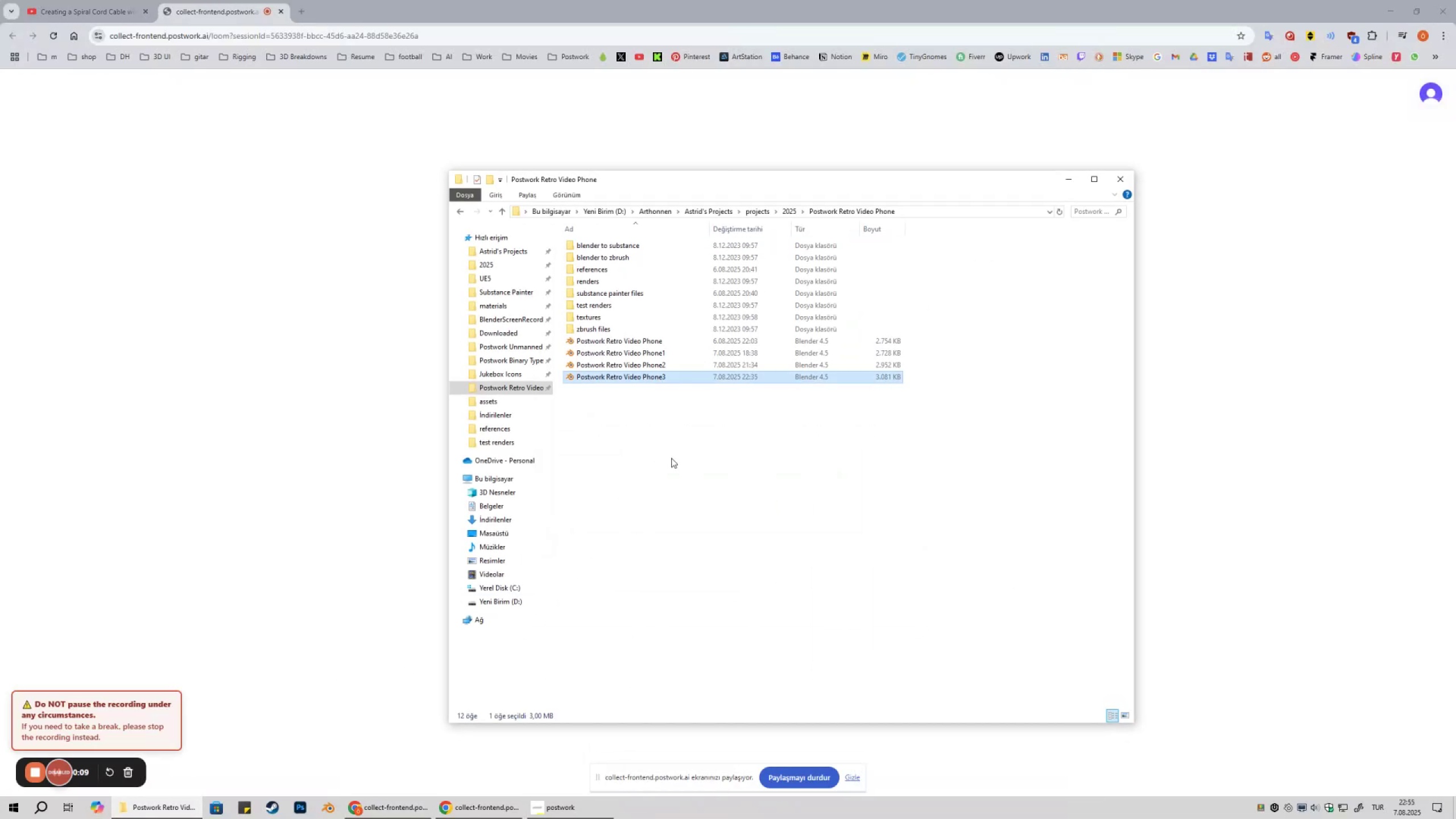 
left_click([671, 458])
 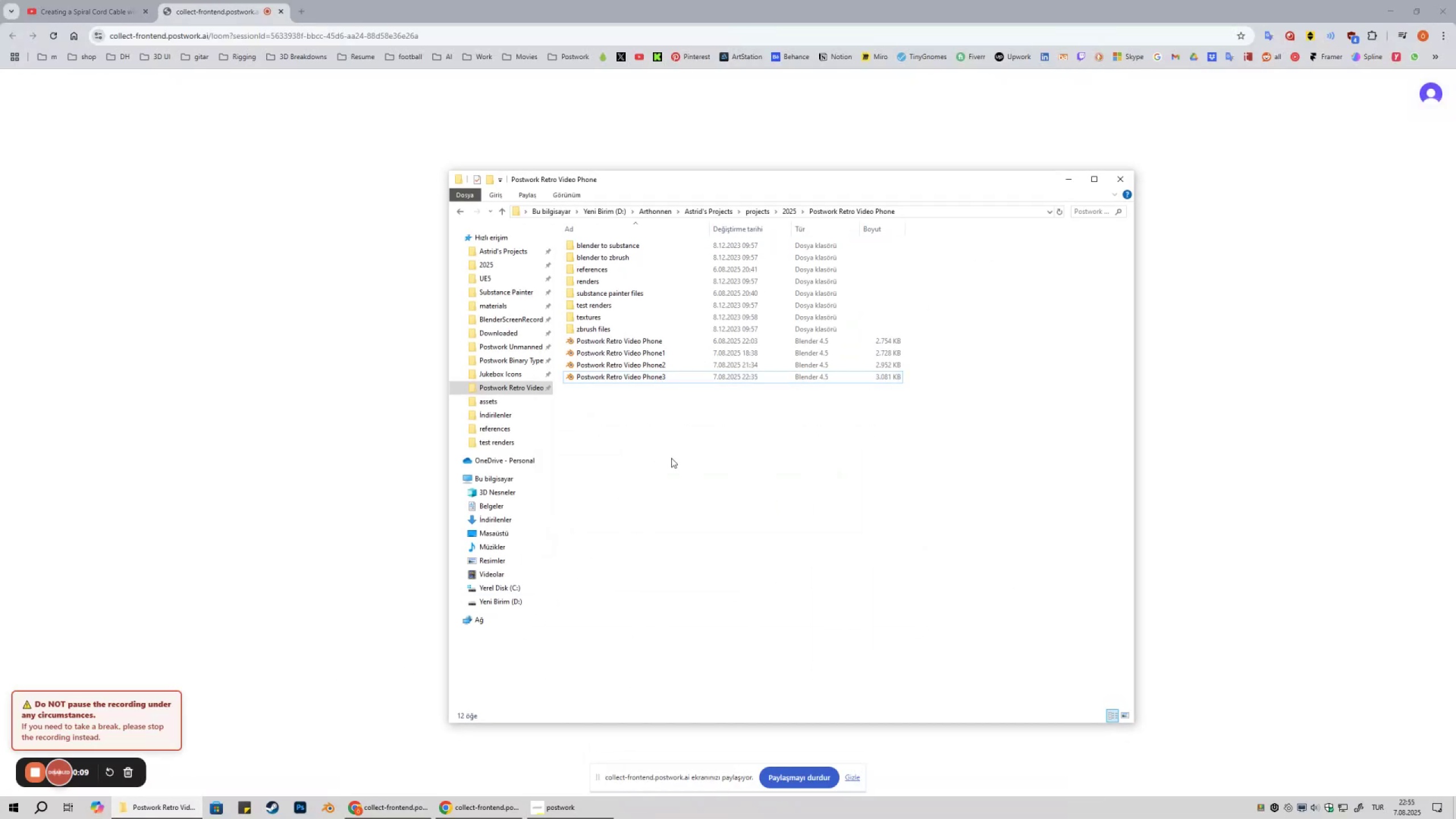 
key(Control+ControlLeft)
 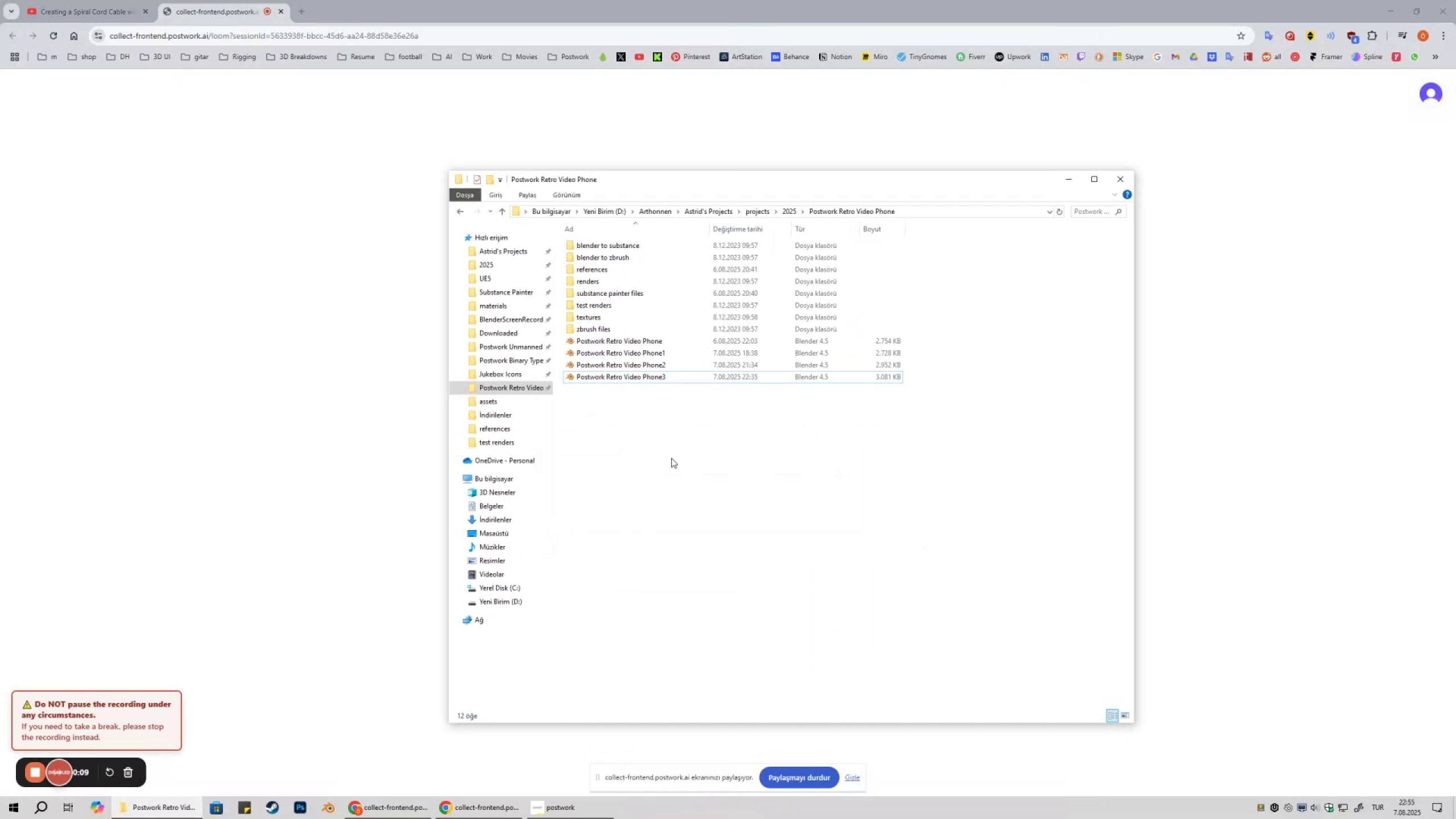 
key(Control+V)
 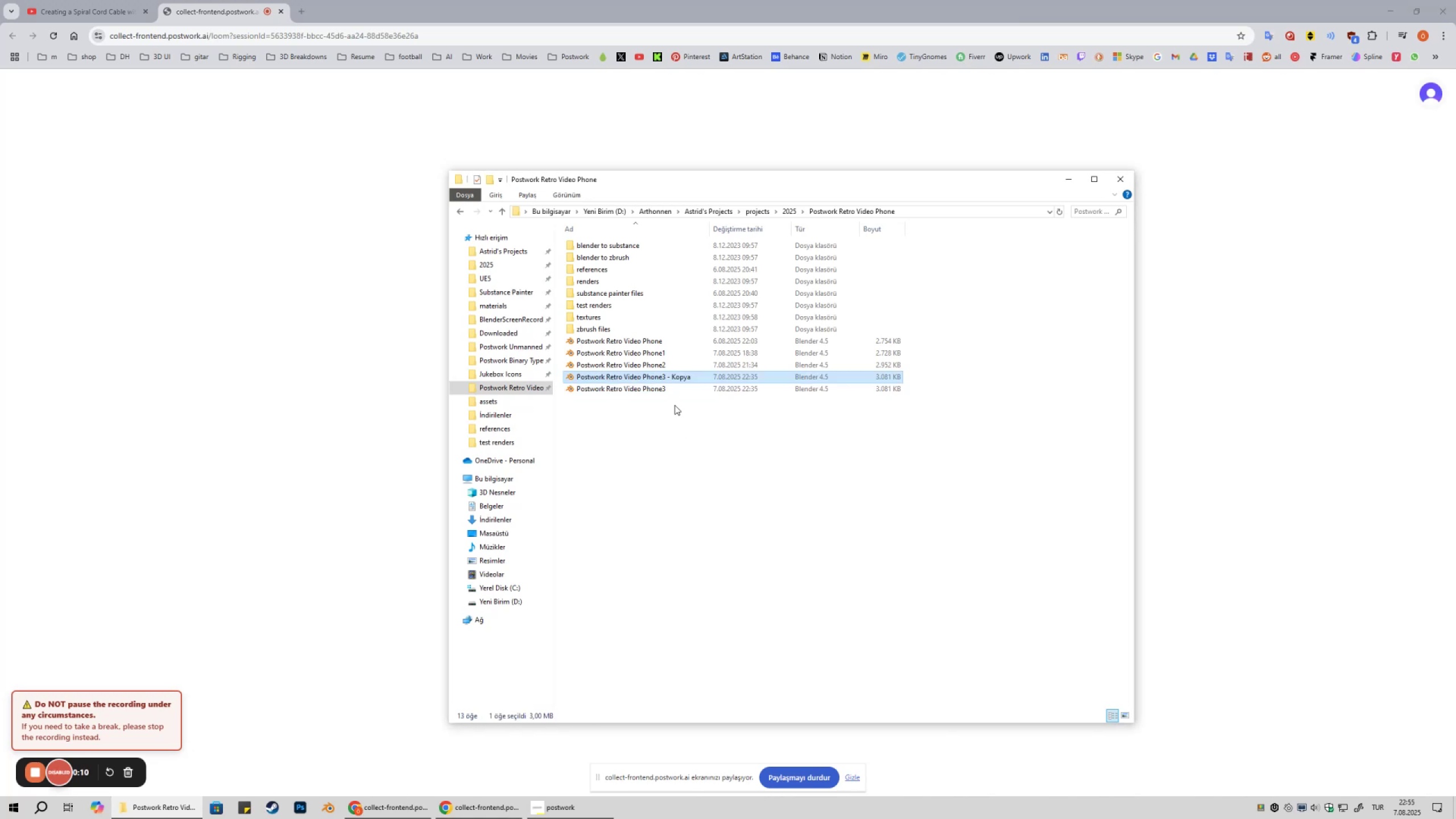 
key(F2)
 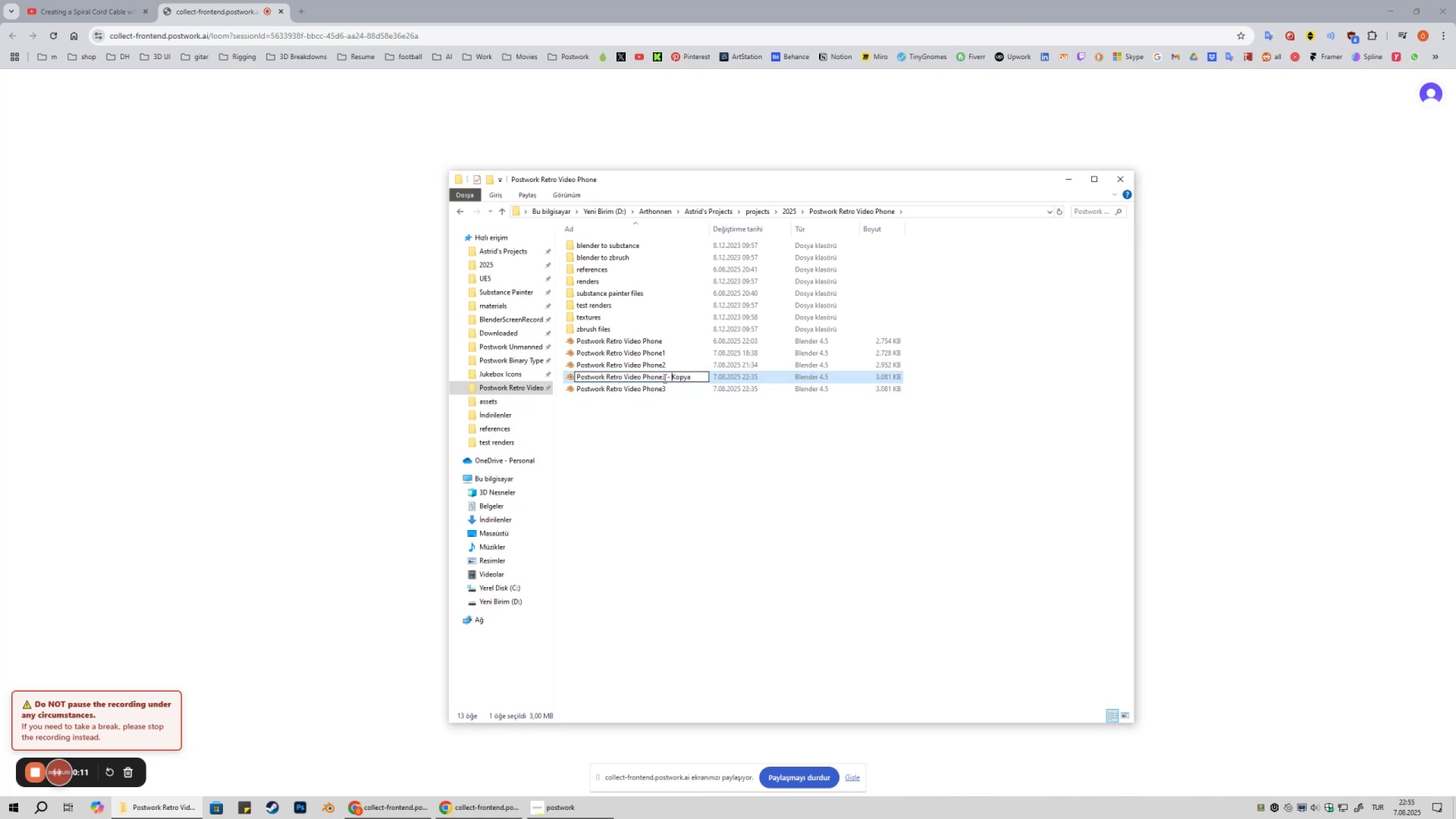 
left_click_drag(start_coordinate=[663, 378], to_coordinate=[731, 390])
 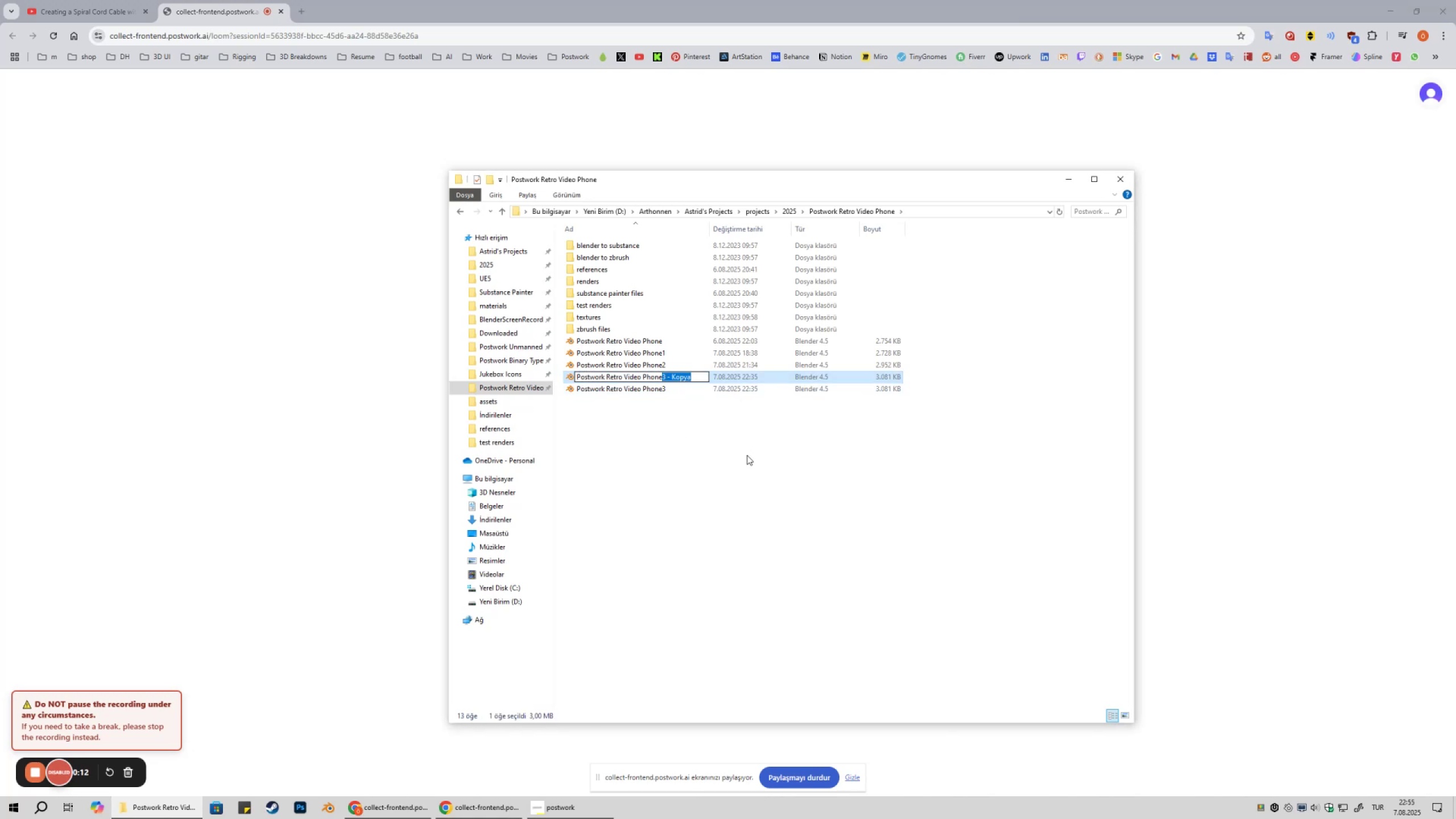 
key(4)
 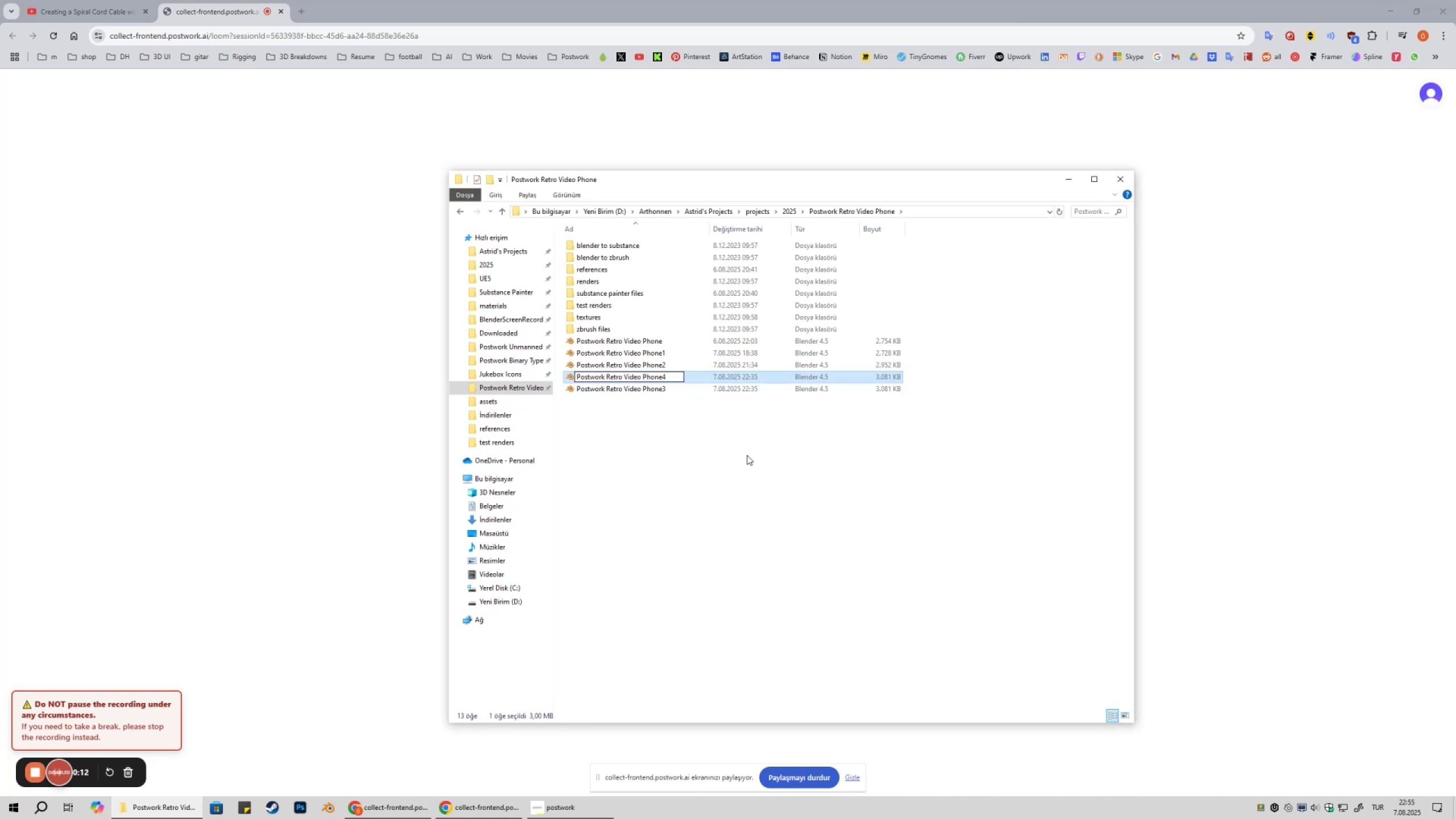 
left_click([747, 455])
 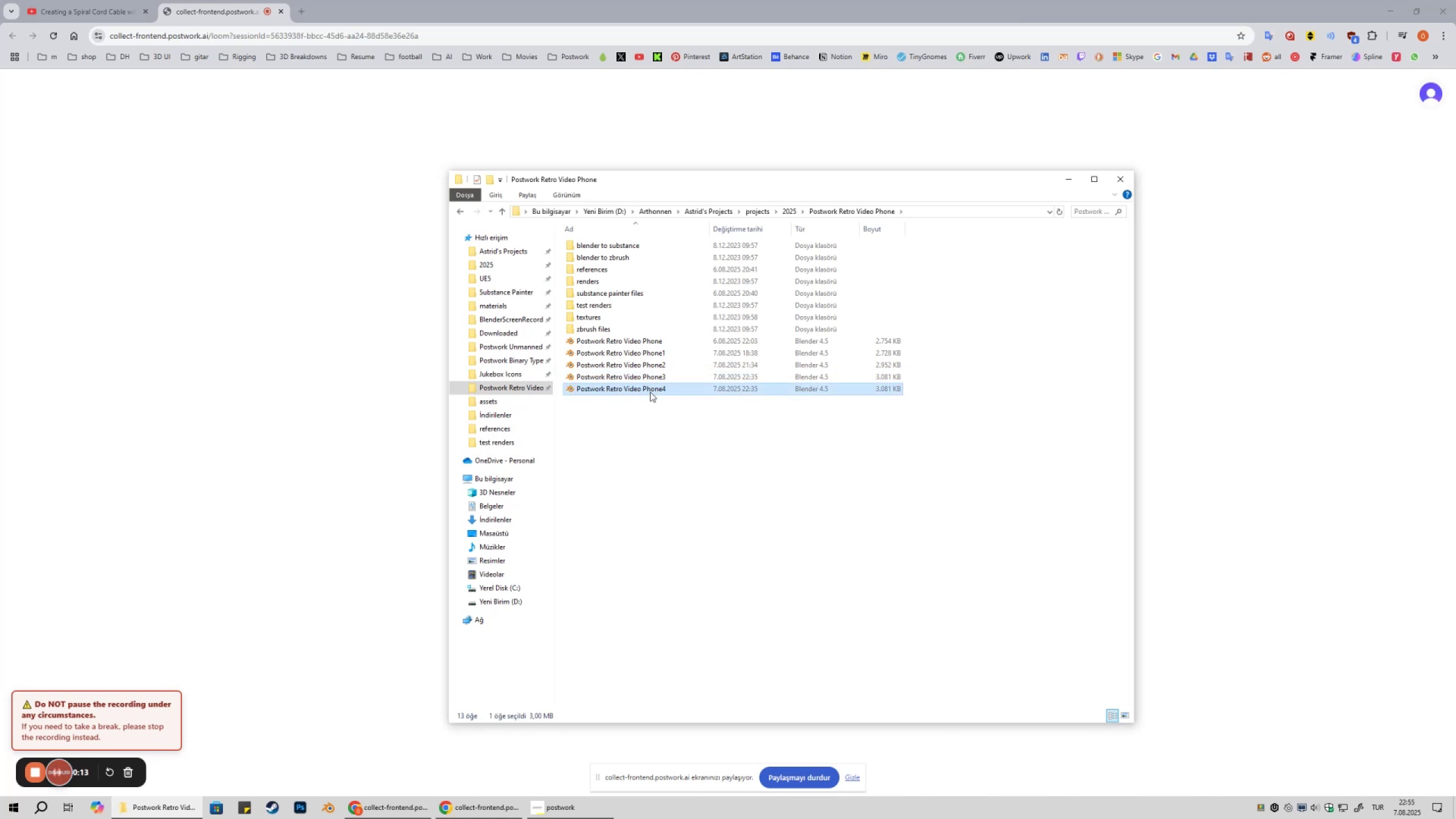 
double_click([650, 392])
 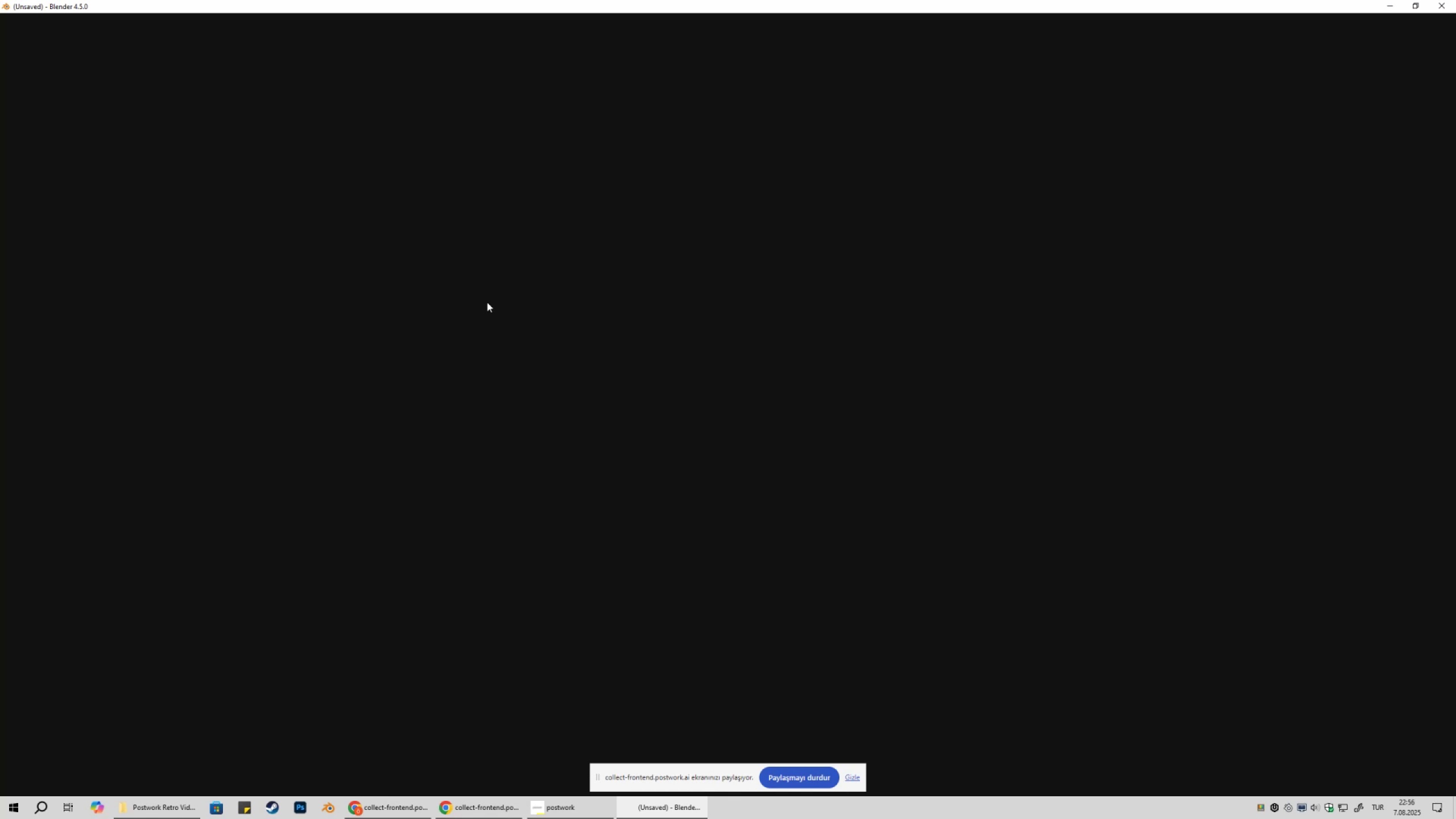 
wait(23.55)
 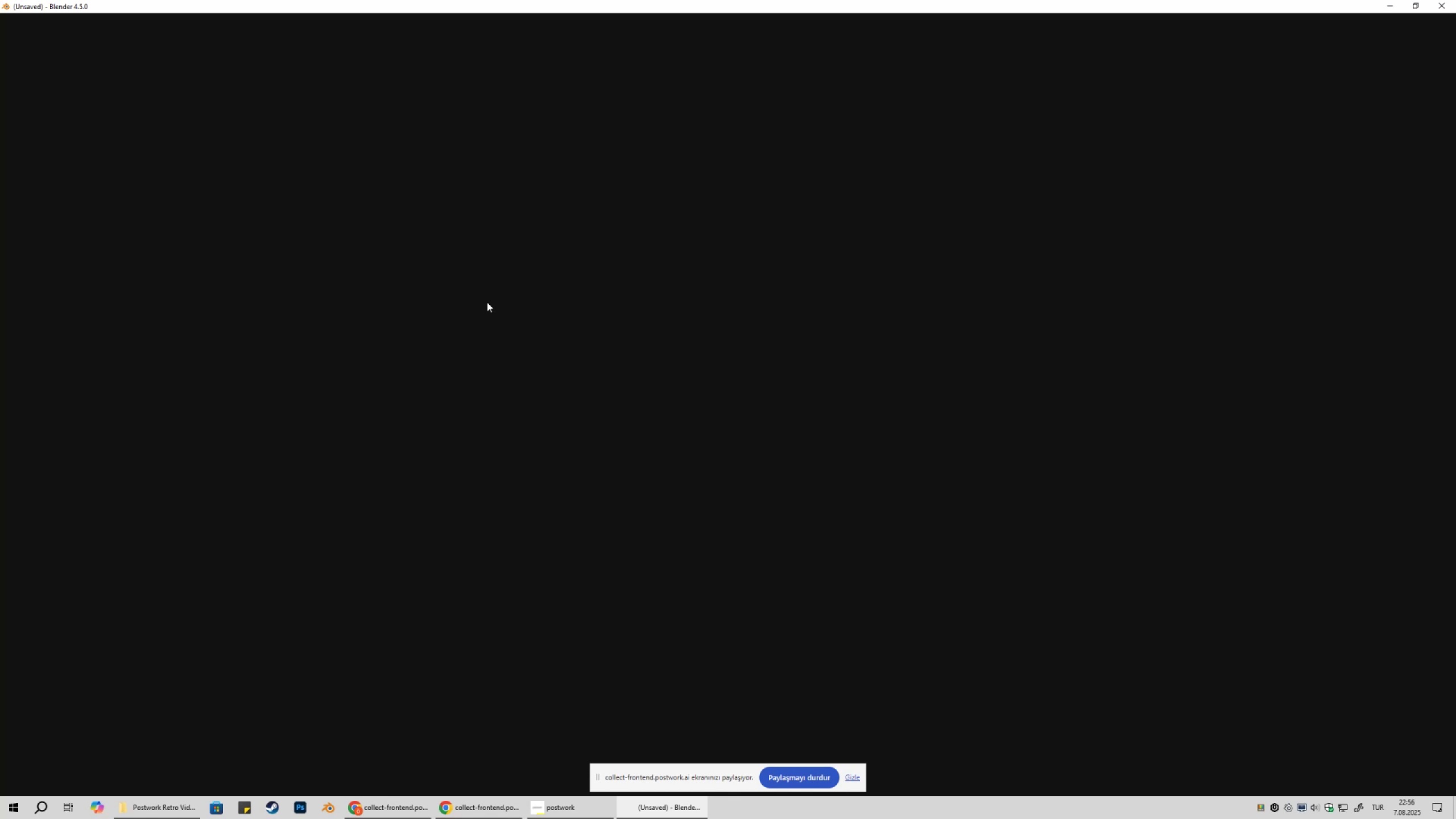 
mouse_move([472, 303])
 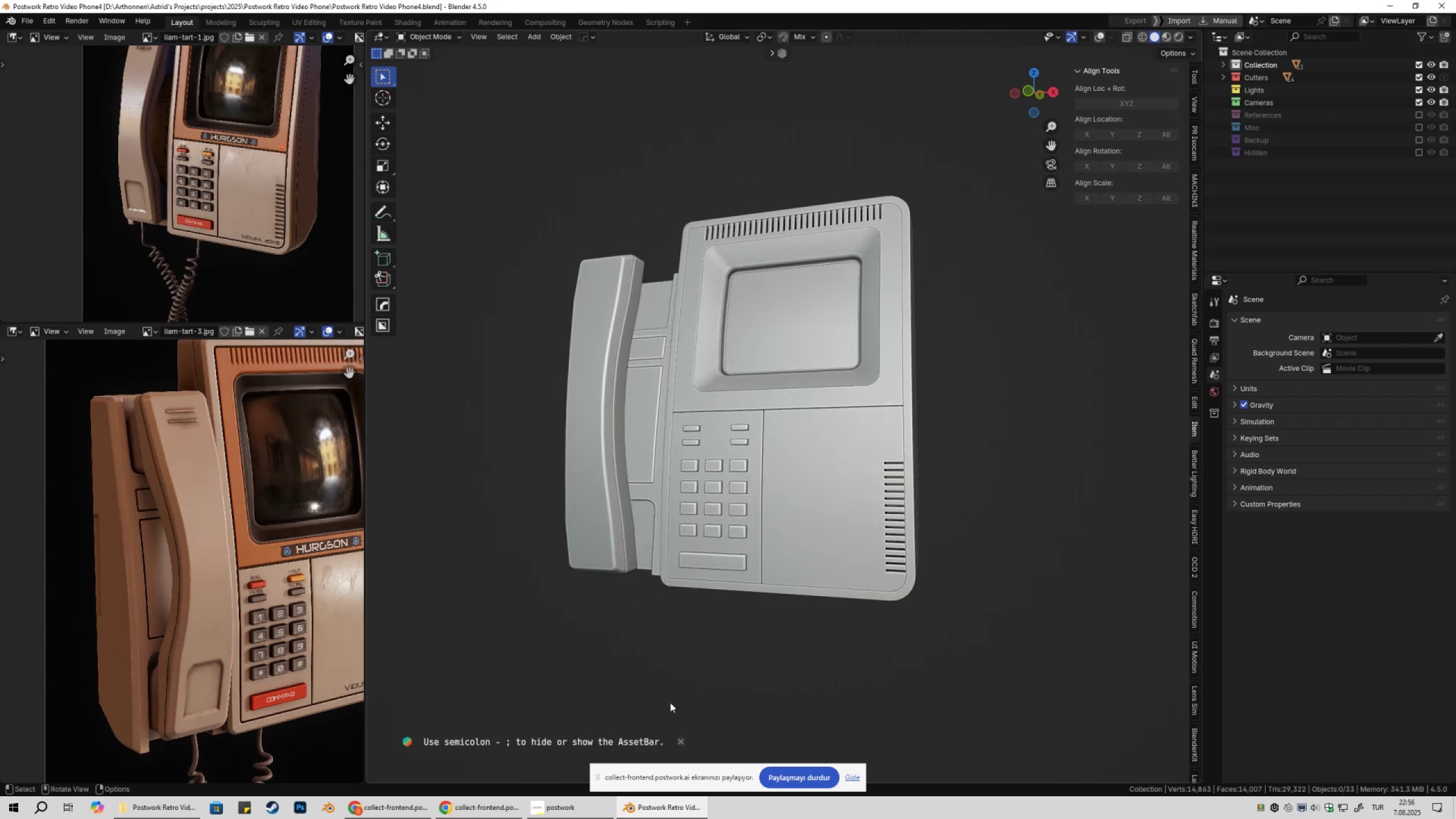 
left_click([680, 738])
 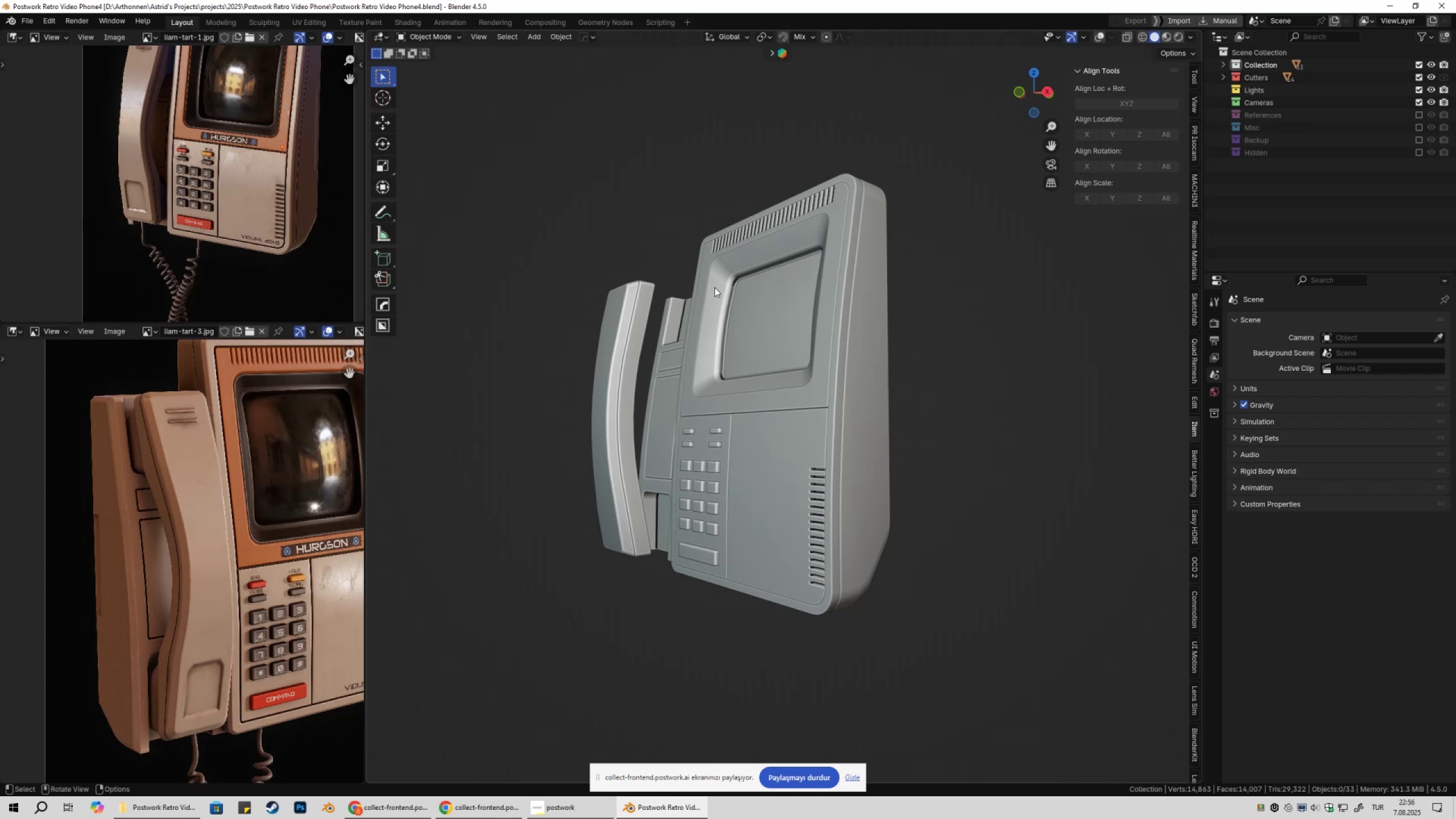 
wait(13.69)
 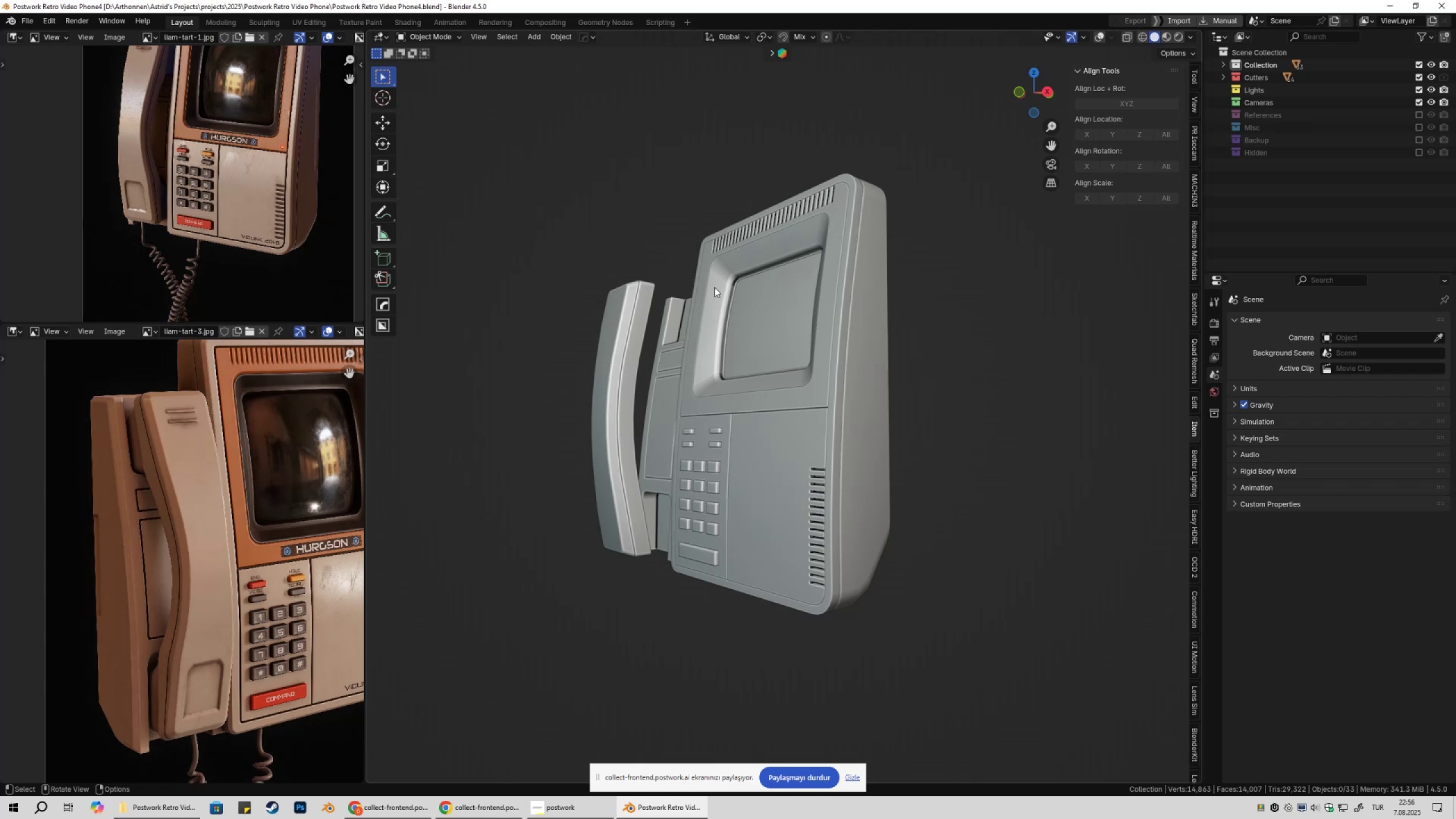 
hold_key(key=ShiftLeft, duration=0.78)
 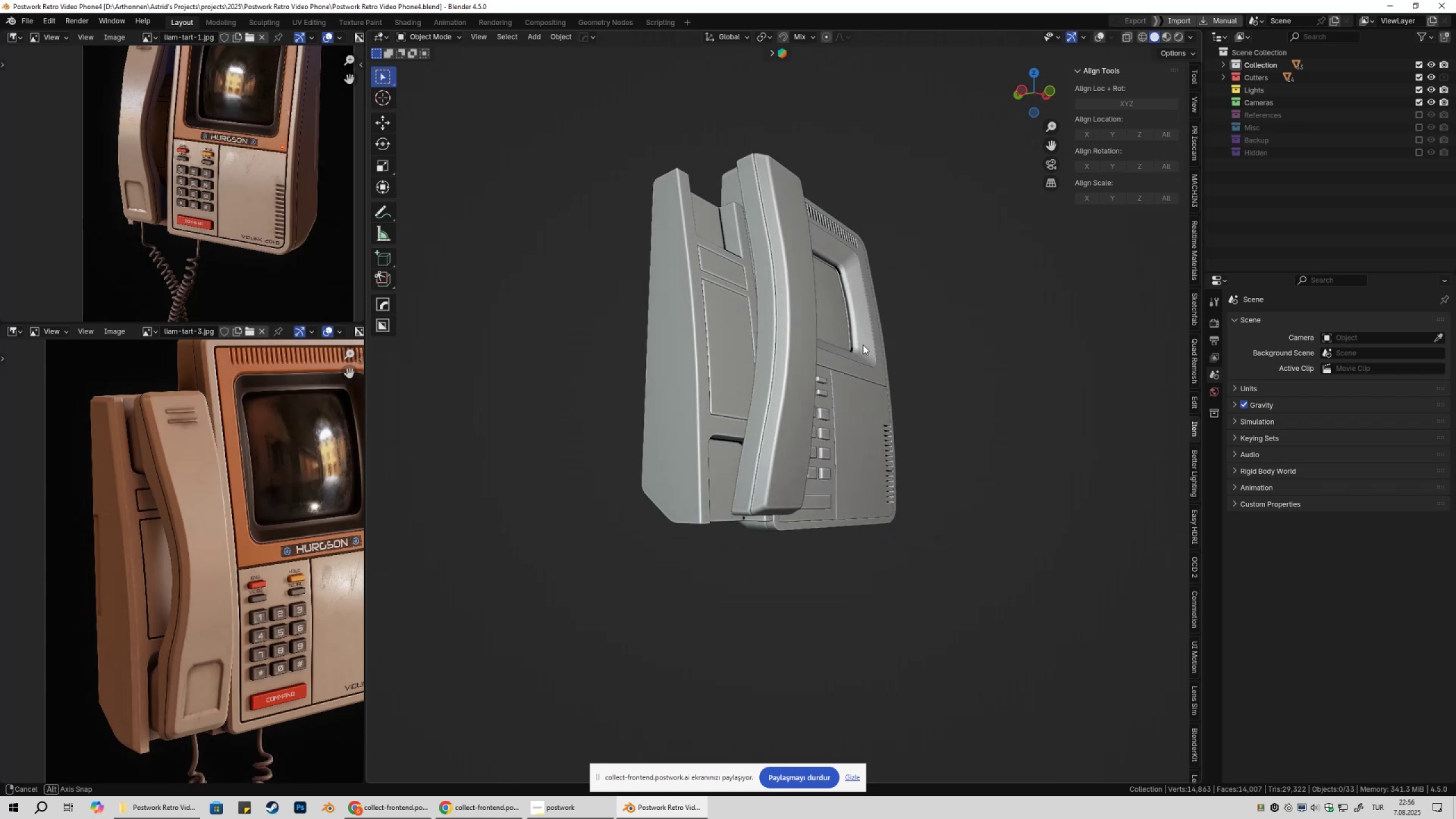 
key(Shift+ShiftLeft)
 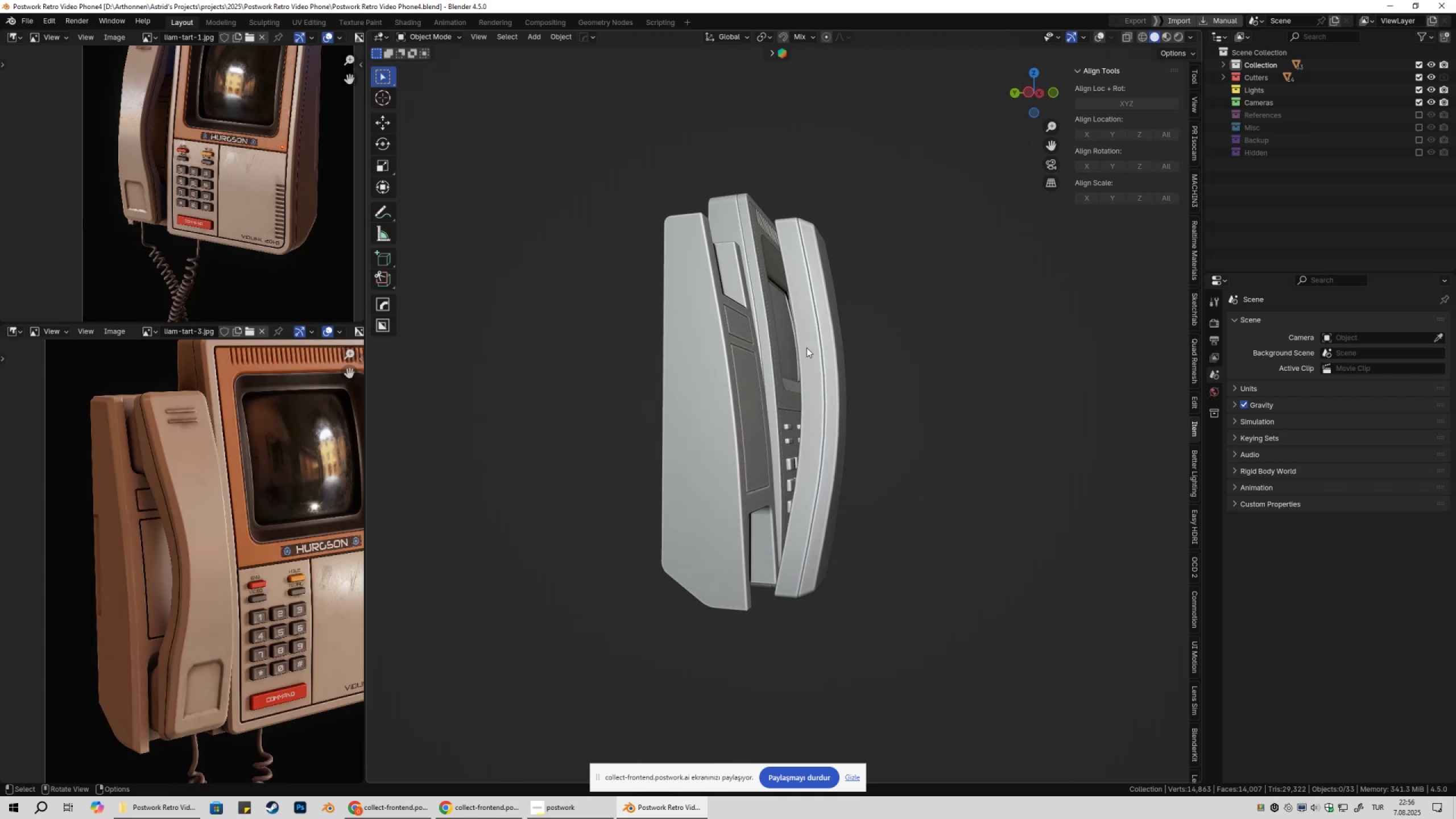 
left_click([805, 346])
 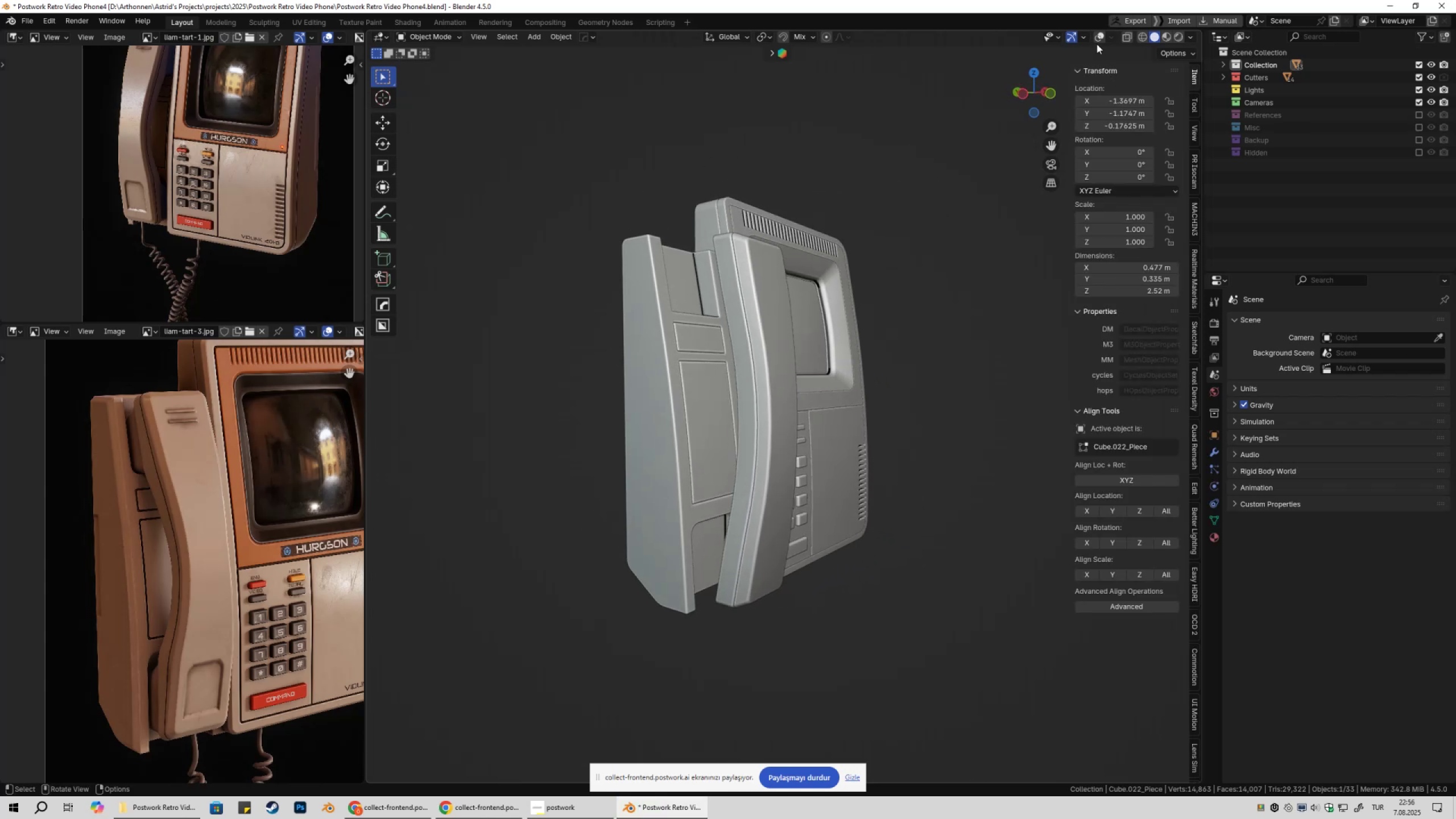 
left_click([1097, 40])
 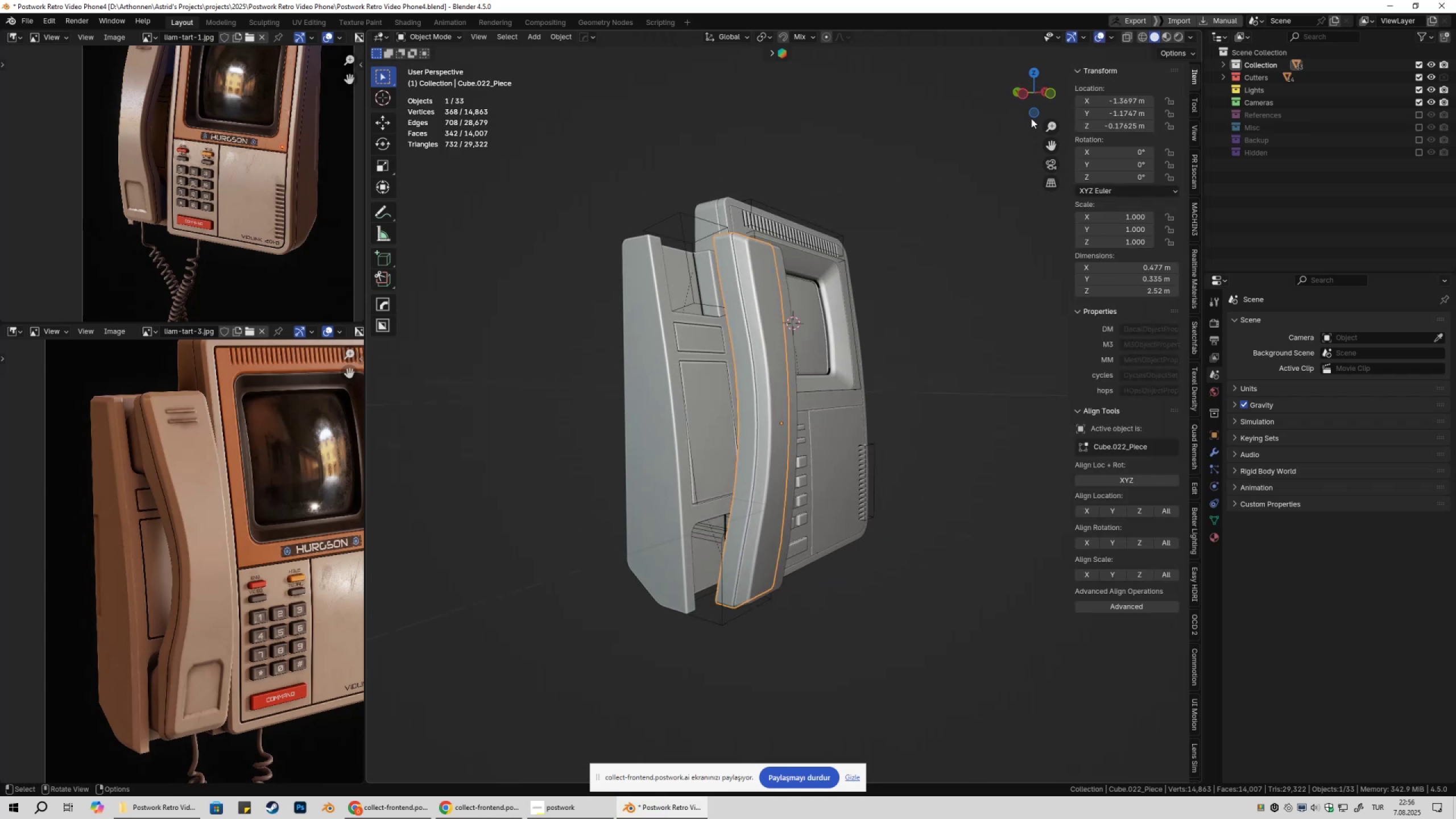 
hold_key(key=ShiftLeft, duration=0.3)
 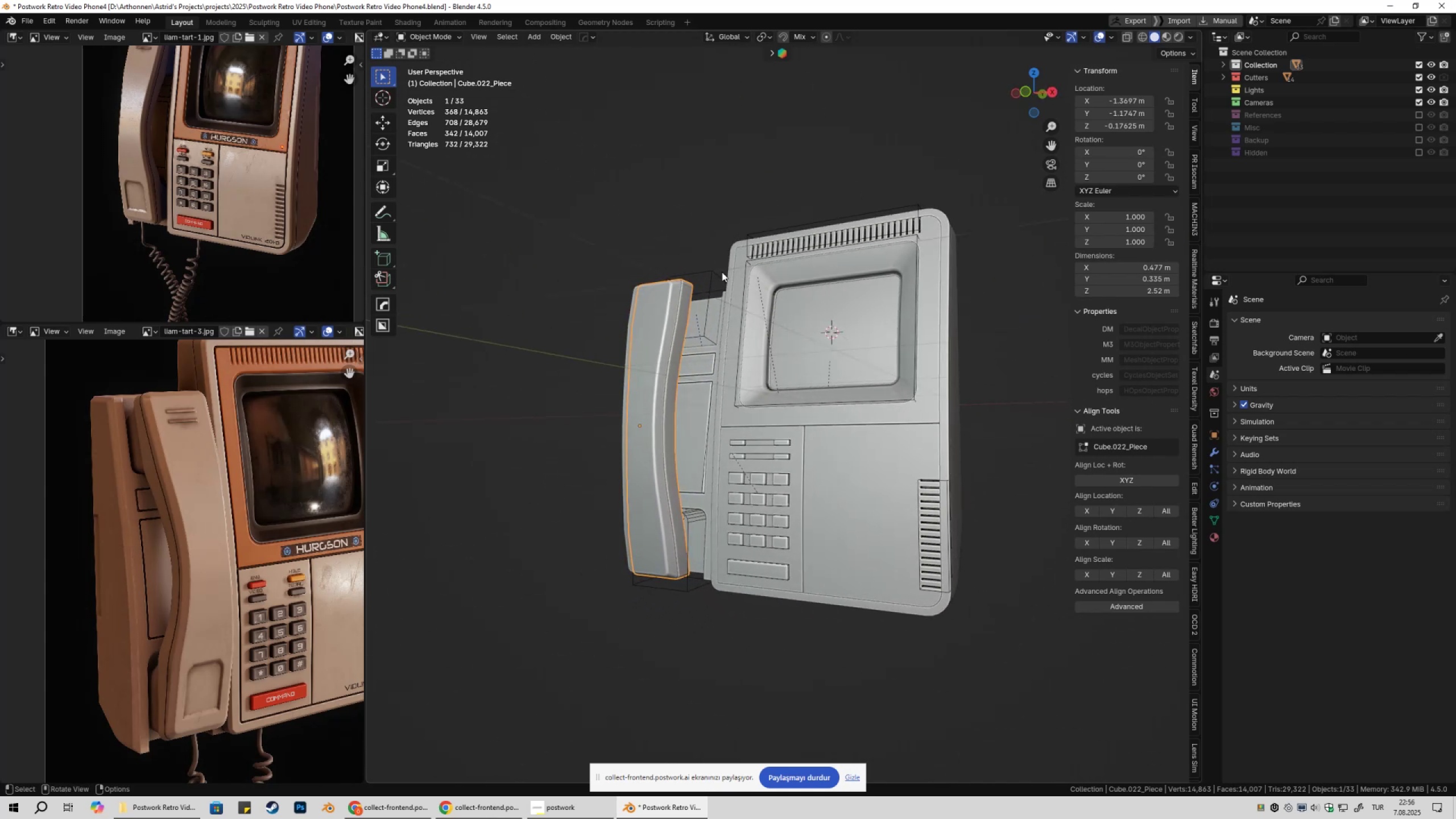 
hold_key(key=ShiftLeft, duration=0.67)
 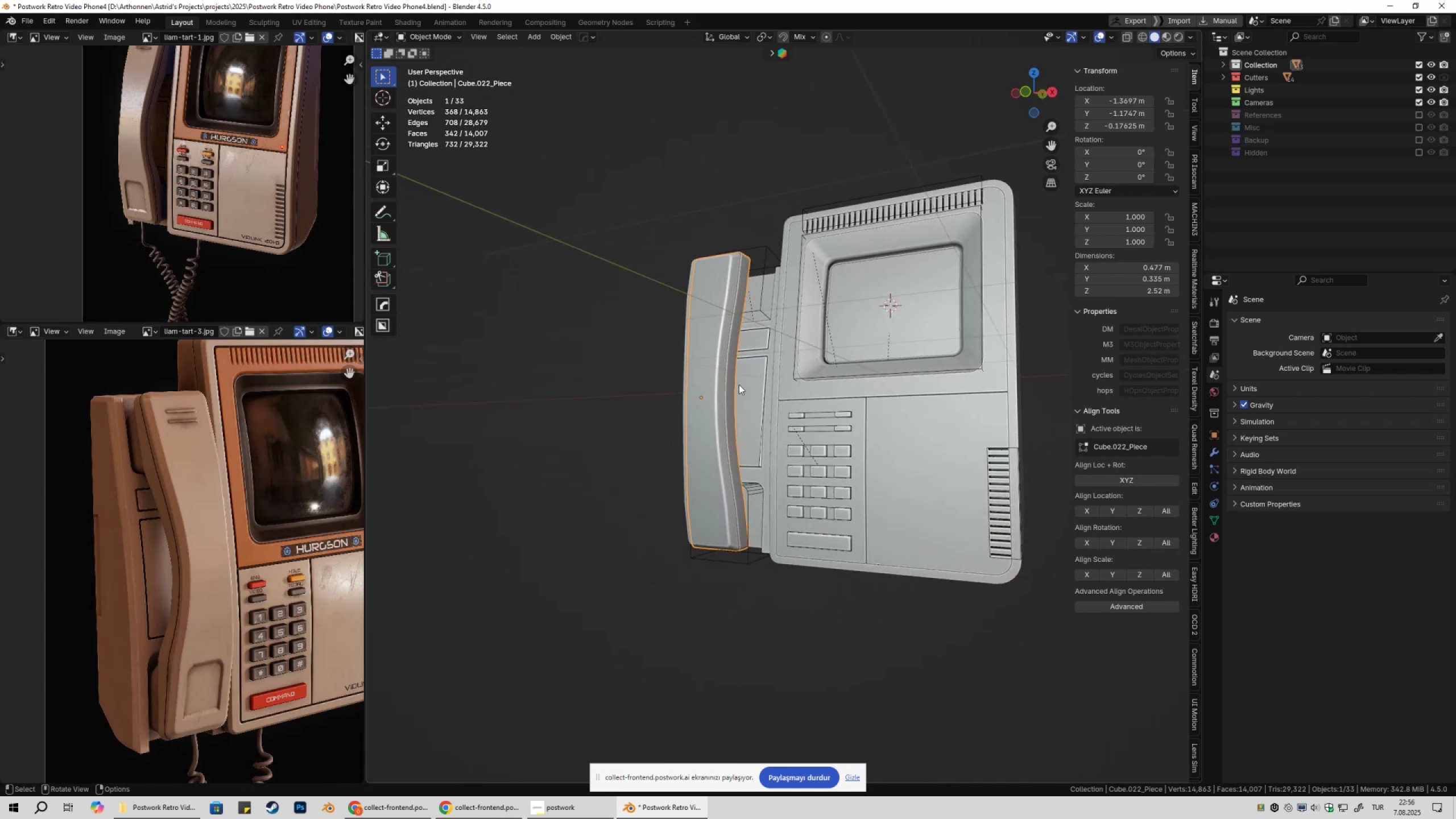 
scroll: coordinate [741, 425], scroll_direction: up, amount: 2.0
 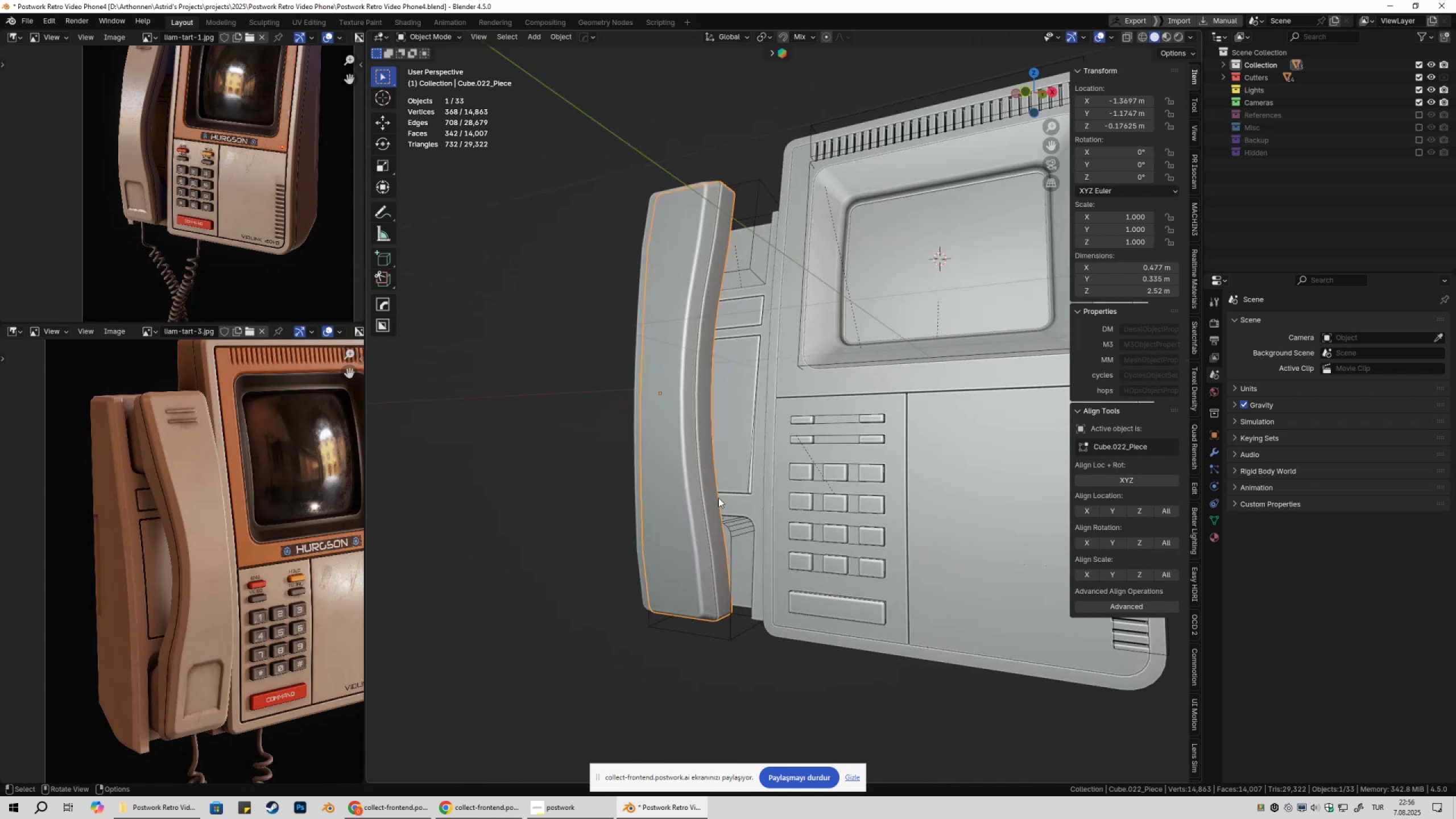 
key(Tab)
 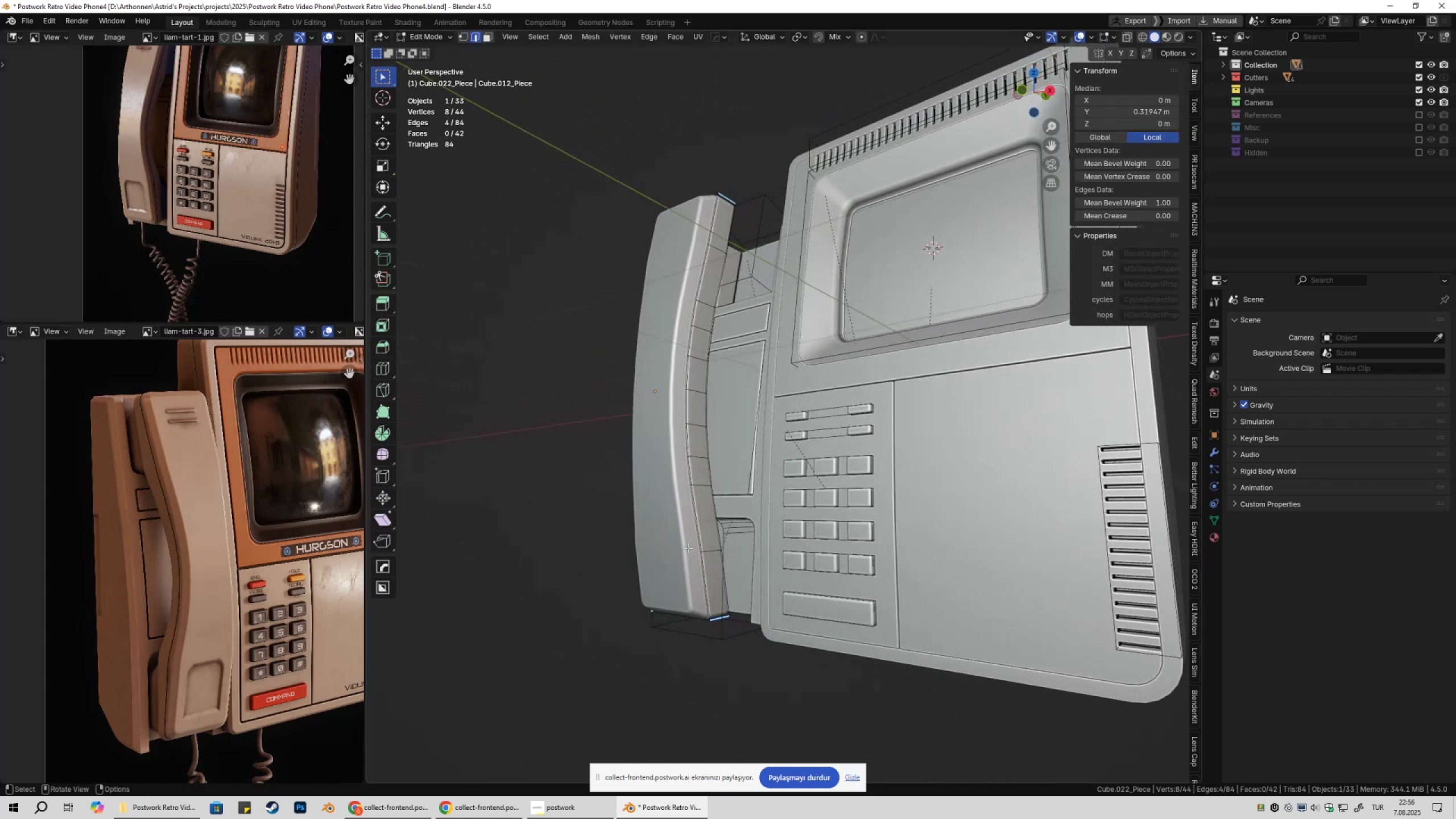 
key(Tab)
 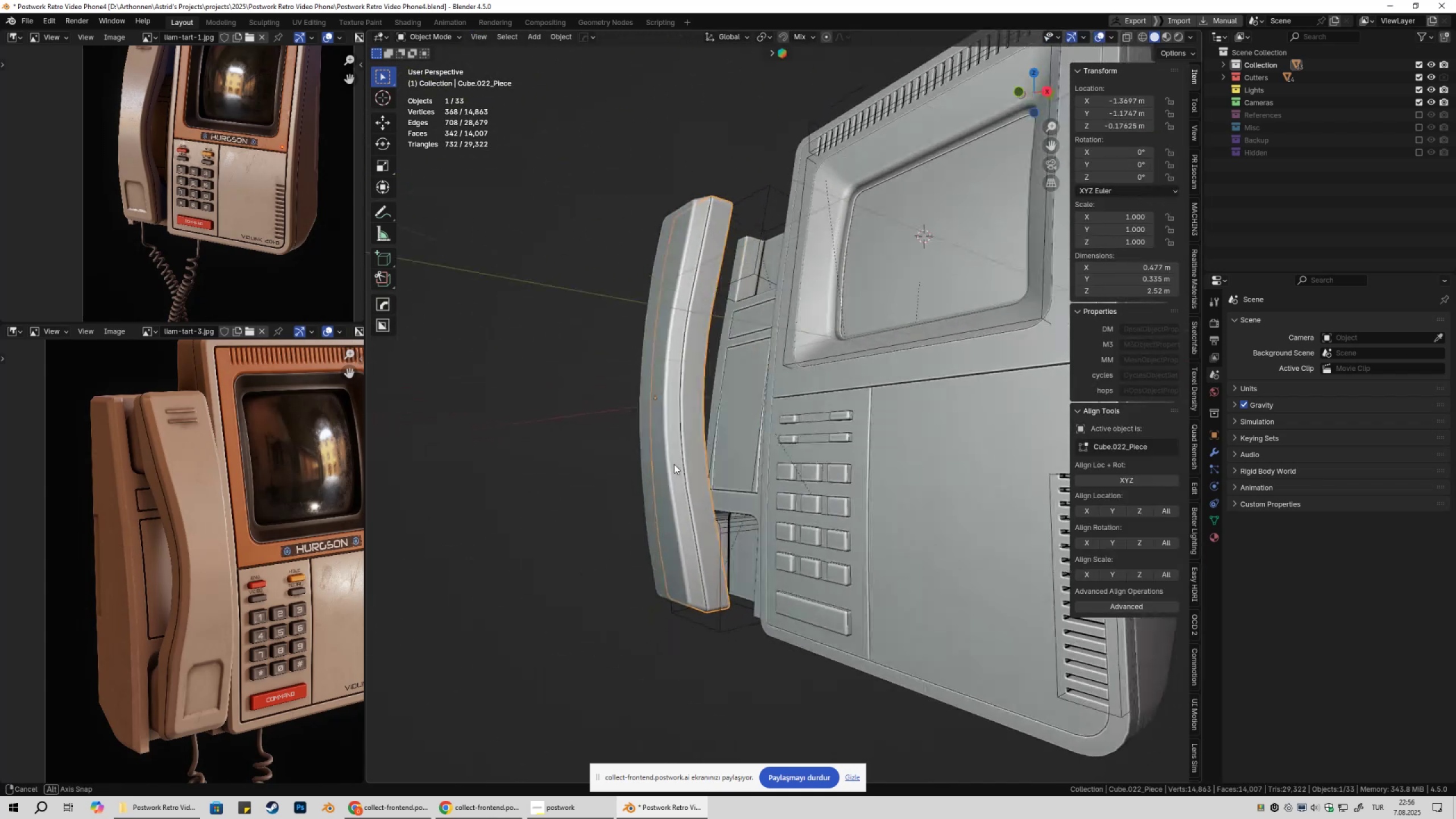 
key(X)
 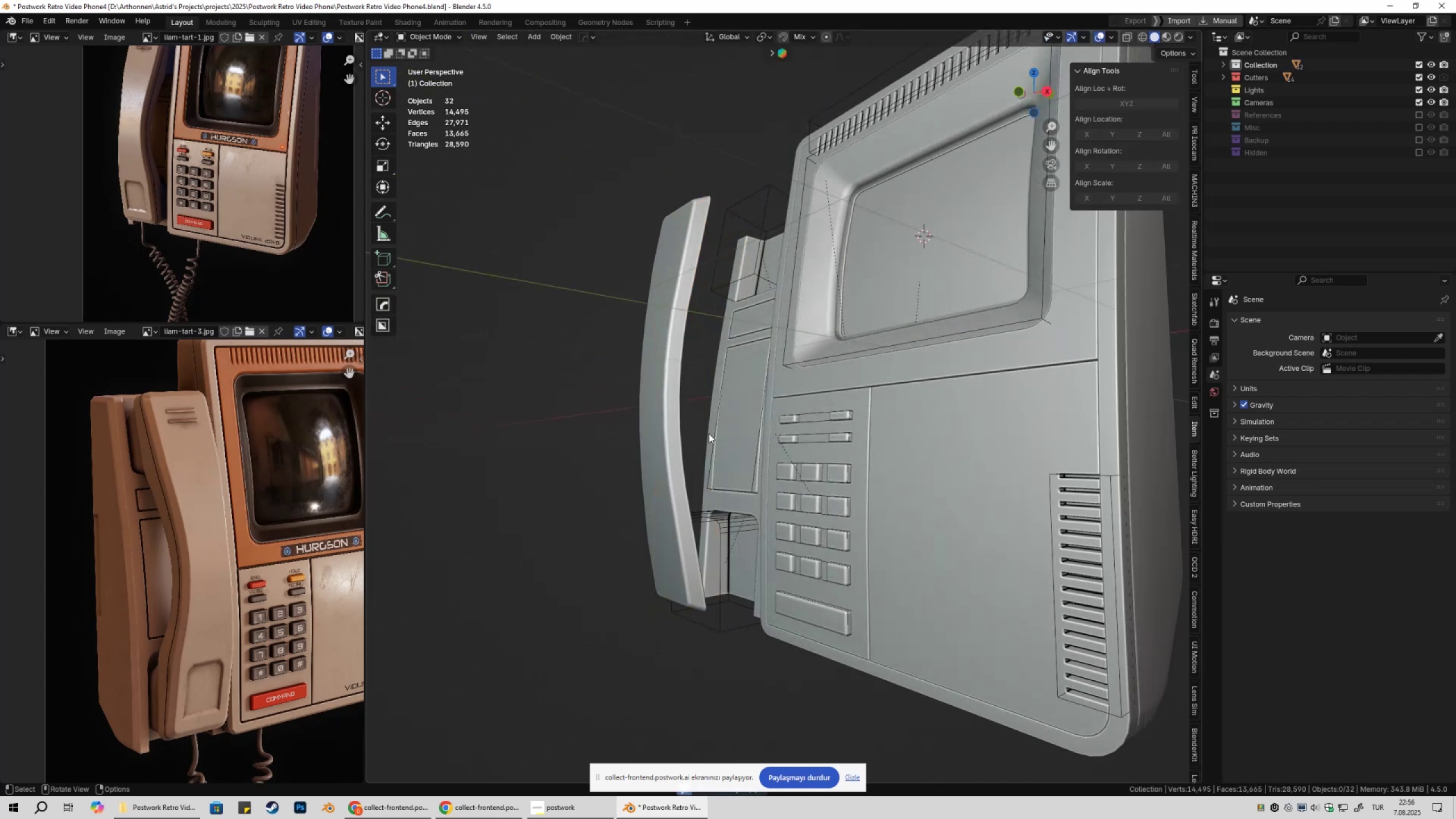 
double_click([671, 397])
 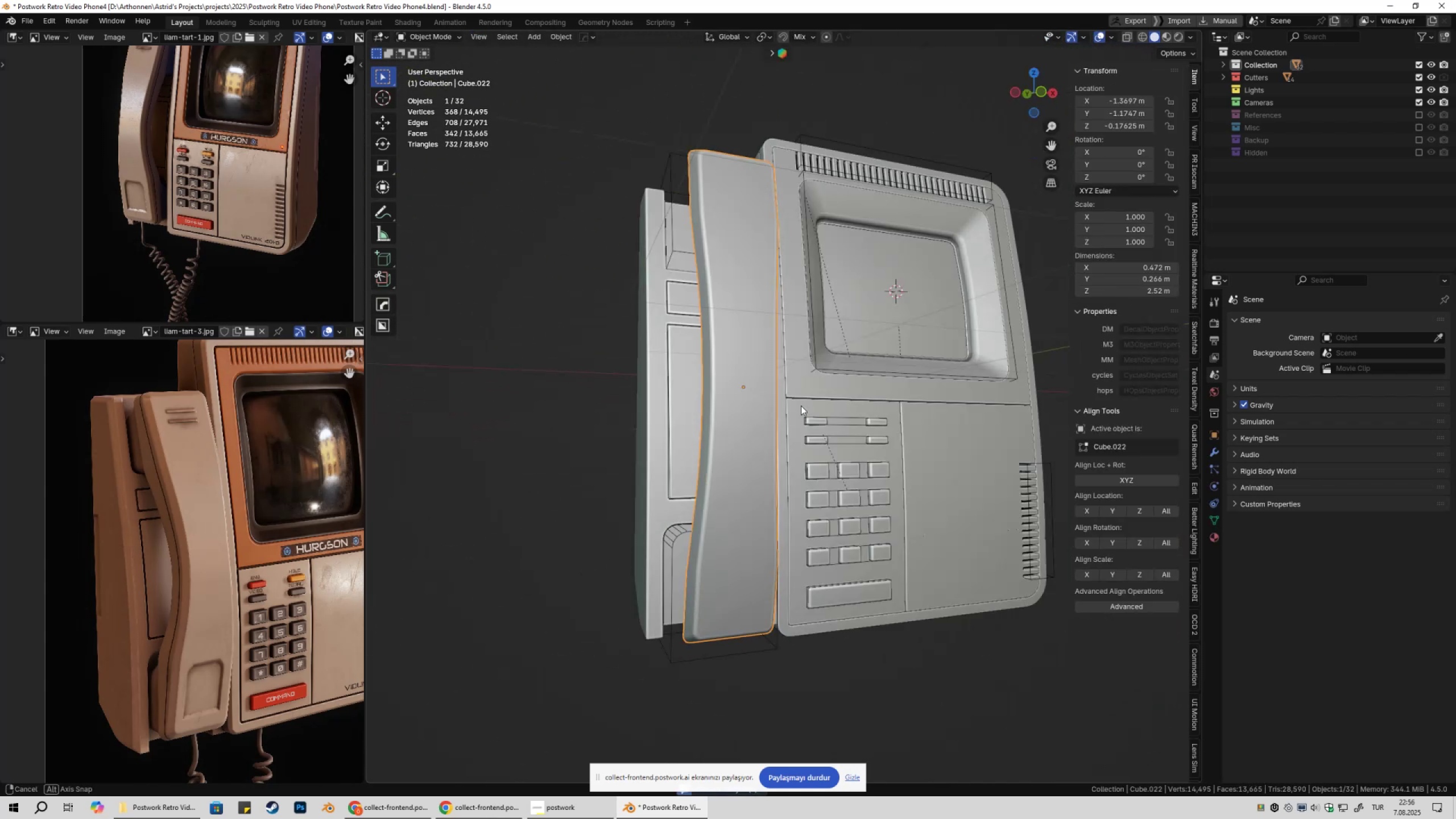 
key(Tab)
 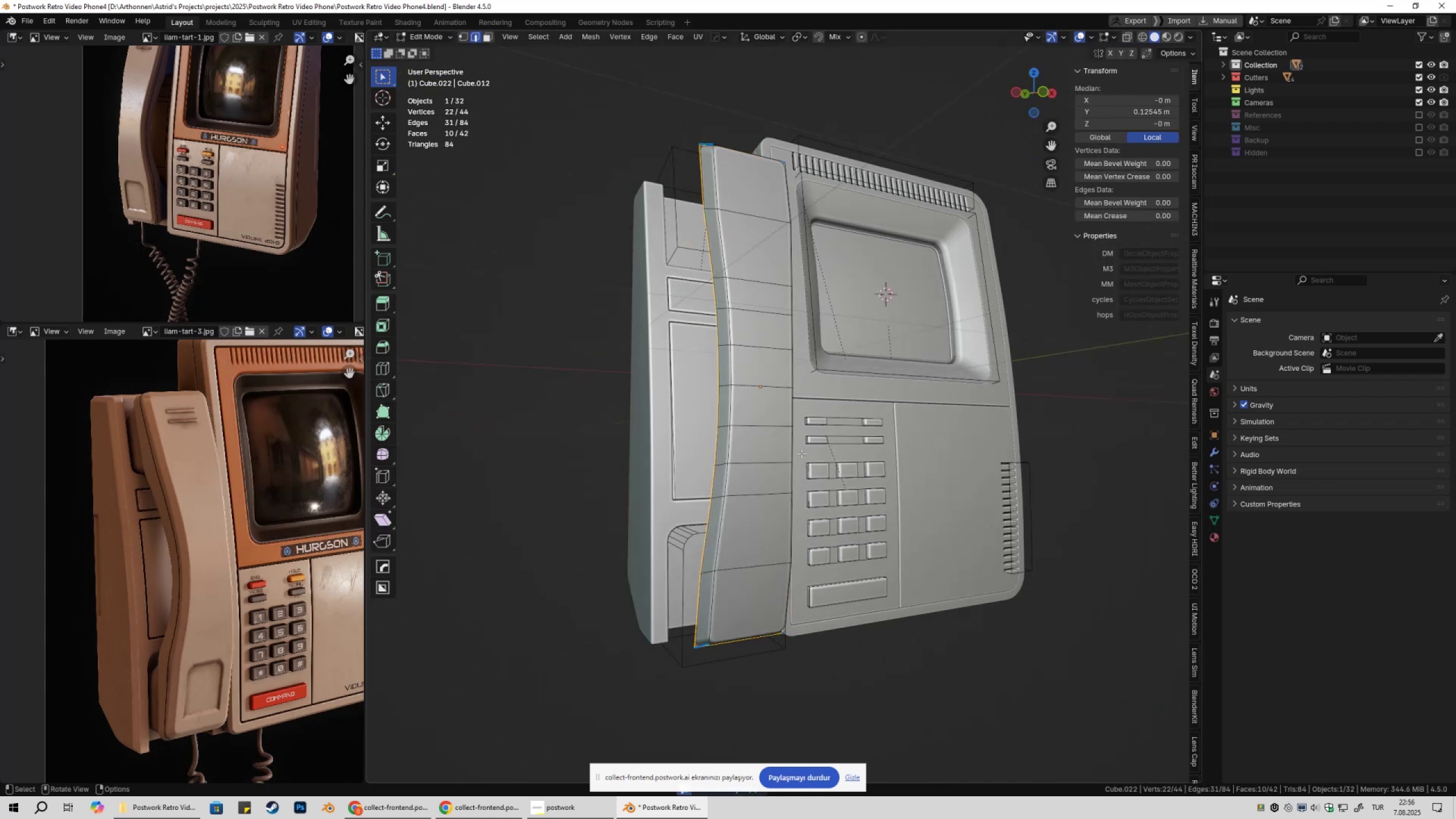 
key(Shift+ShiftLeft)
 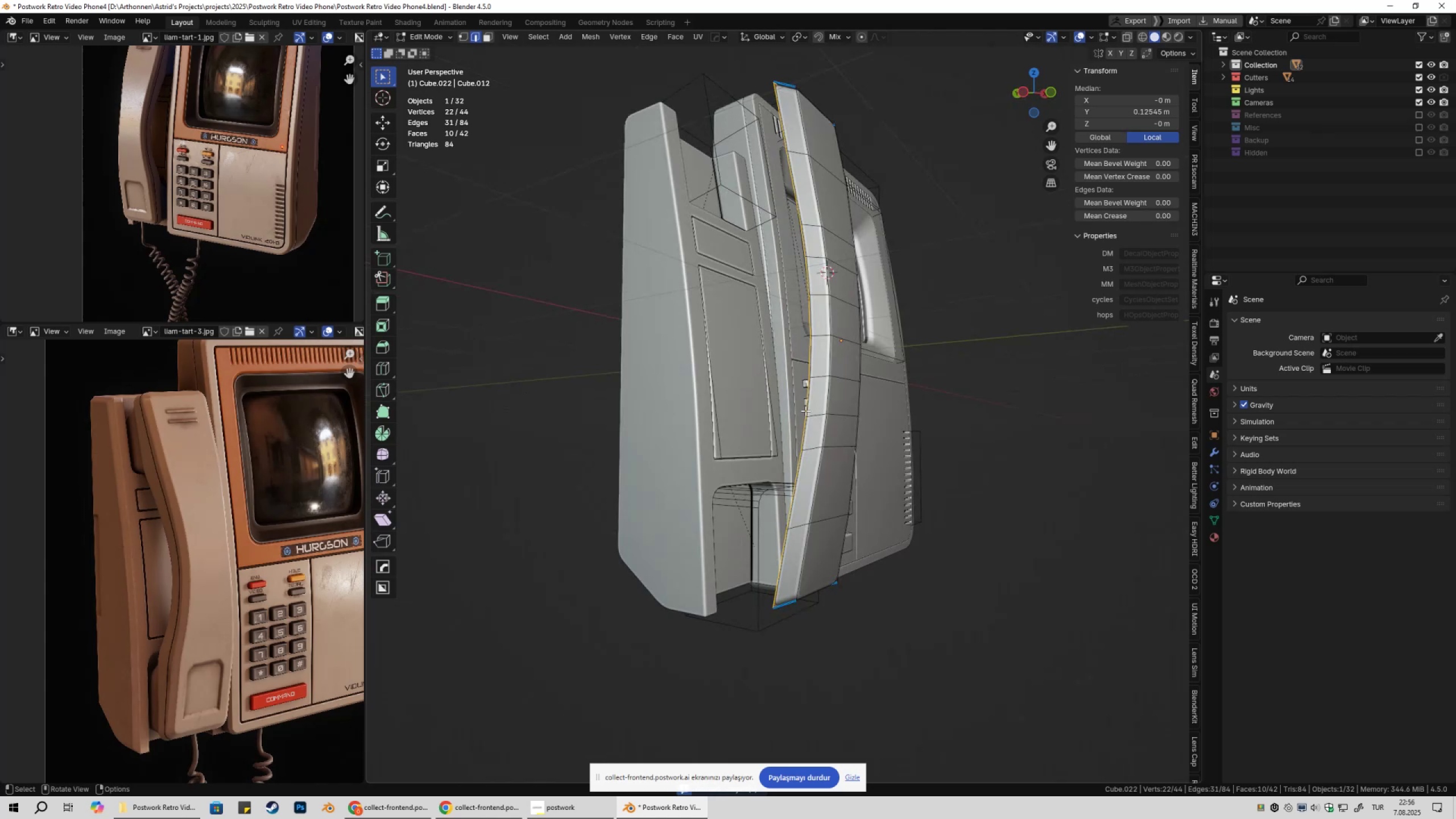 
key(2)
 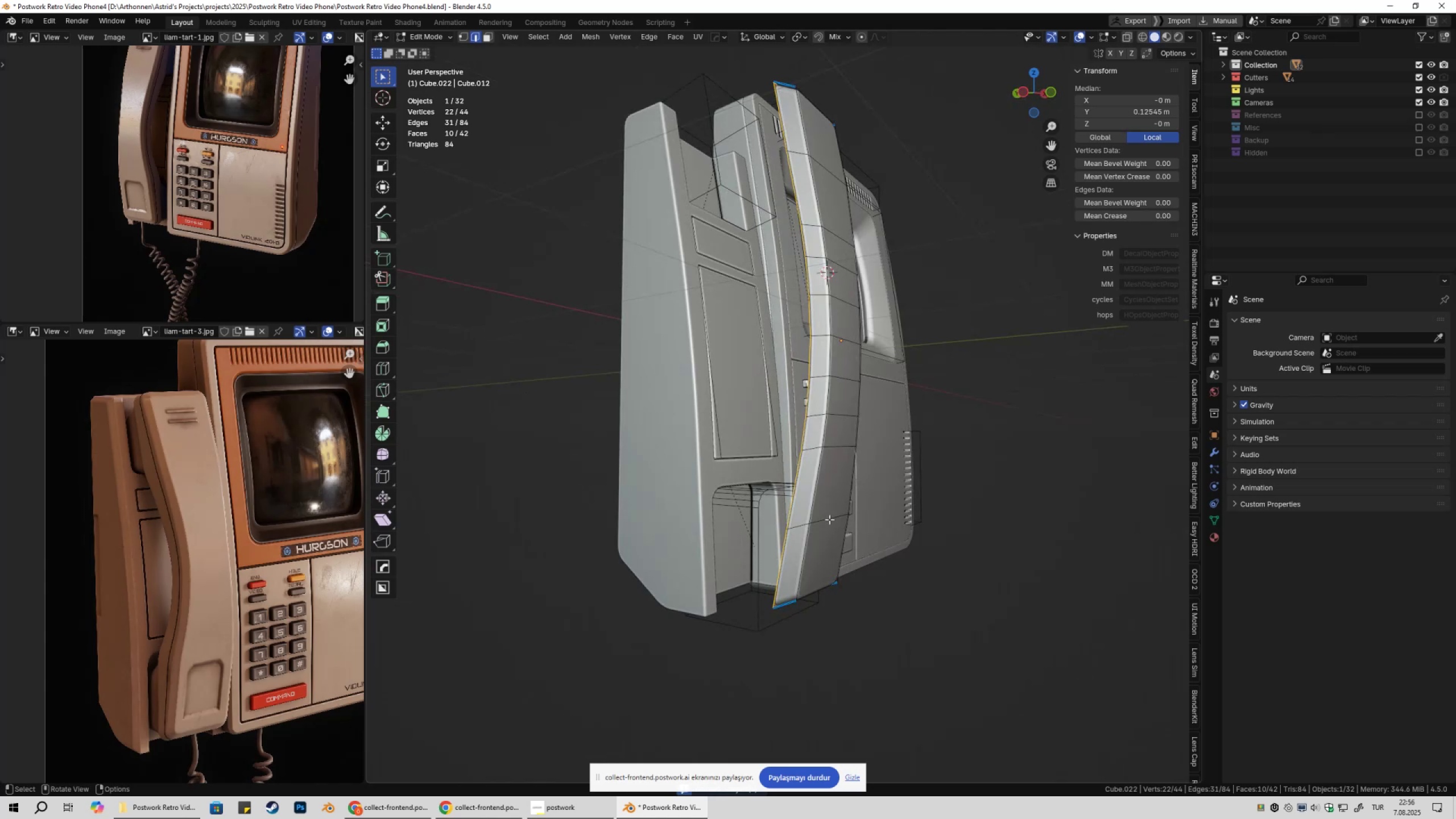 
left_click([829, 519])
 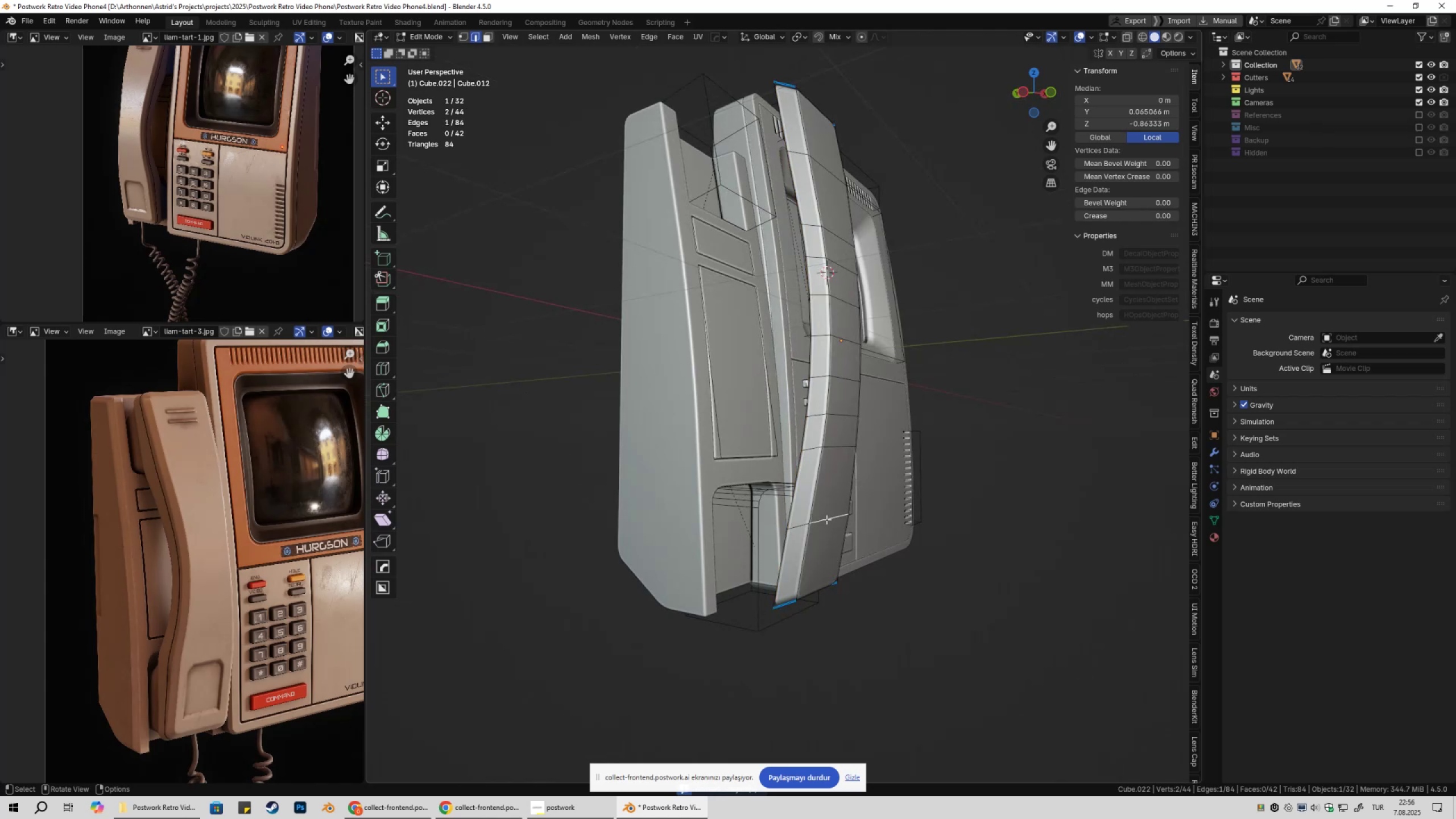 
hold_key(key=AltLeft, duration=0.47)
 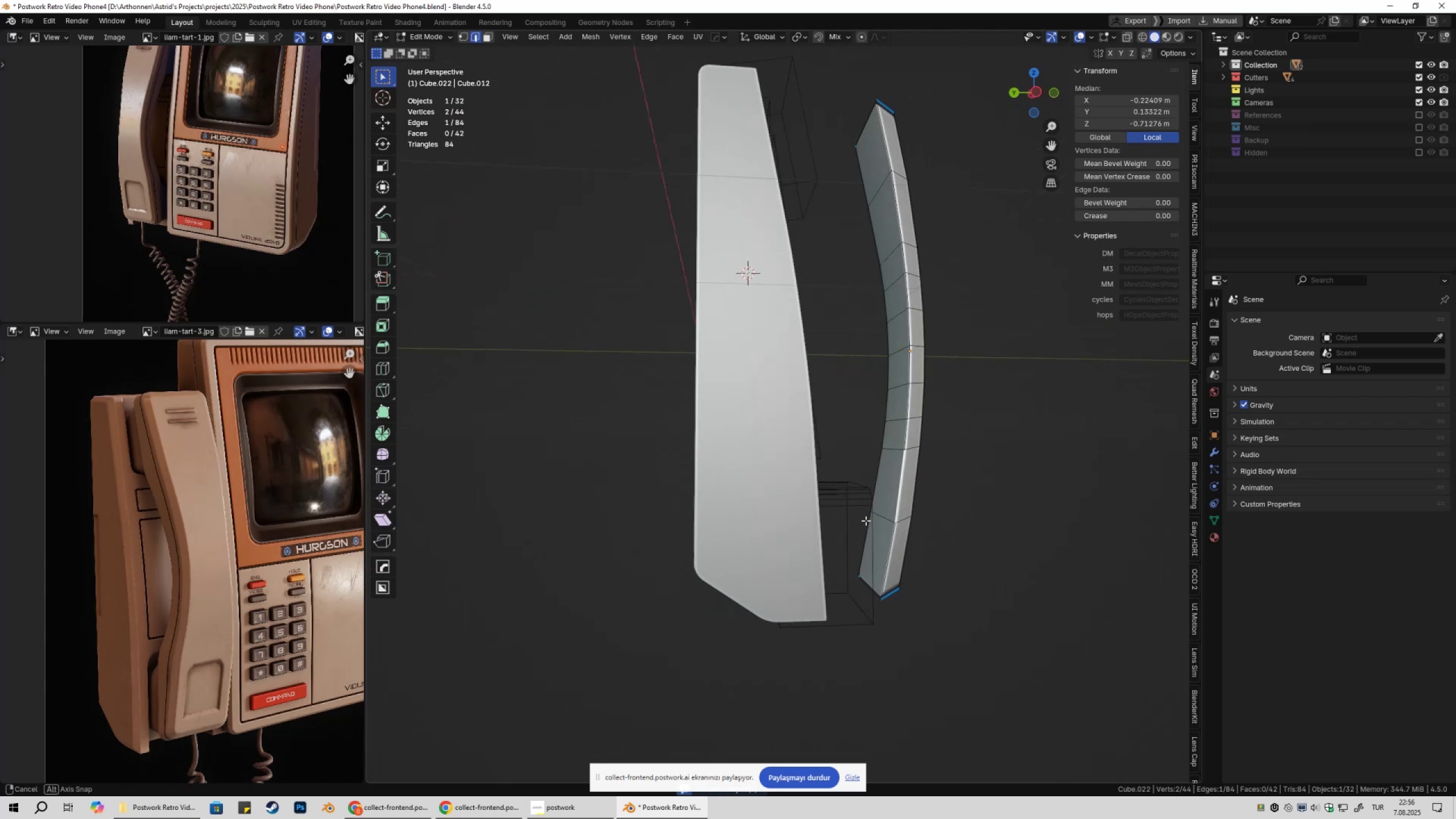 
left_click([902, 522])
 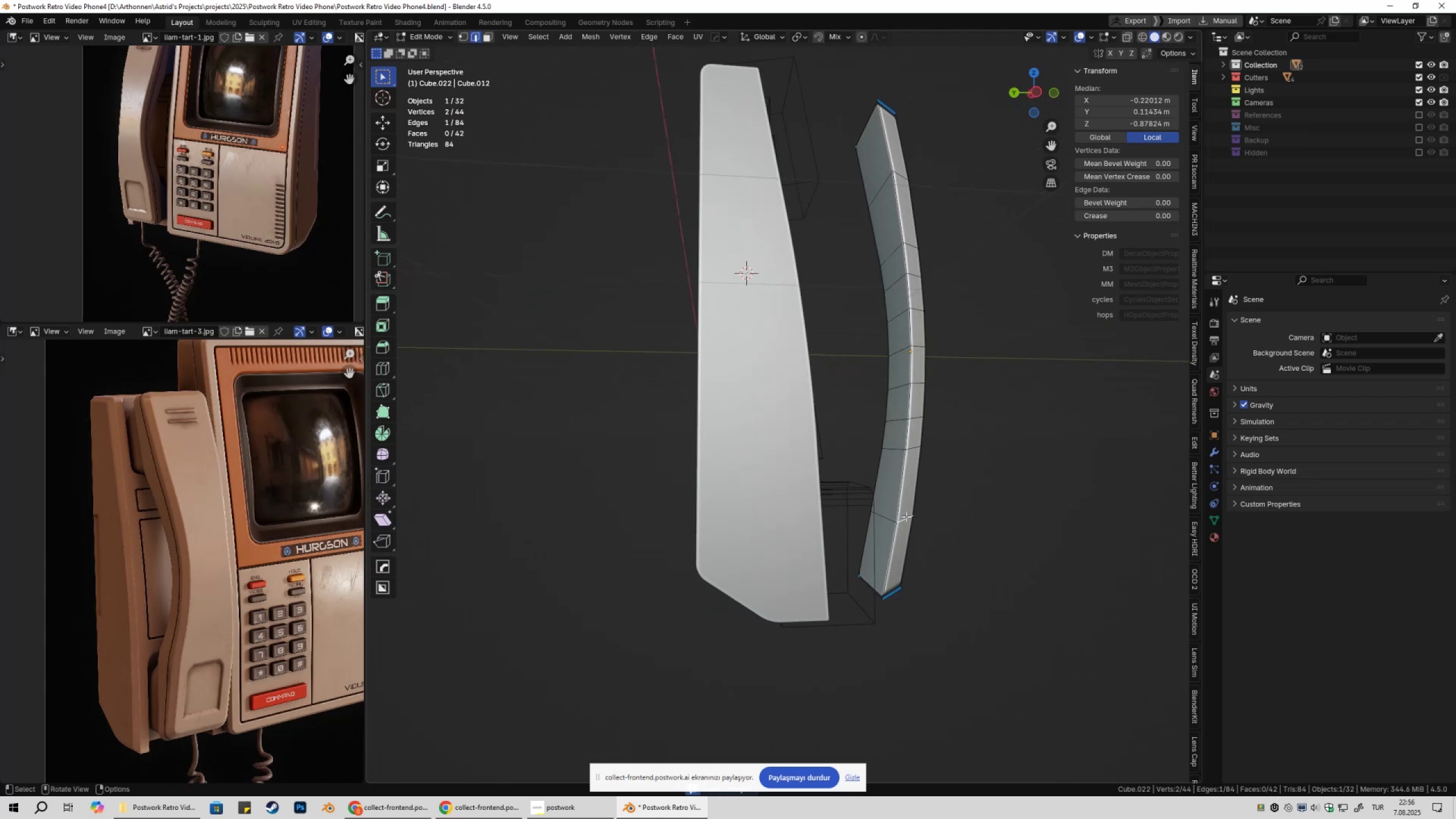 
hold_key(key=ShiftLeft, duration=1.13)
double_click([905, 516])
 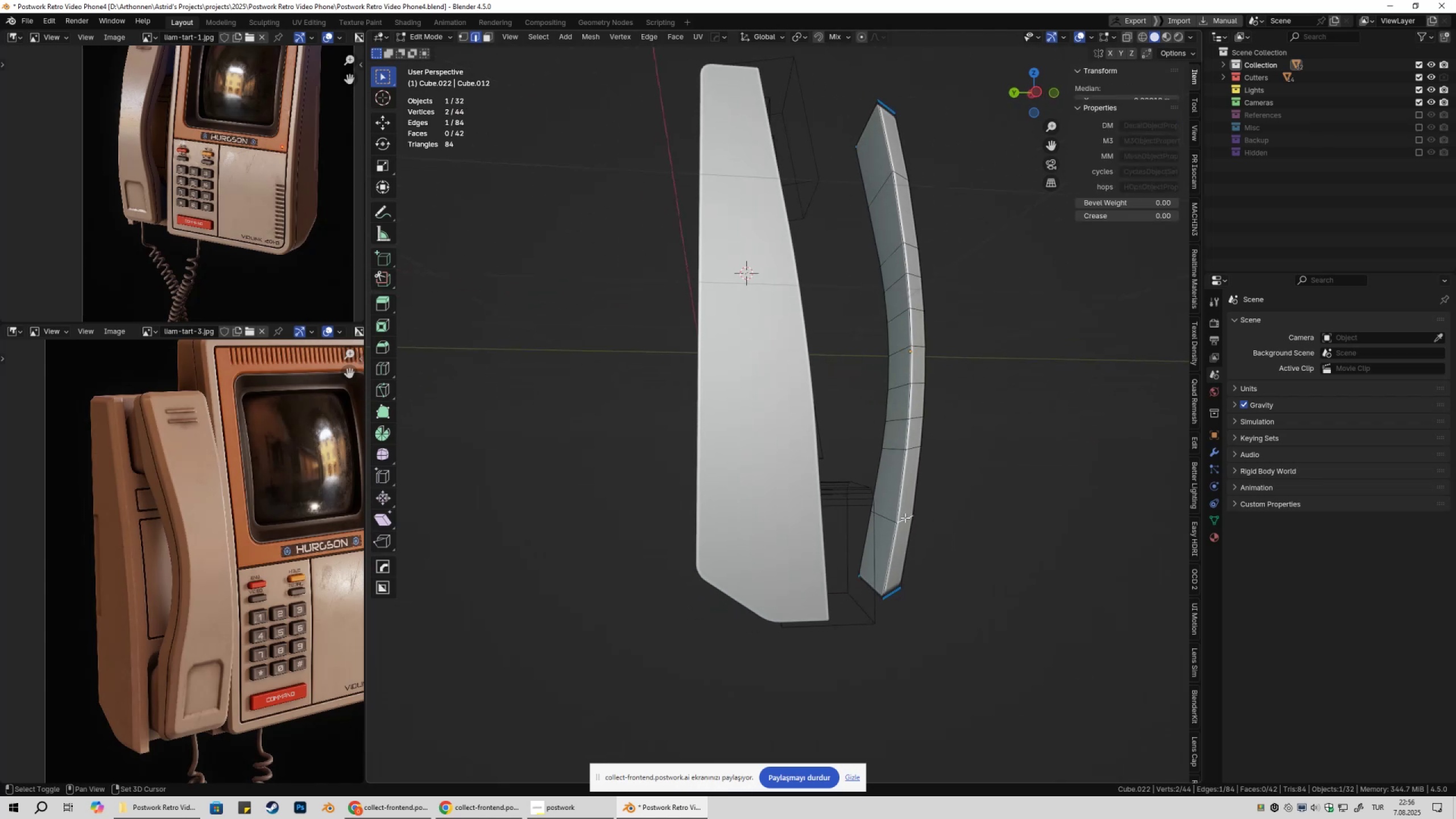 
double_click([905, 518])
 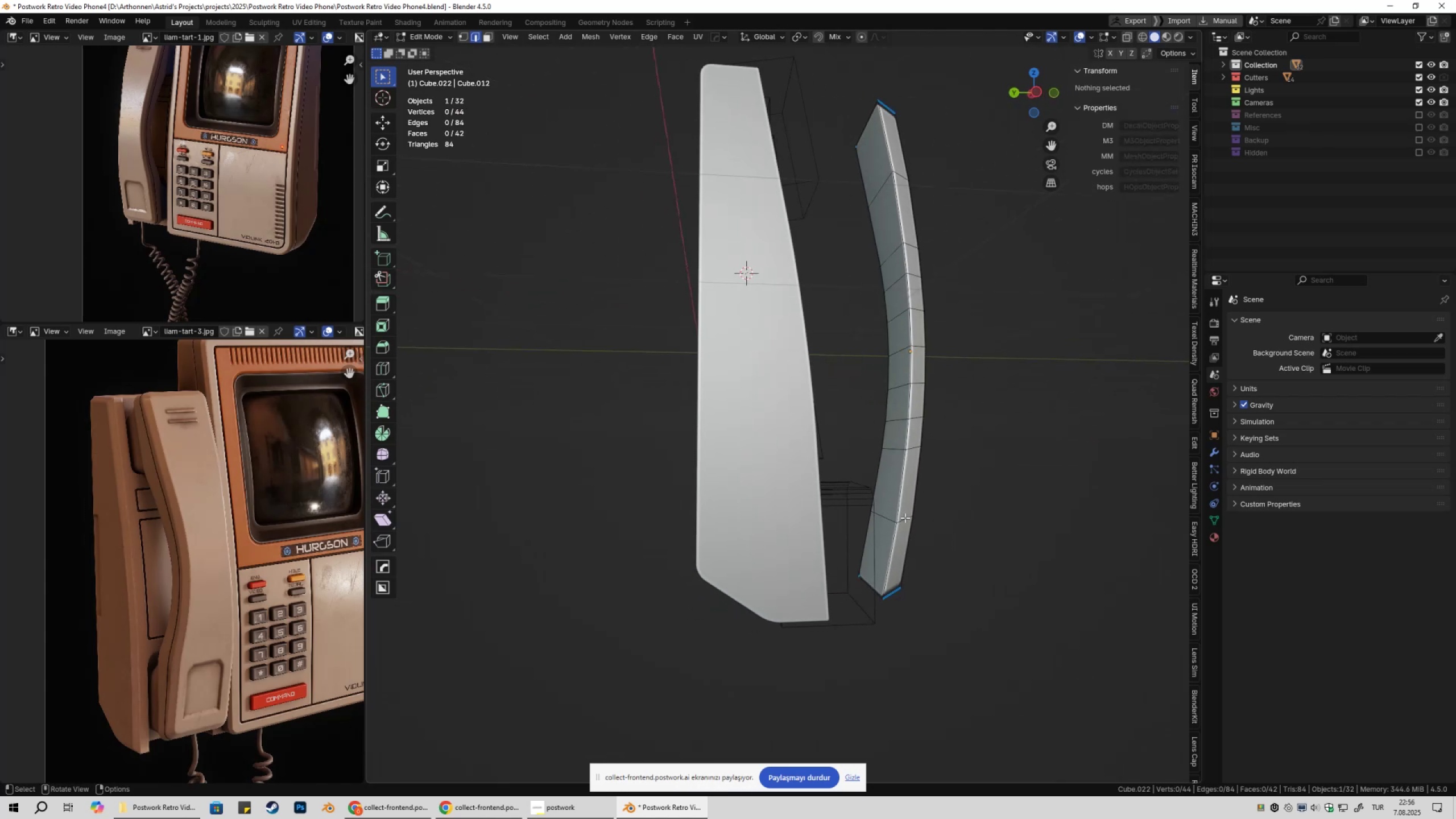 
hold_key(key=AltLeft, duration=0.65)
triple_click([905, 518])
 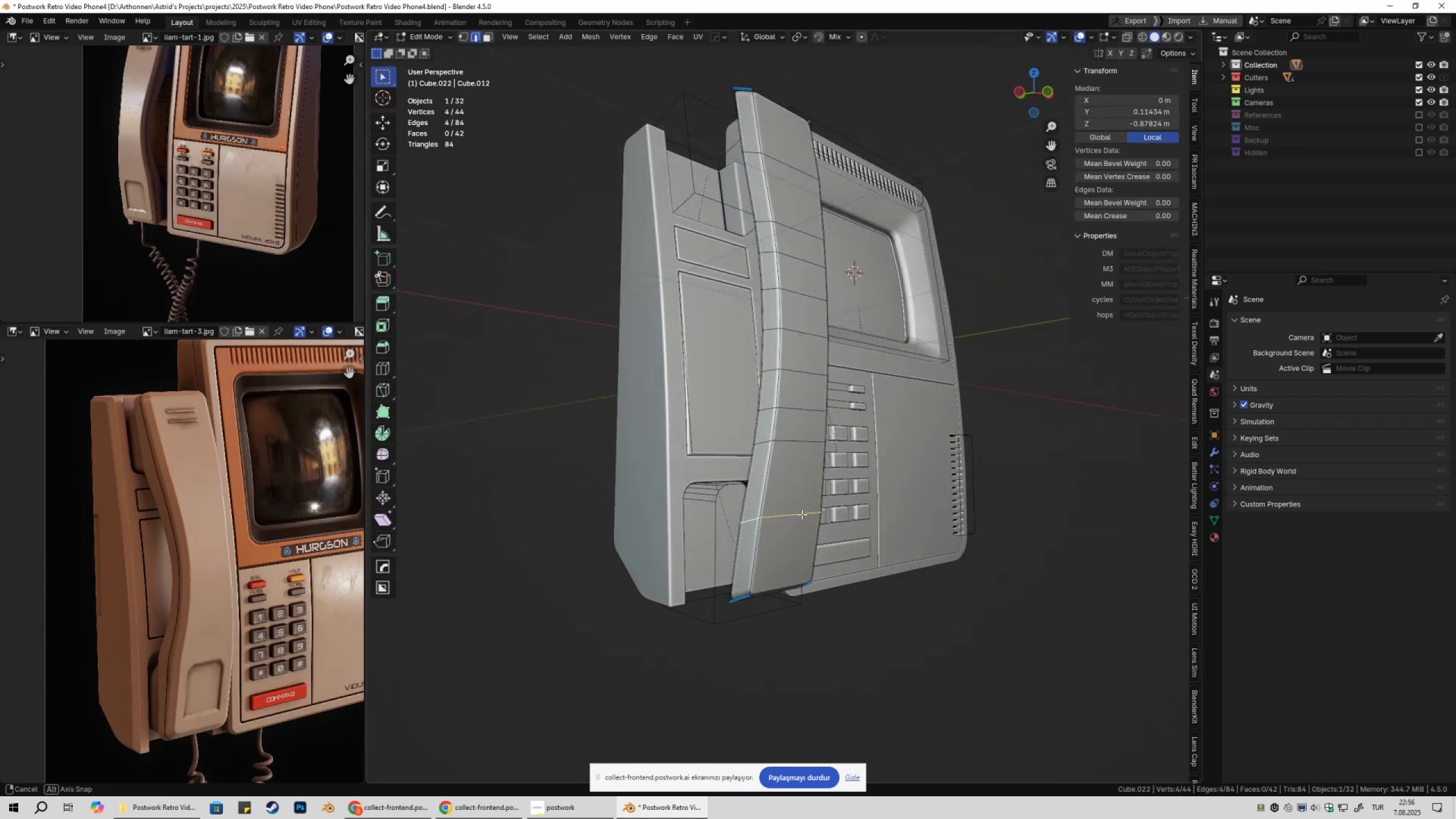 
type(sz0)
key(Escape)
type(sz0)
key(NumpadEnter)
key(Tab)
 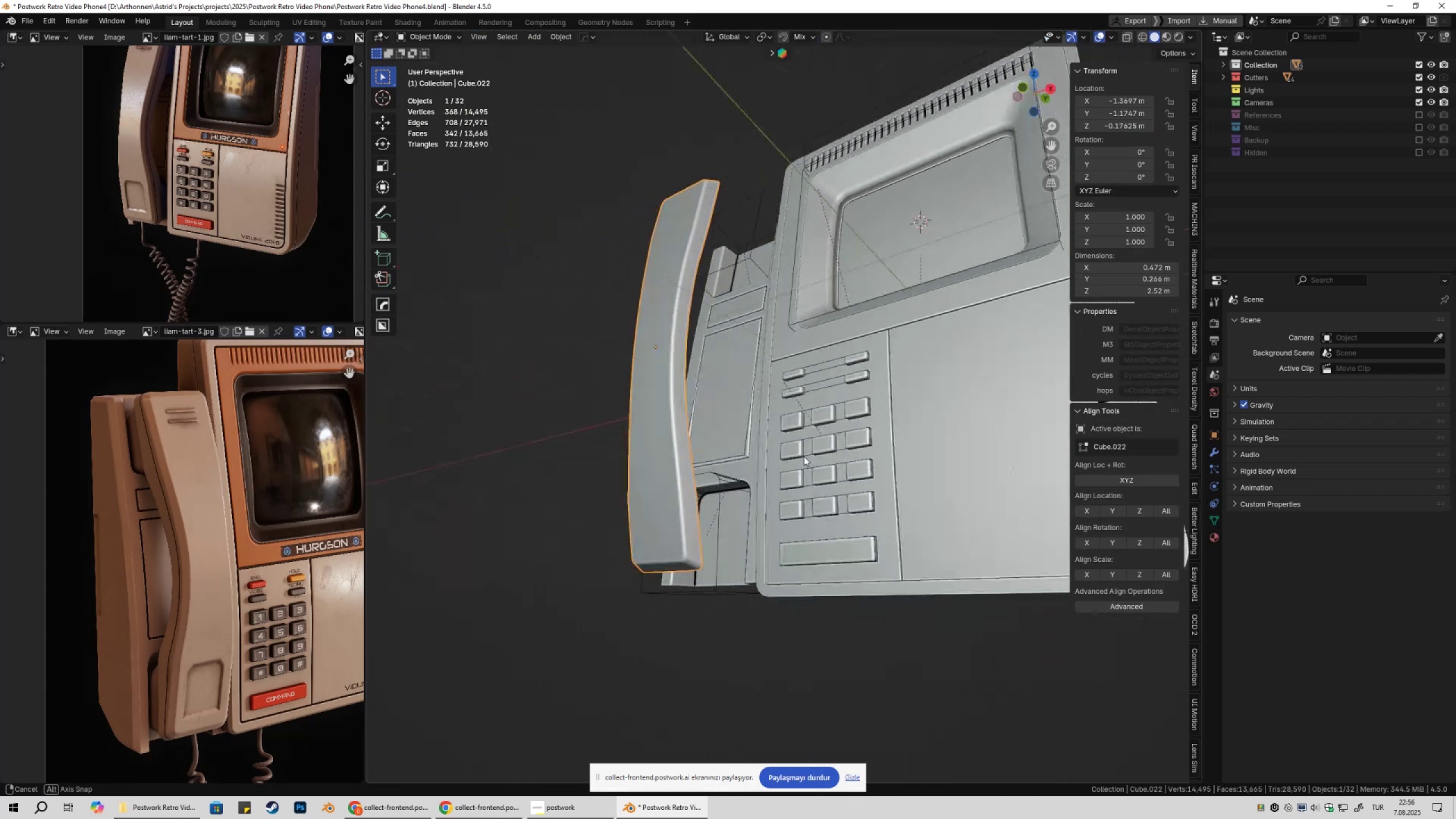 
key(Control+Z)
 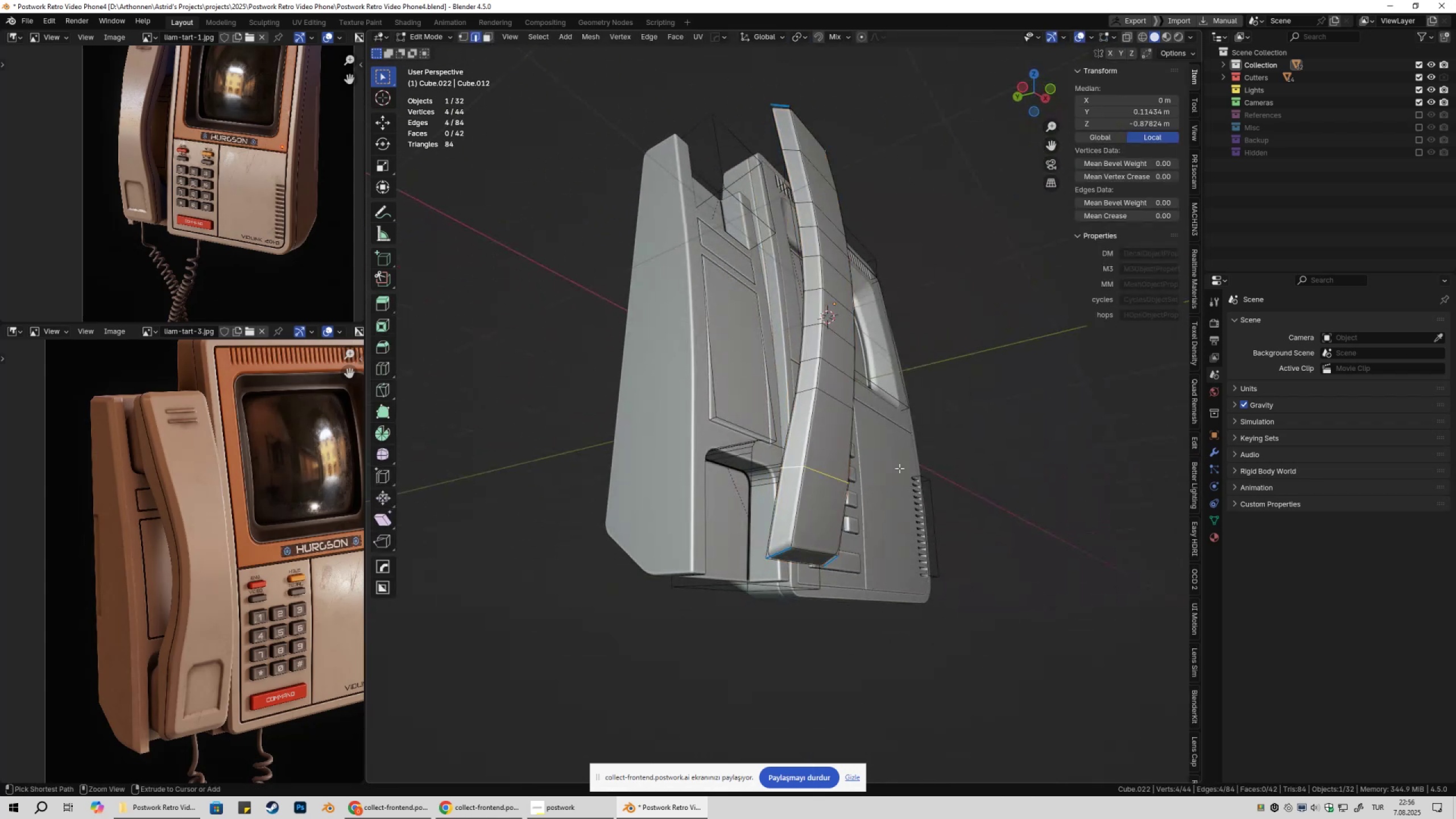 
key(Control+Z)
 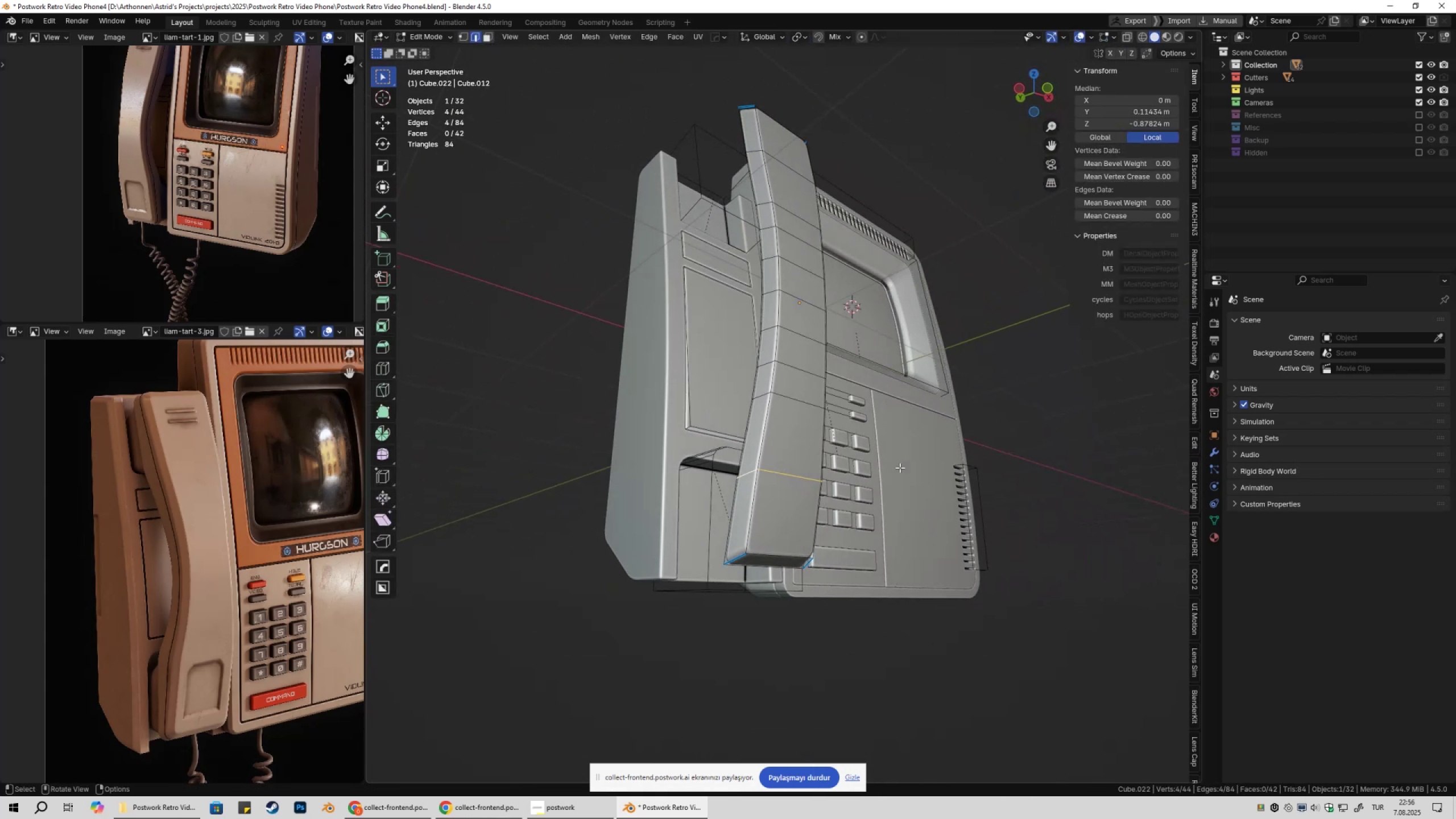 
type(gg)
key(Escape)
 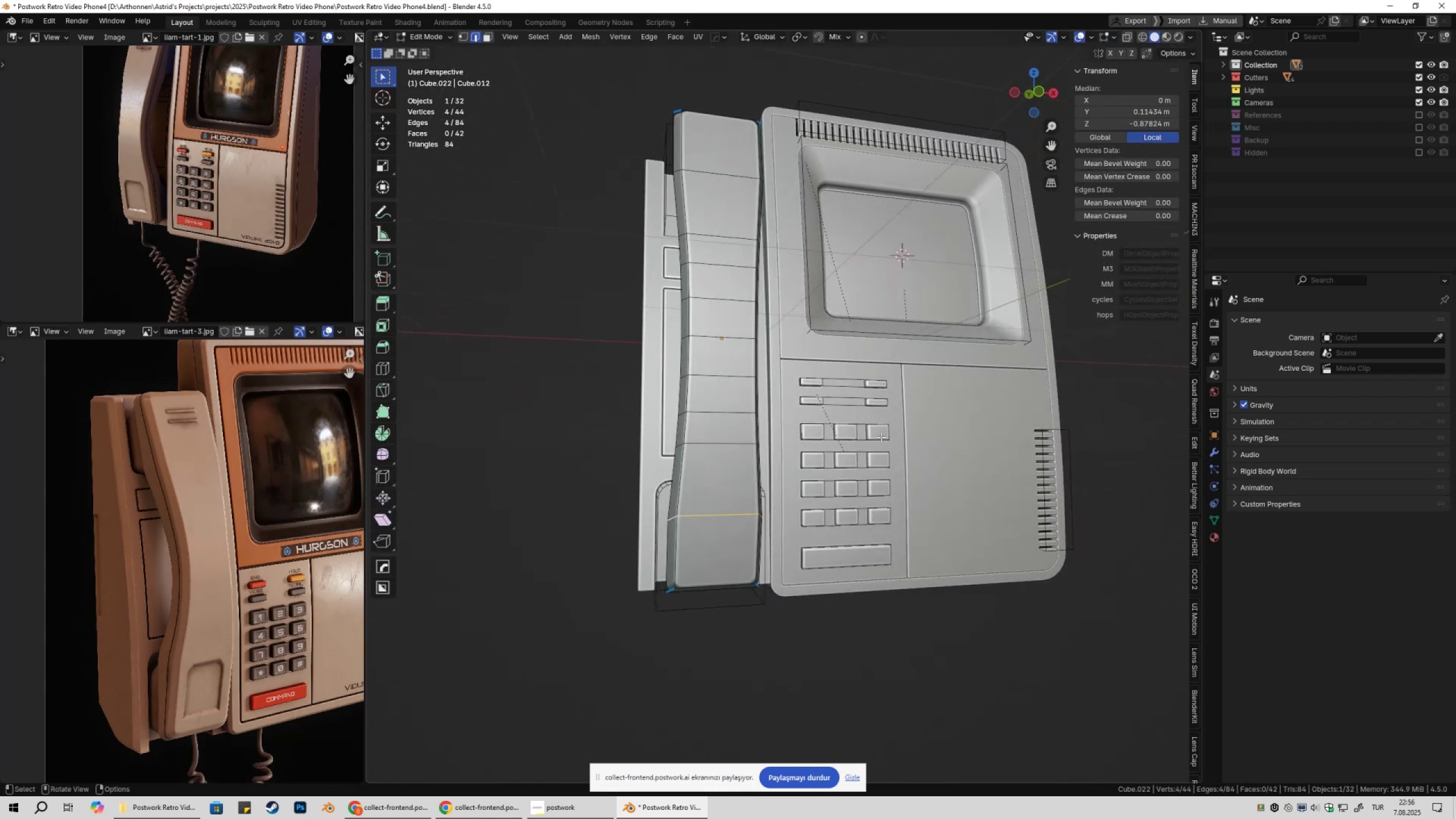 
type(gg)
 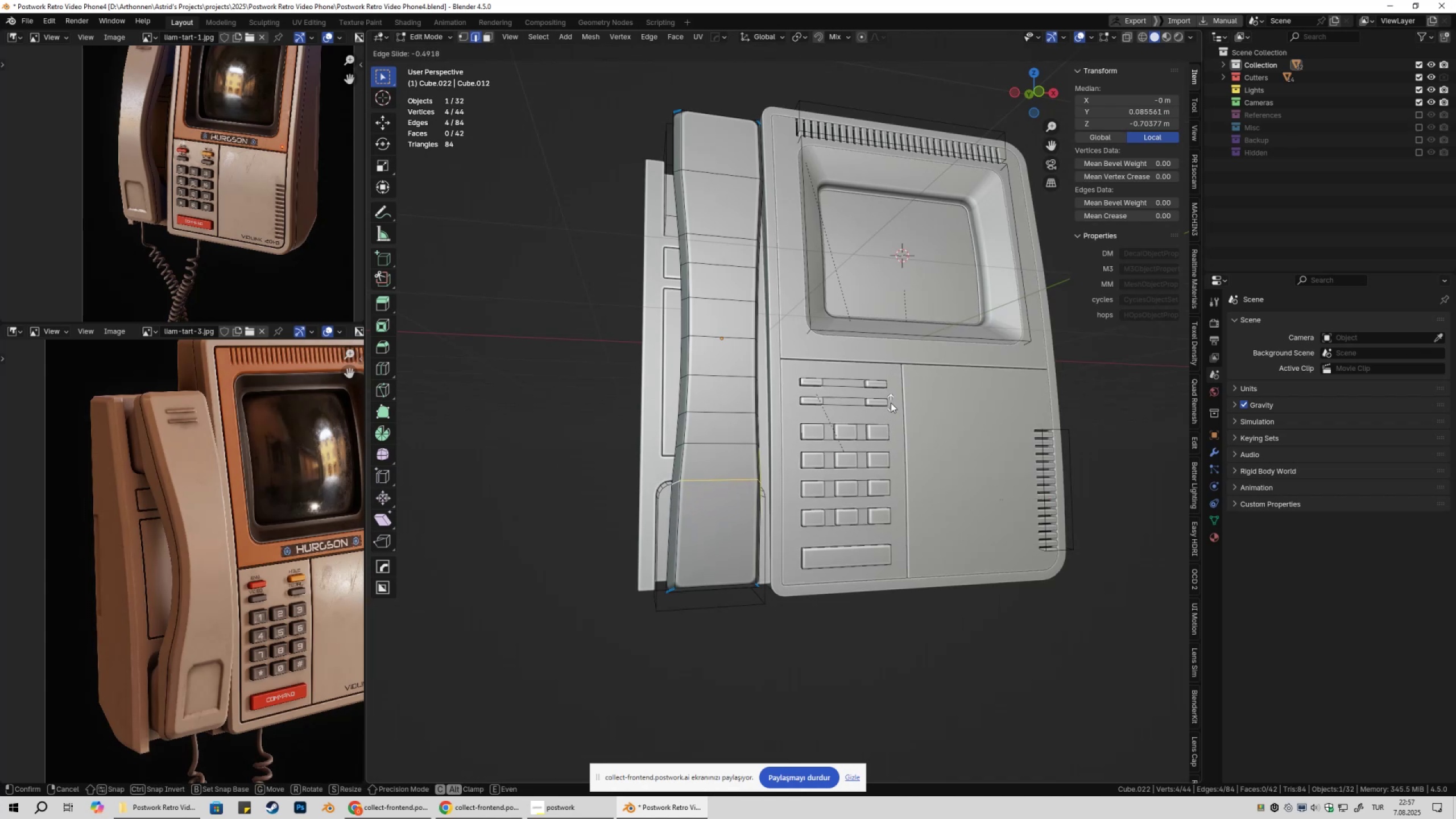 
left_click([892, 401])
 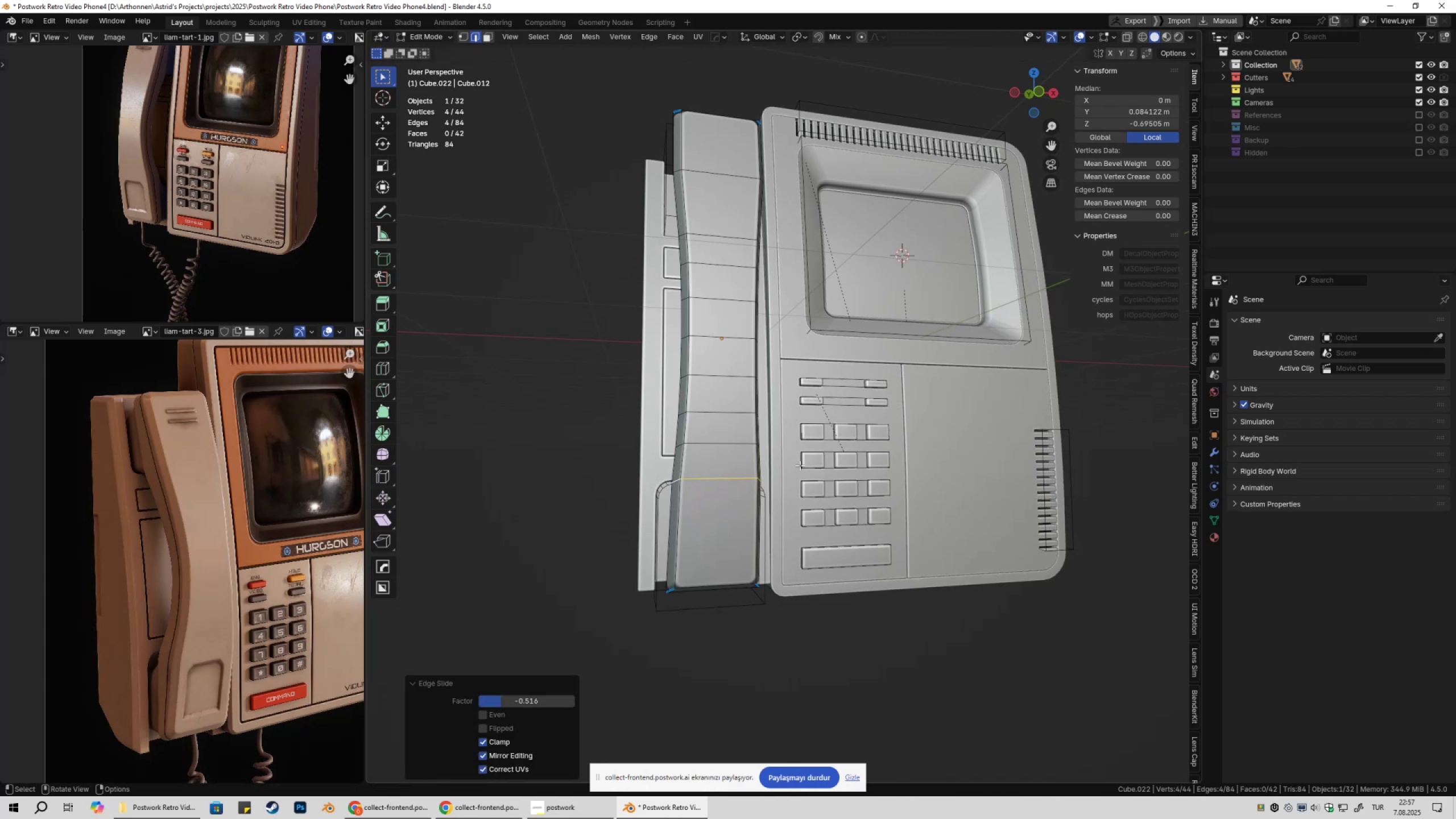 
key(Shift+ShiftLeft)
 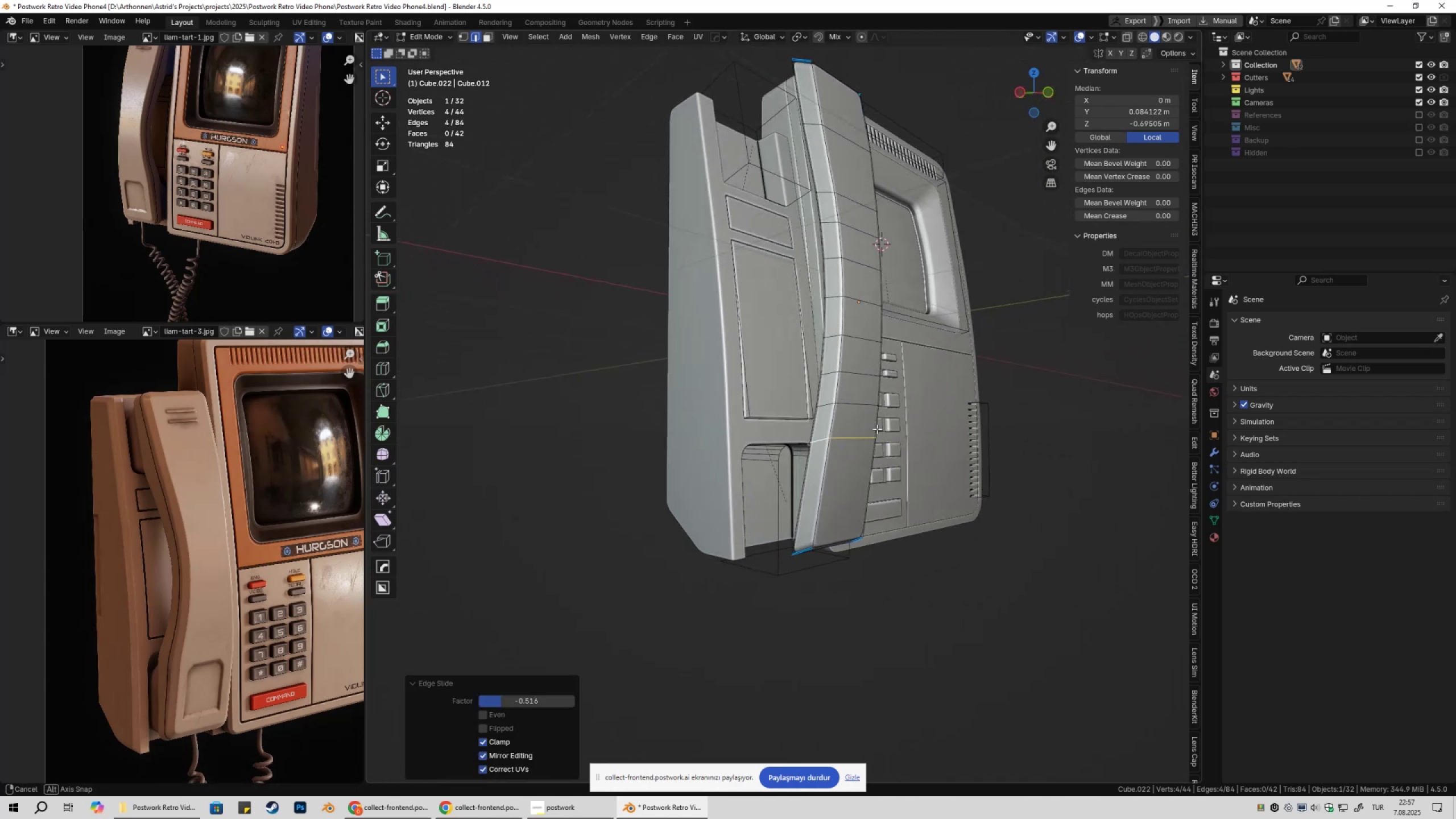 
key(2)
 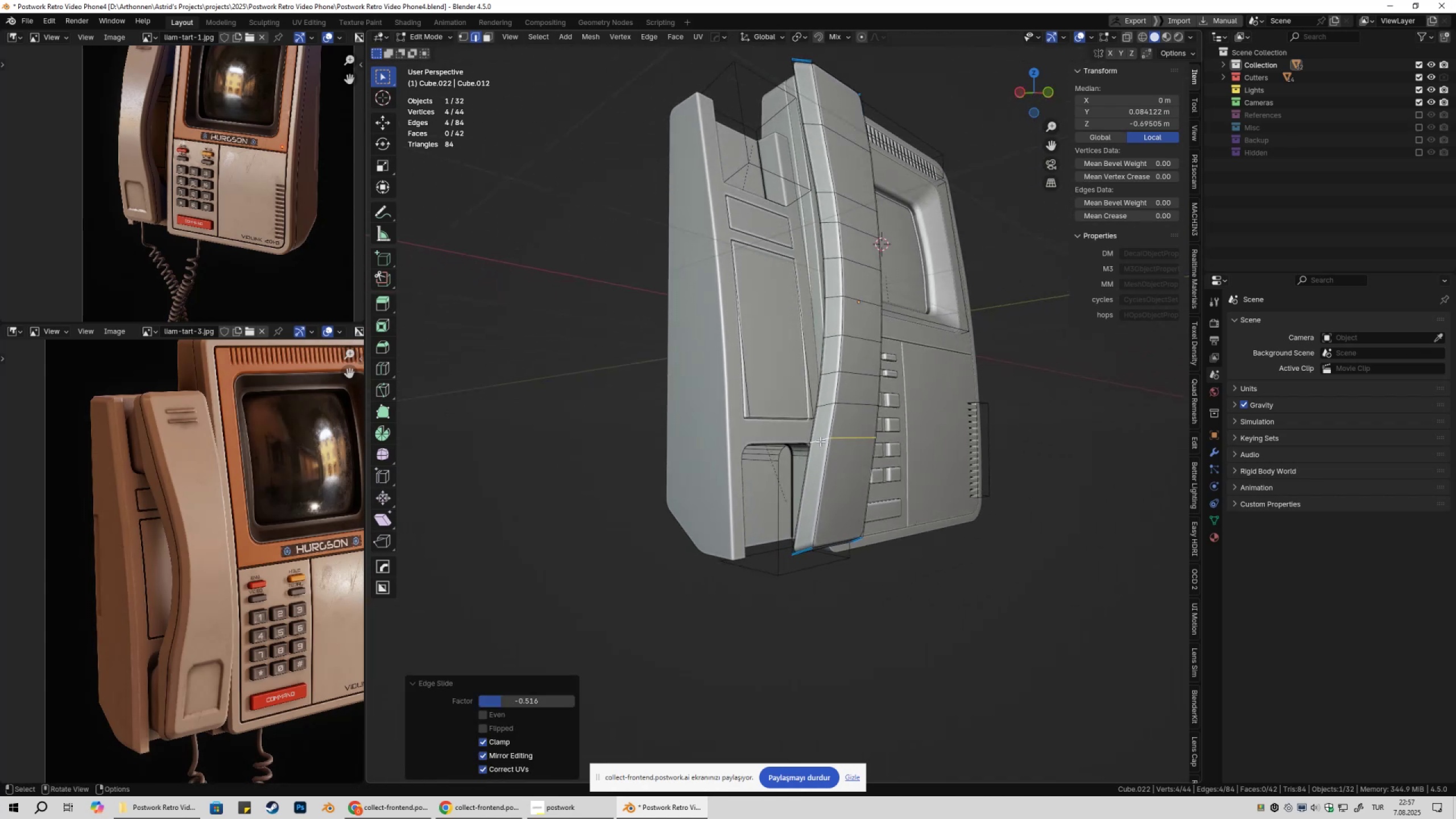 
left_click([820, 441])
 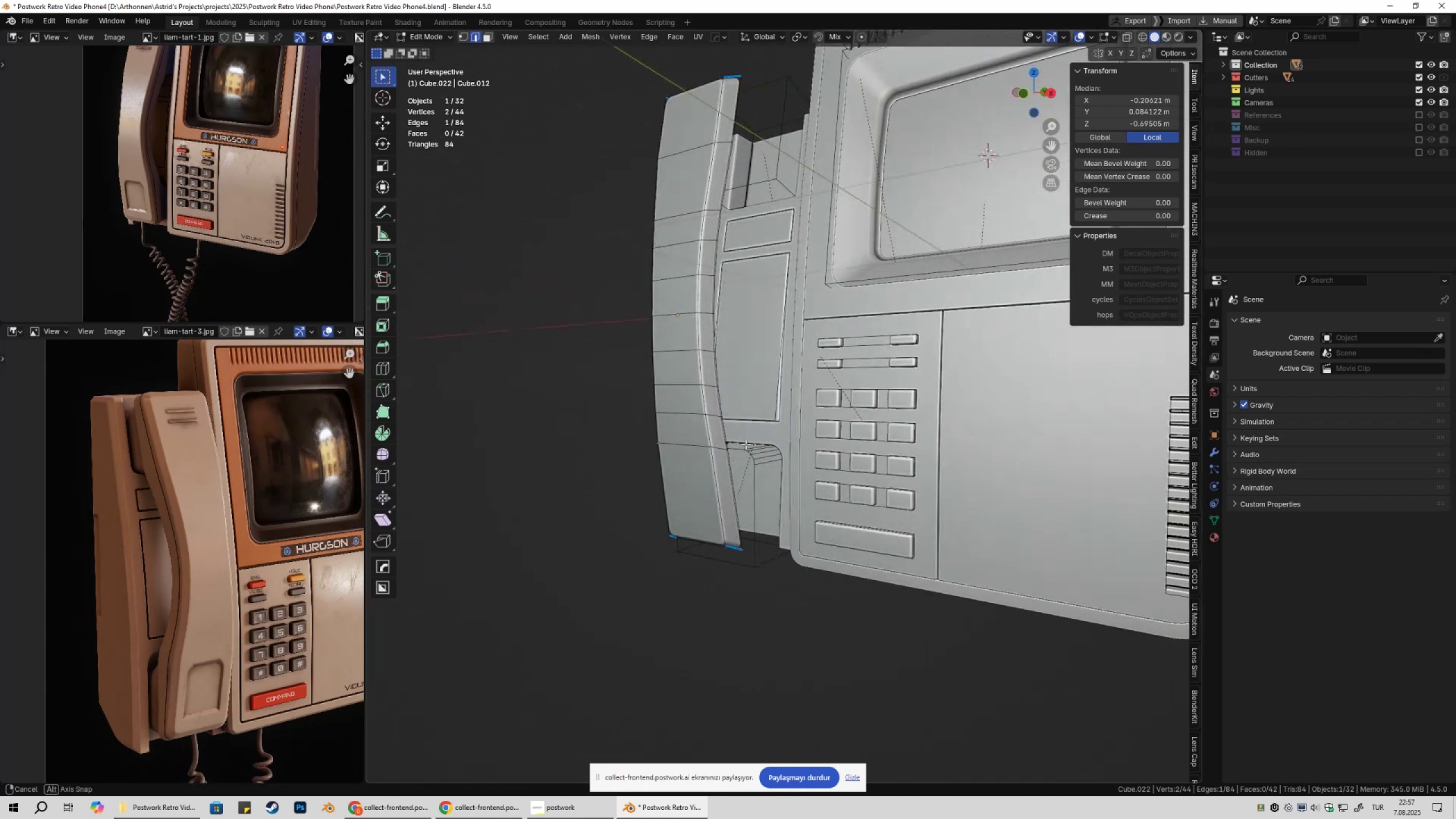 
hold_key(key=ShiftLeft, duration=0.43)
 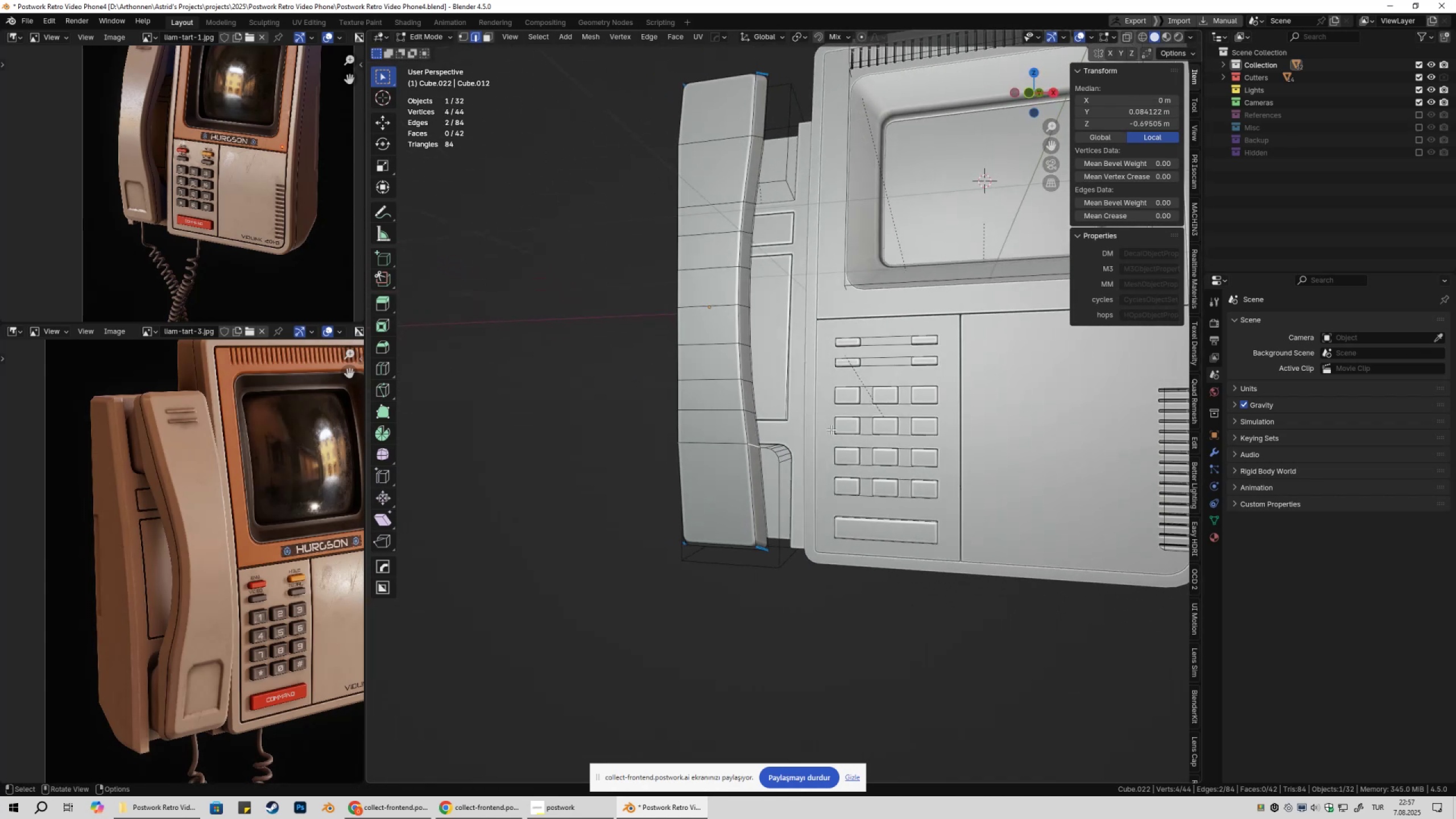 
type(1sx)
 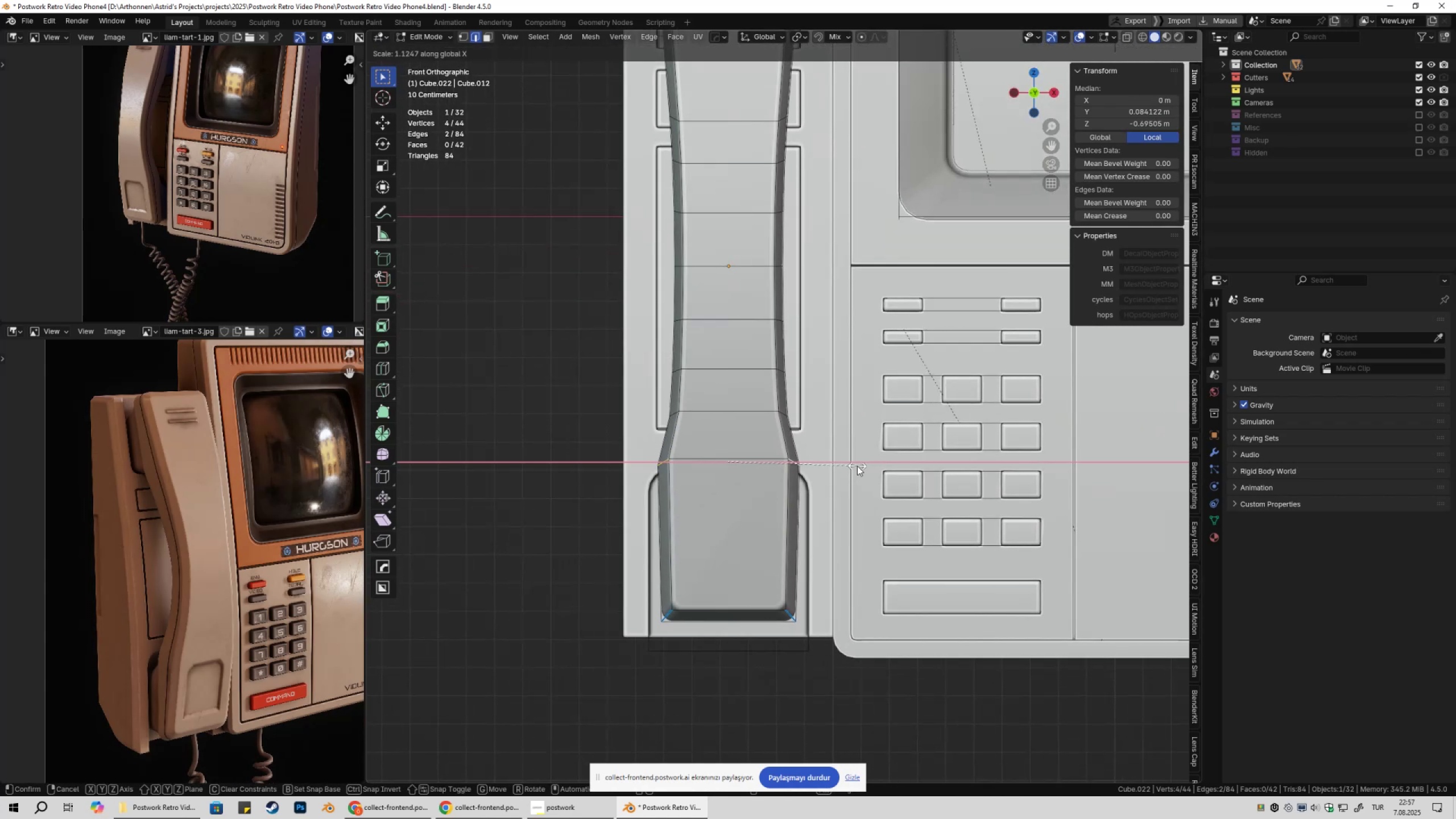 
scroll: coordinate [830, 420], scroll_direction: up, amount: 3.0
 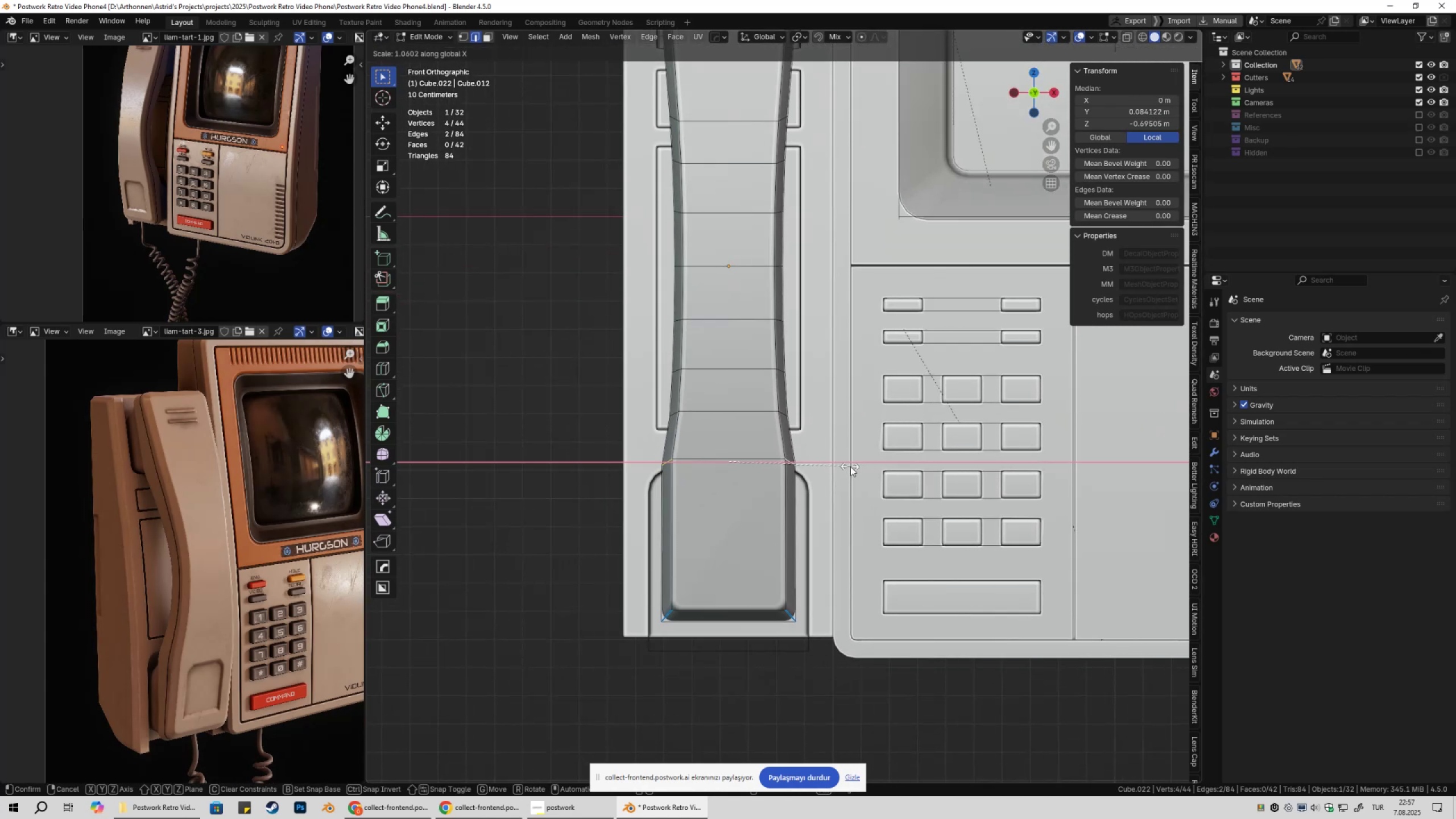 
hold_key(key=ShiftLeft, duration=0.44)
left_click([851, 466])
 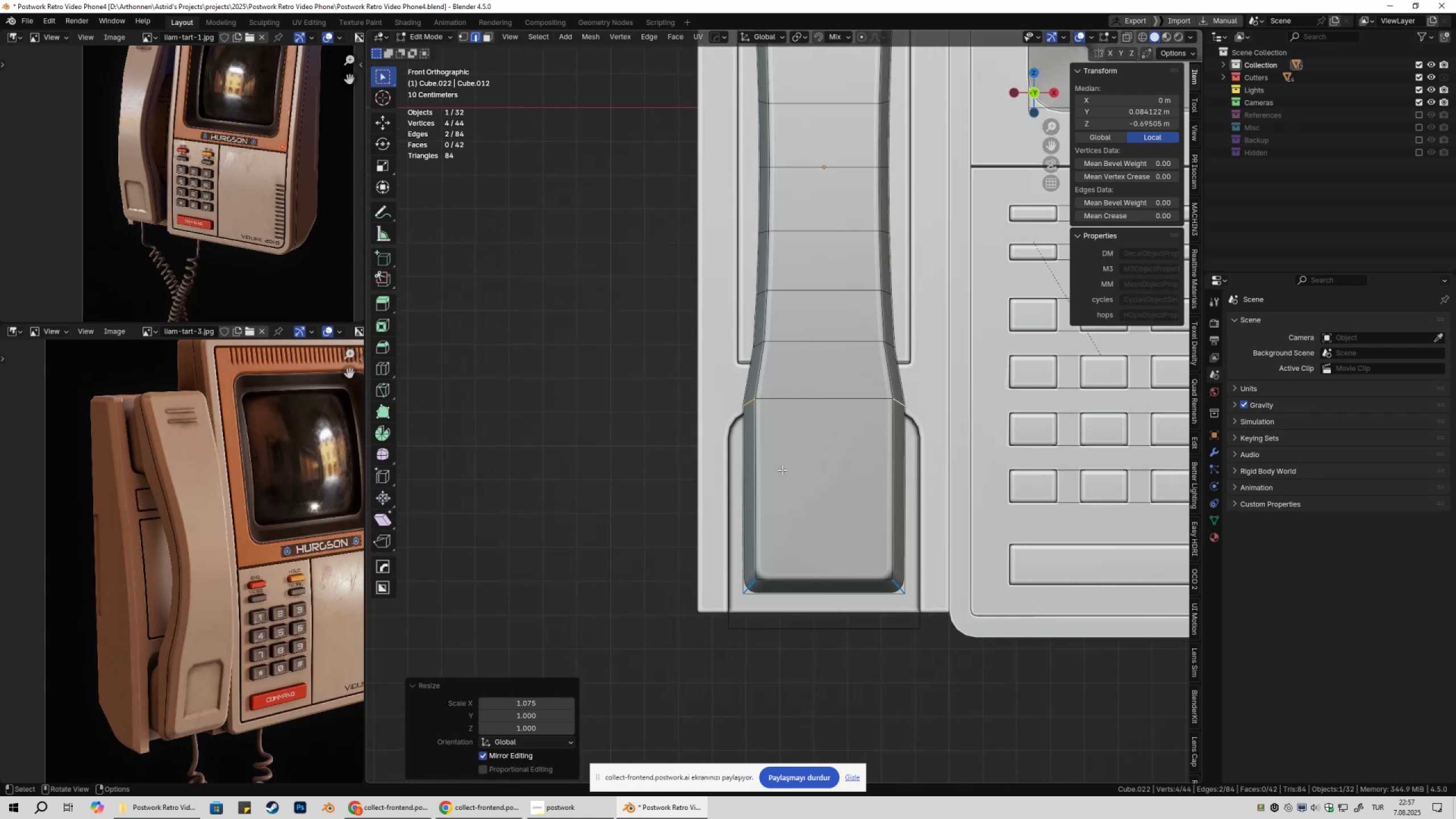 
scroll: coordinate [796, 472], scroll_direction: up, amount: 2.0
 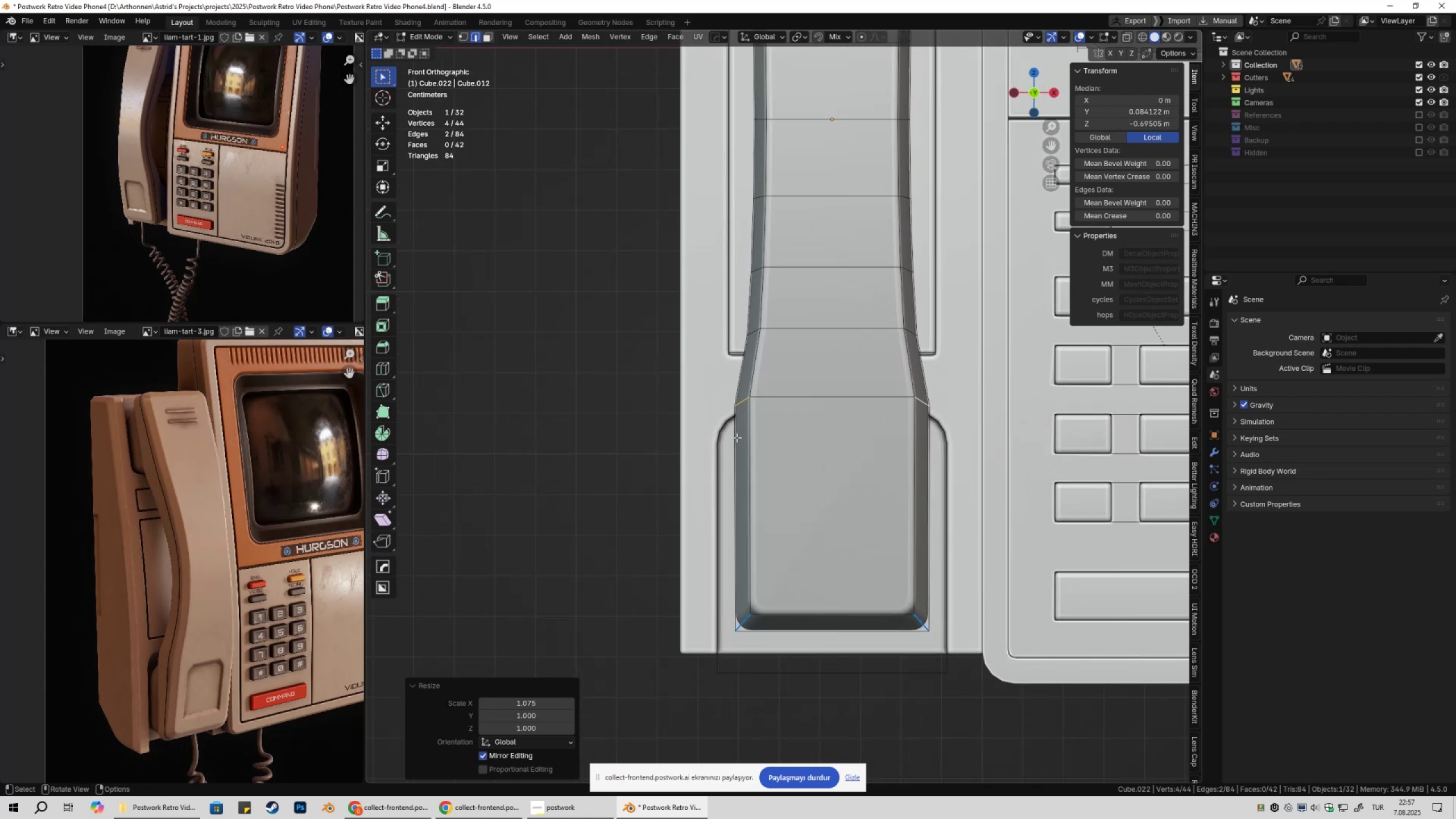 
type(sxb)
 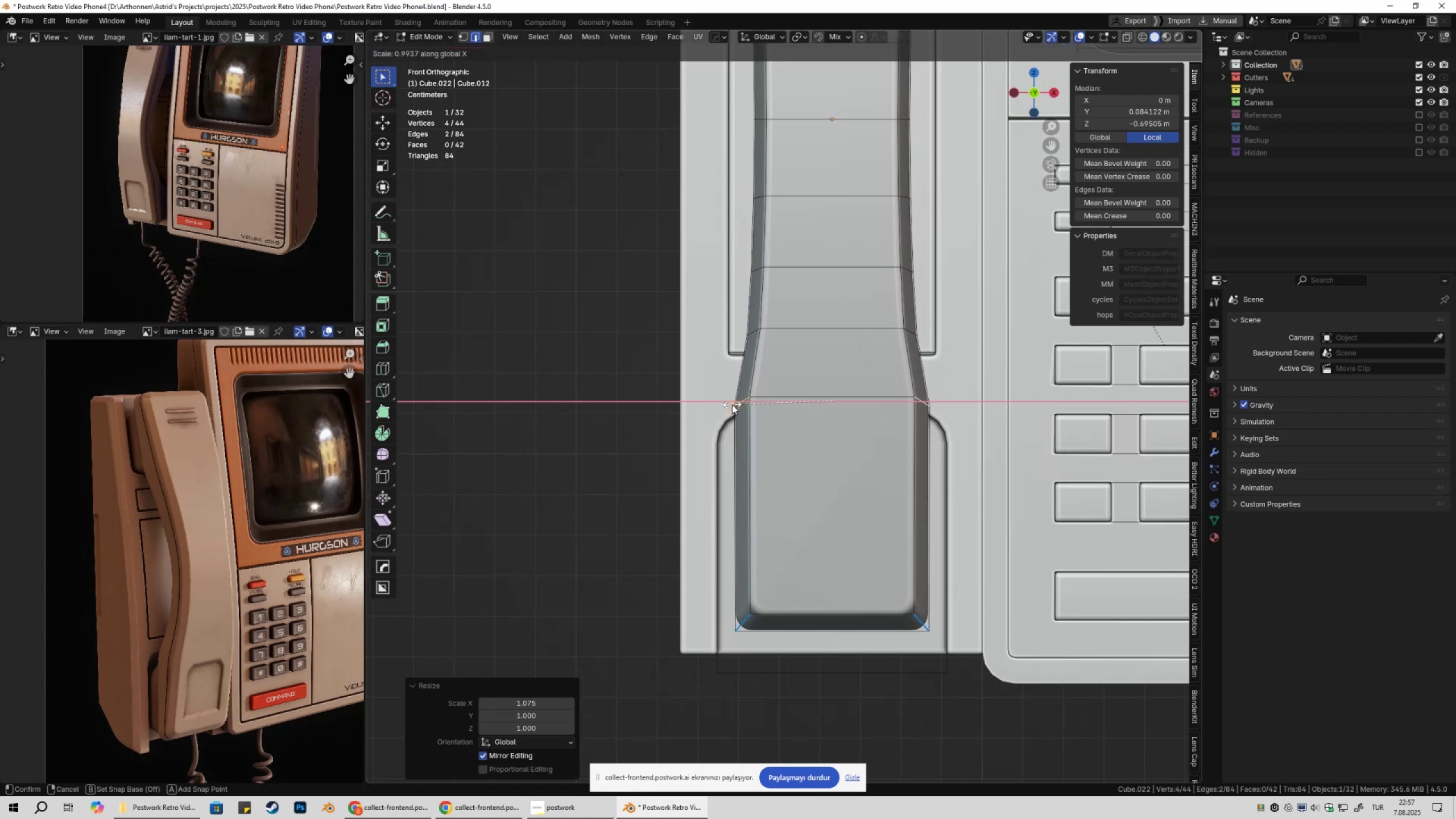 
left_click([733, 404])
 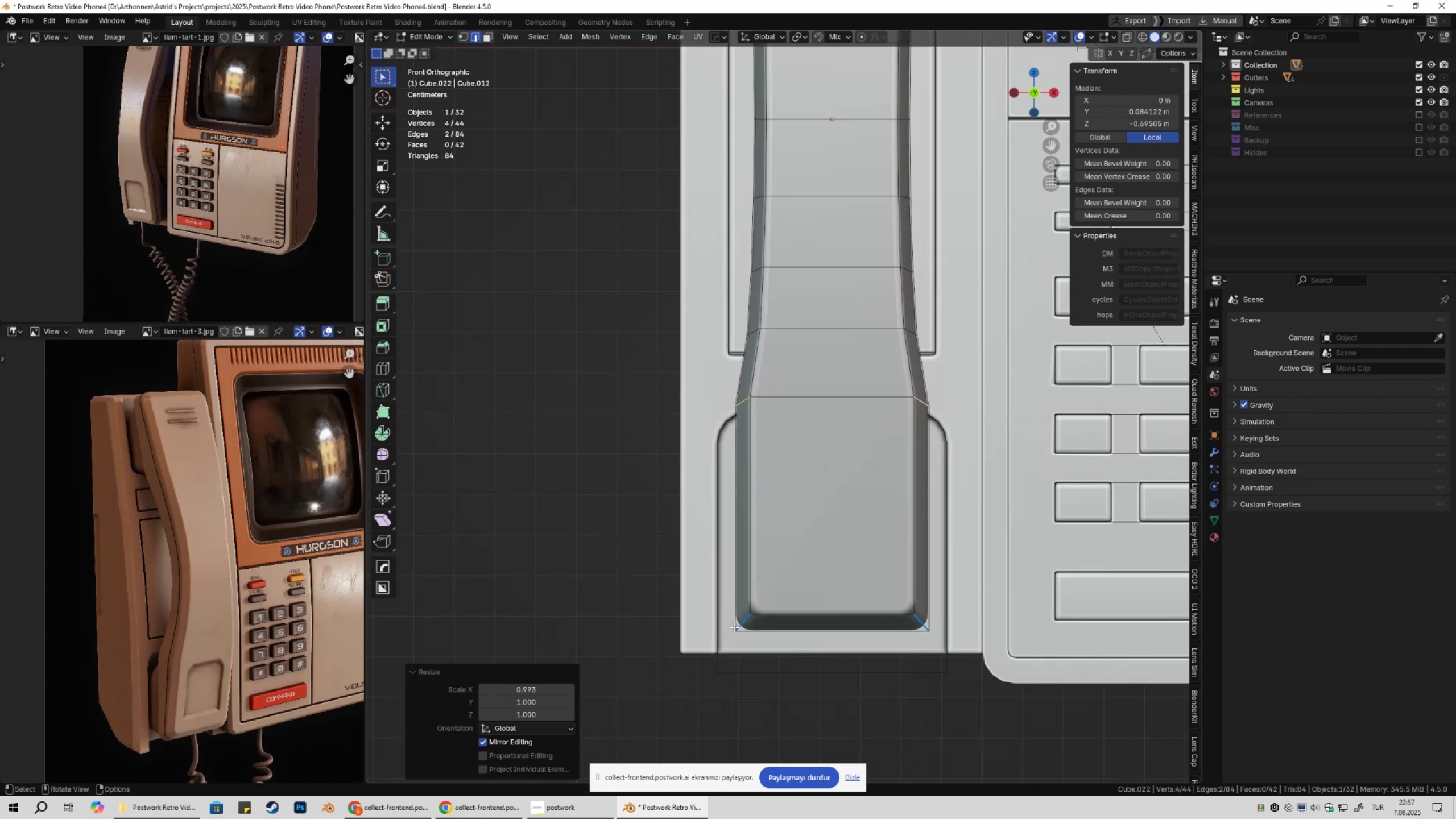 
scroll: coordinate [871, 504], scroll_direction: down, amount: 2.0
 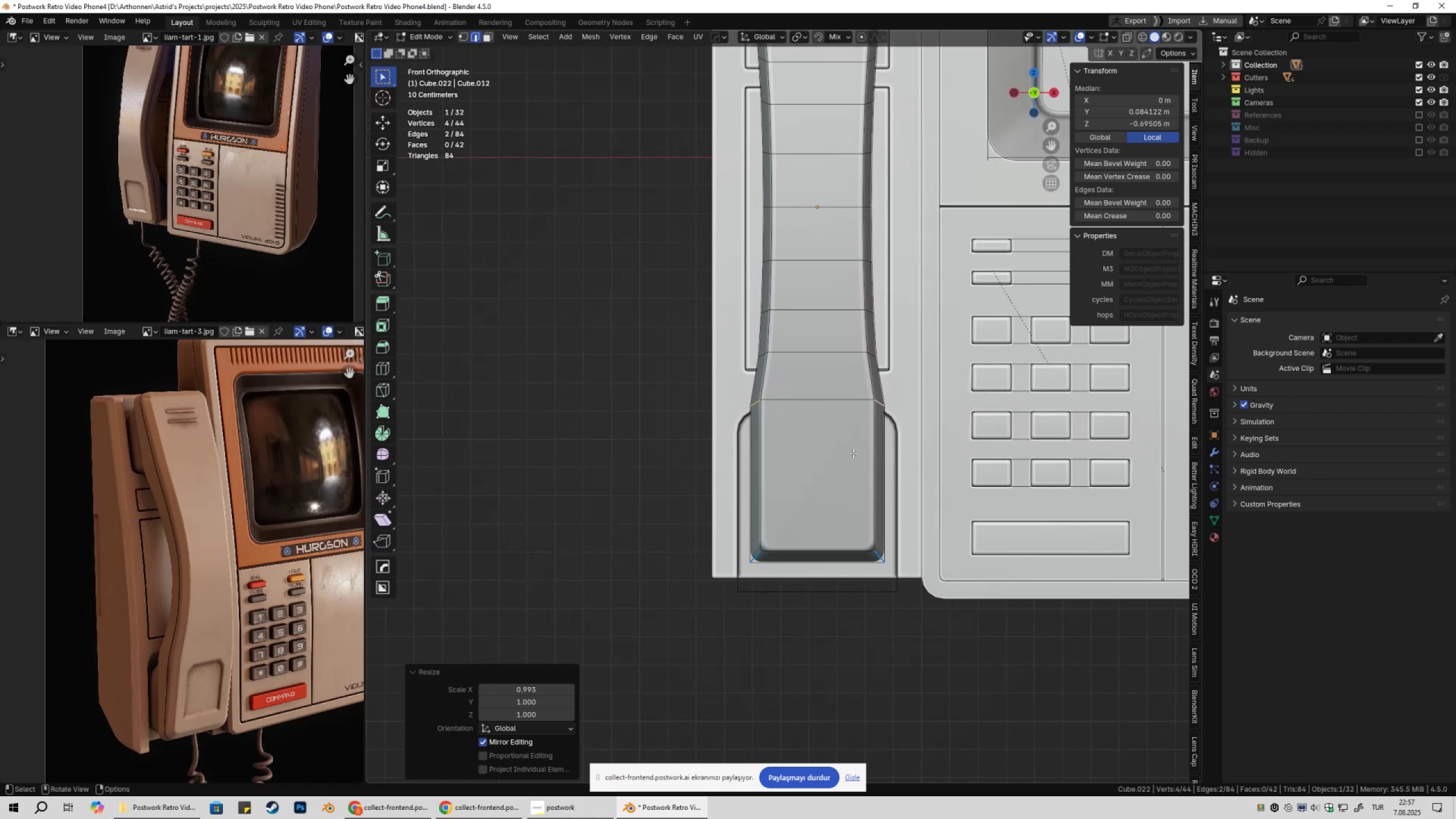 
key(Tab)
 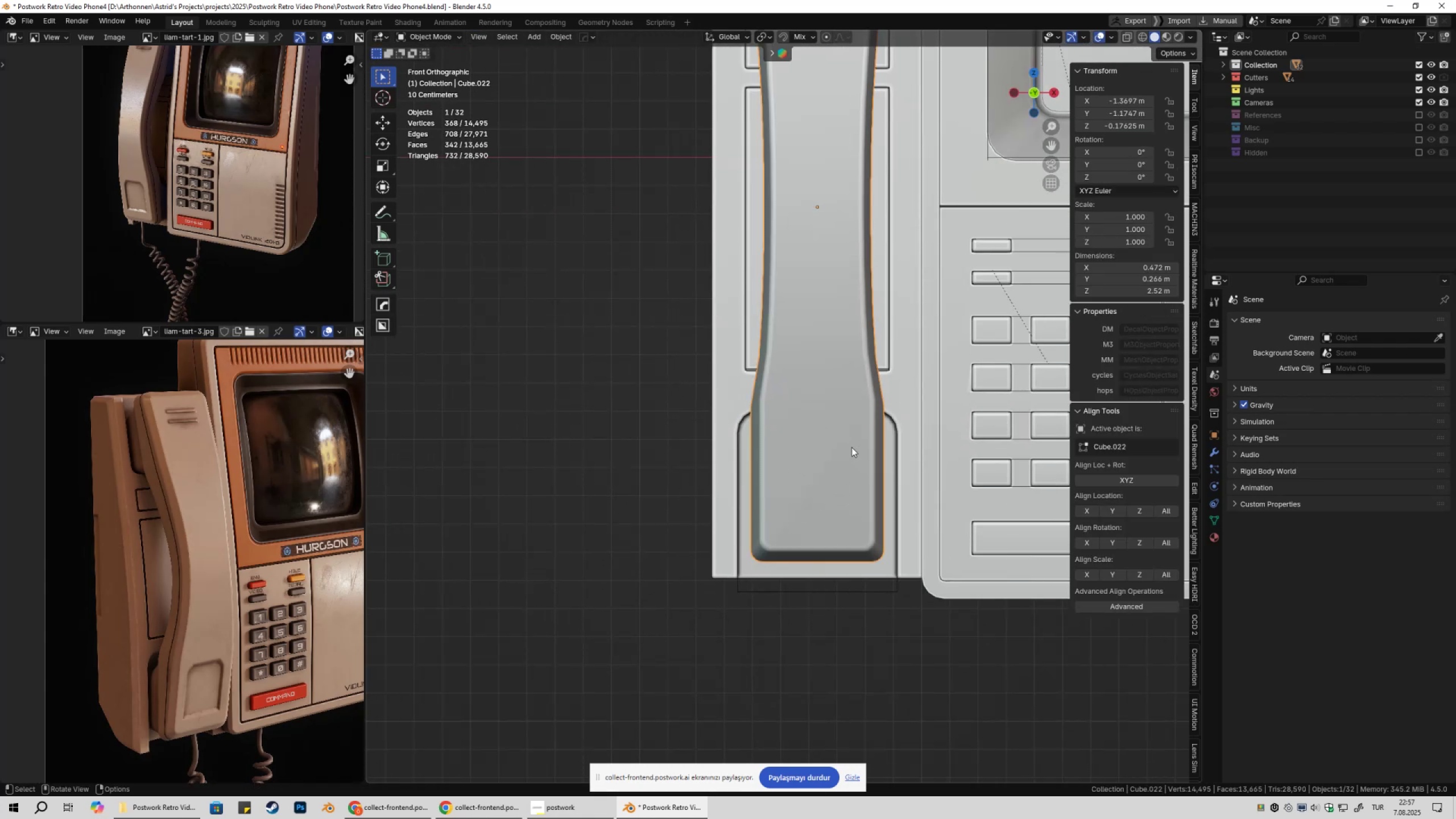 
hold_key(key=ShiftLeft, duration=0.39)
 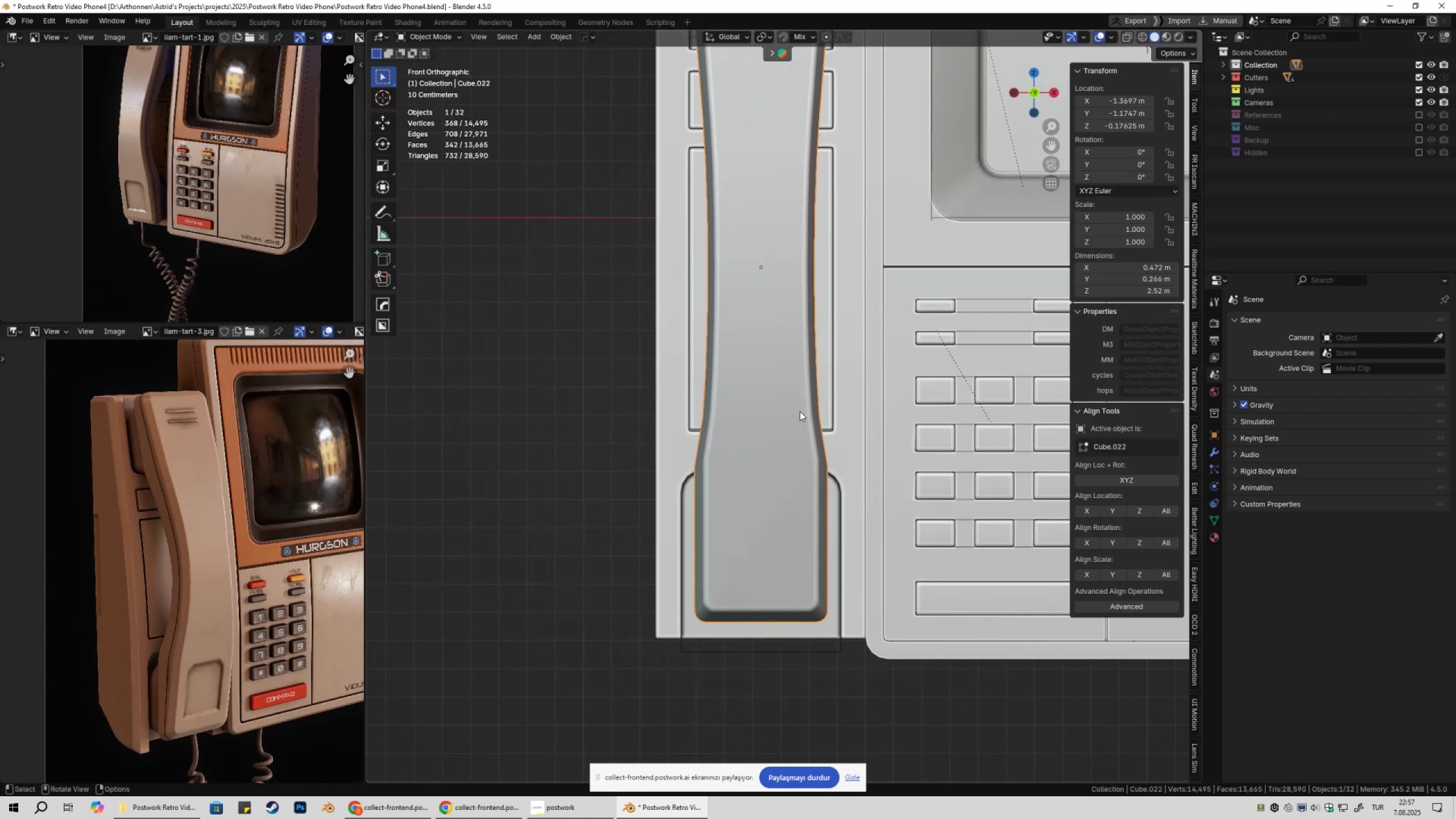 
scroll: coordinate [799, 410], scroll_direction: down, amount: 2.0
 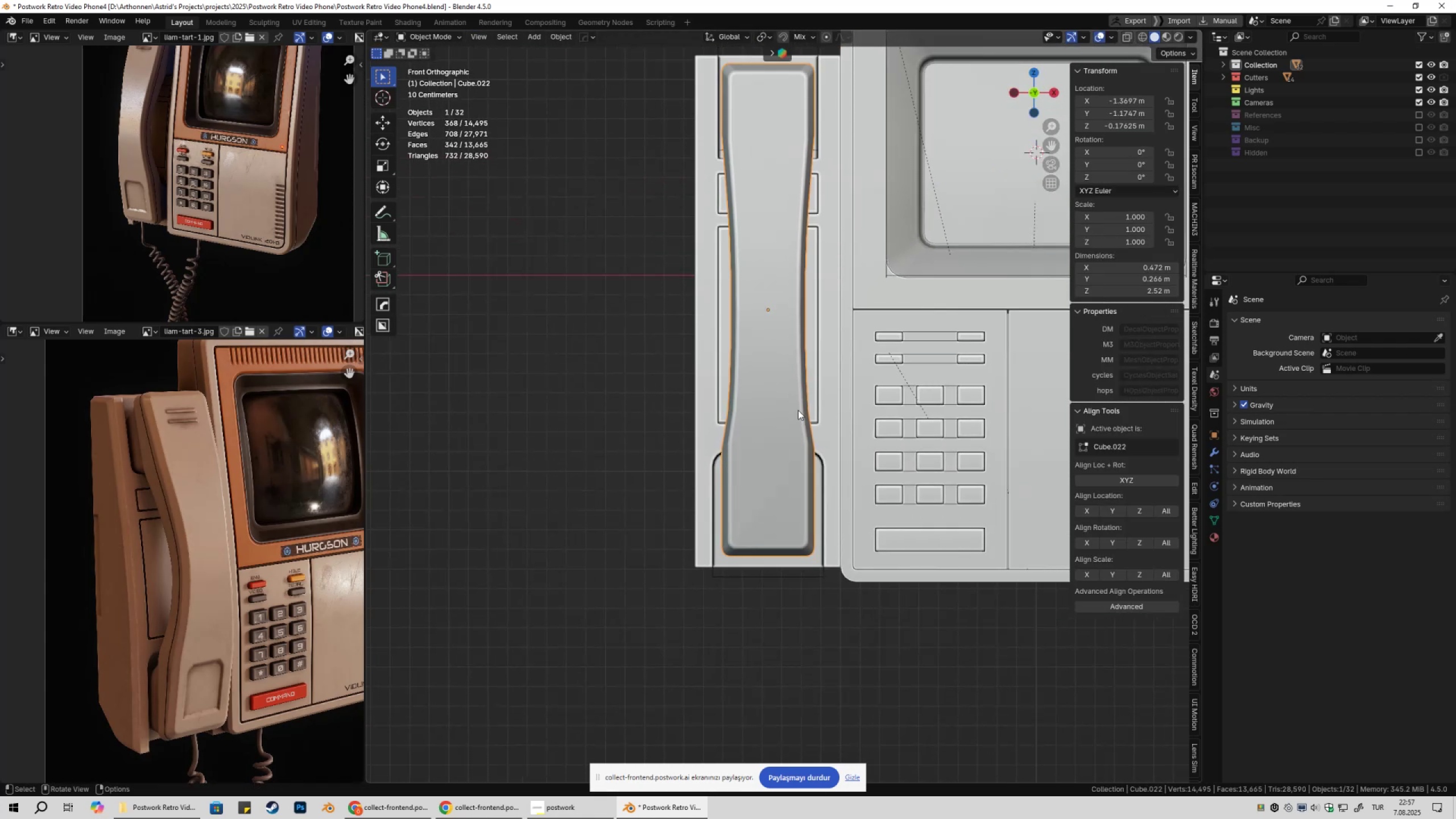 
key(Tab)
 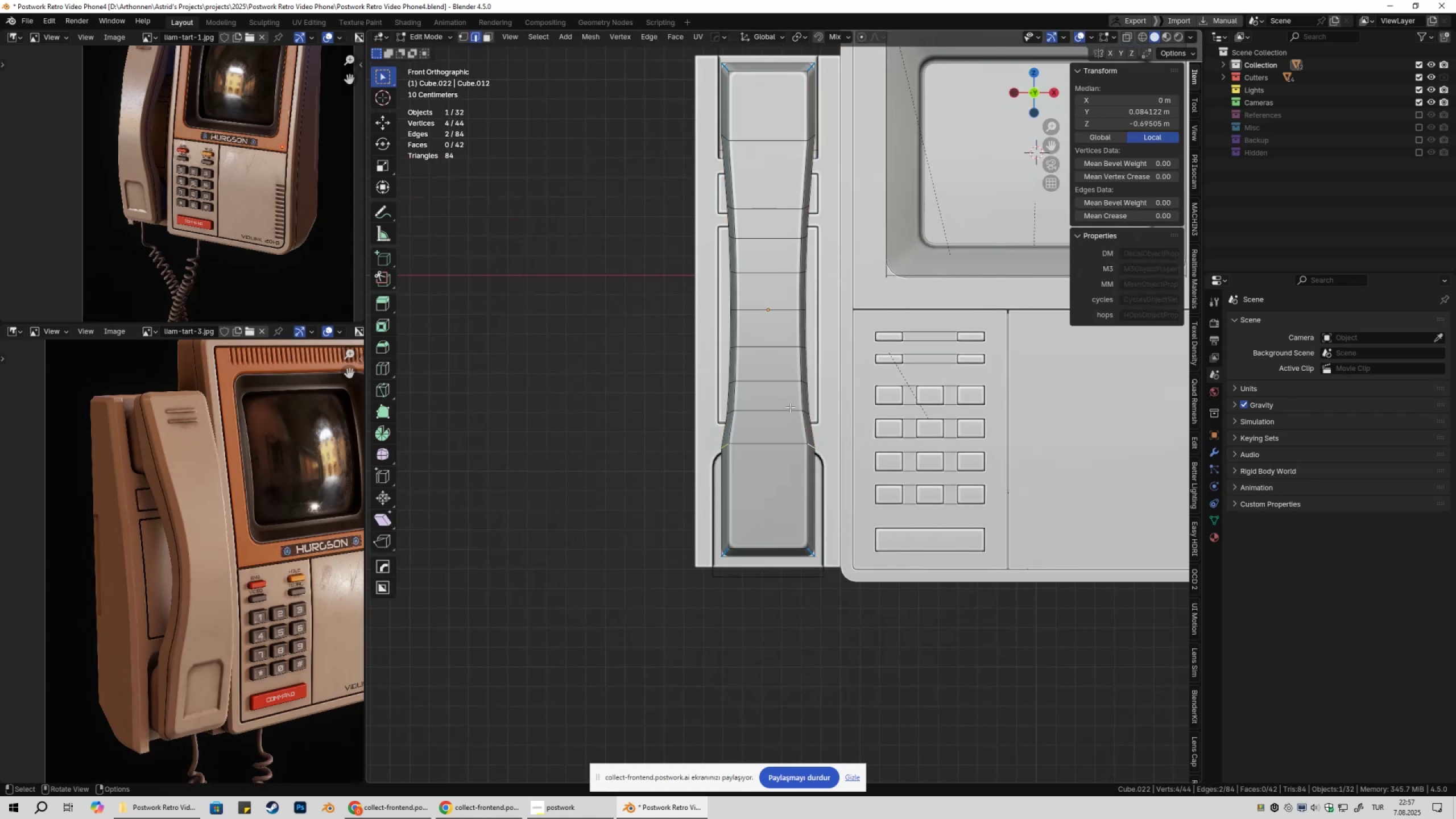 
hold_key(key=AltLeft, duration=0.59)
 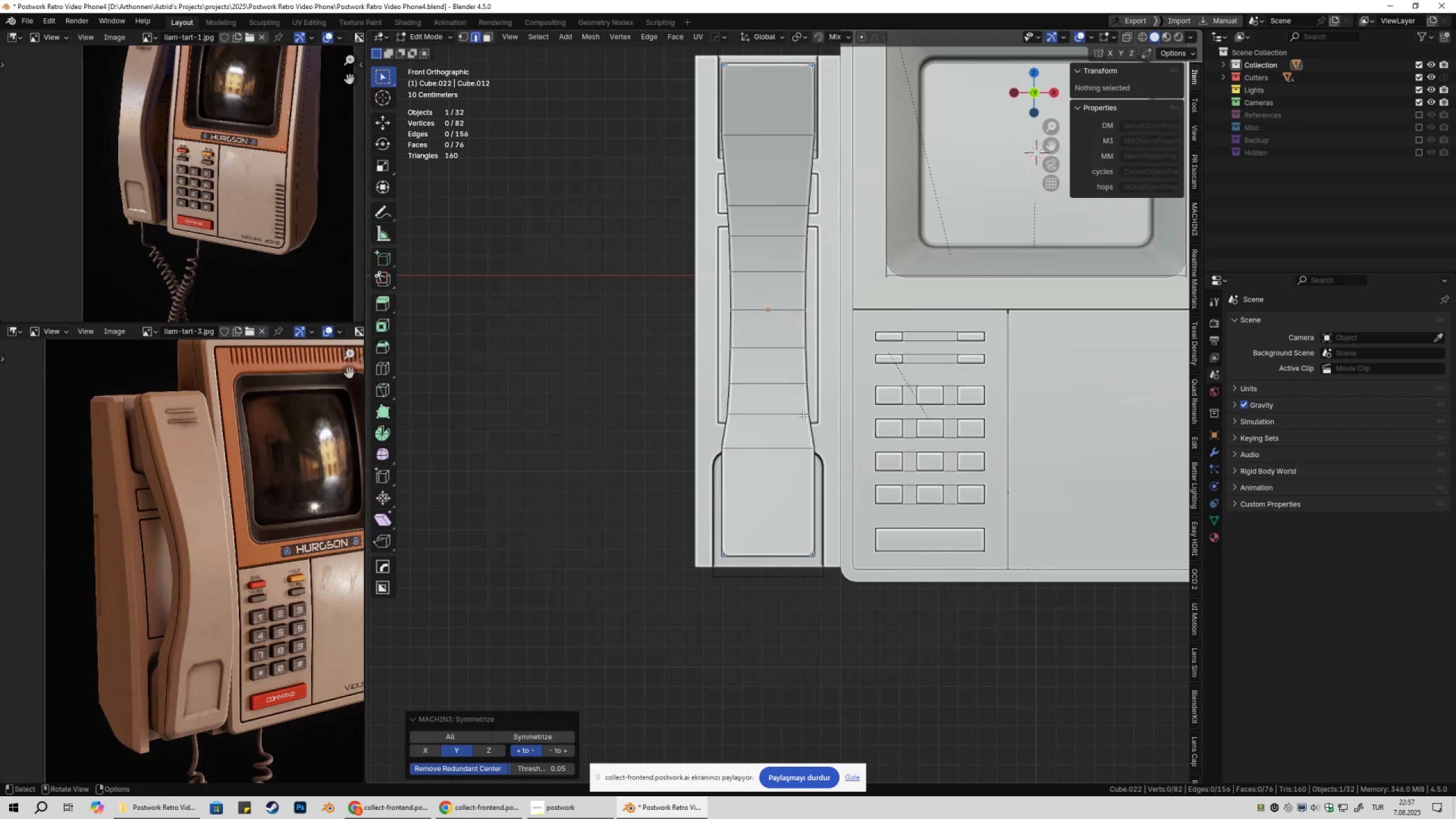 
hold_key(key=X, duration=0.42)
 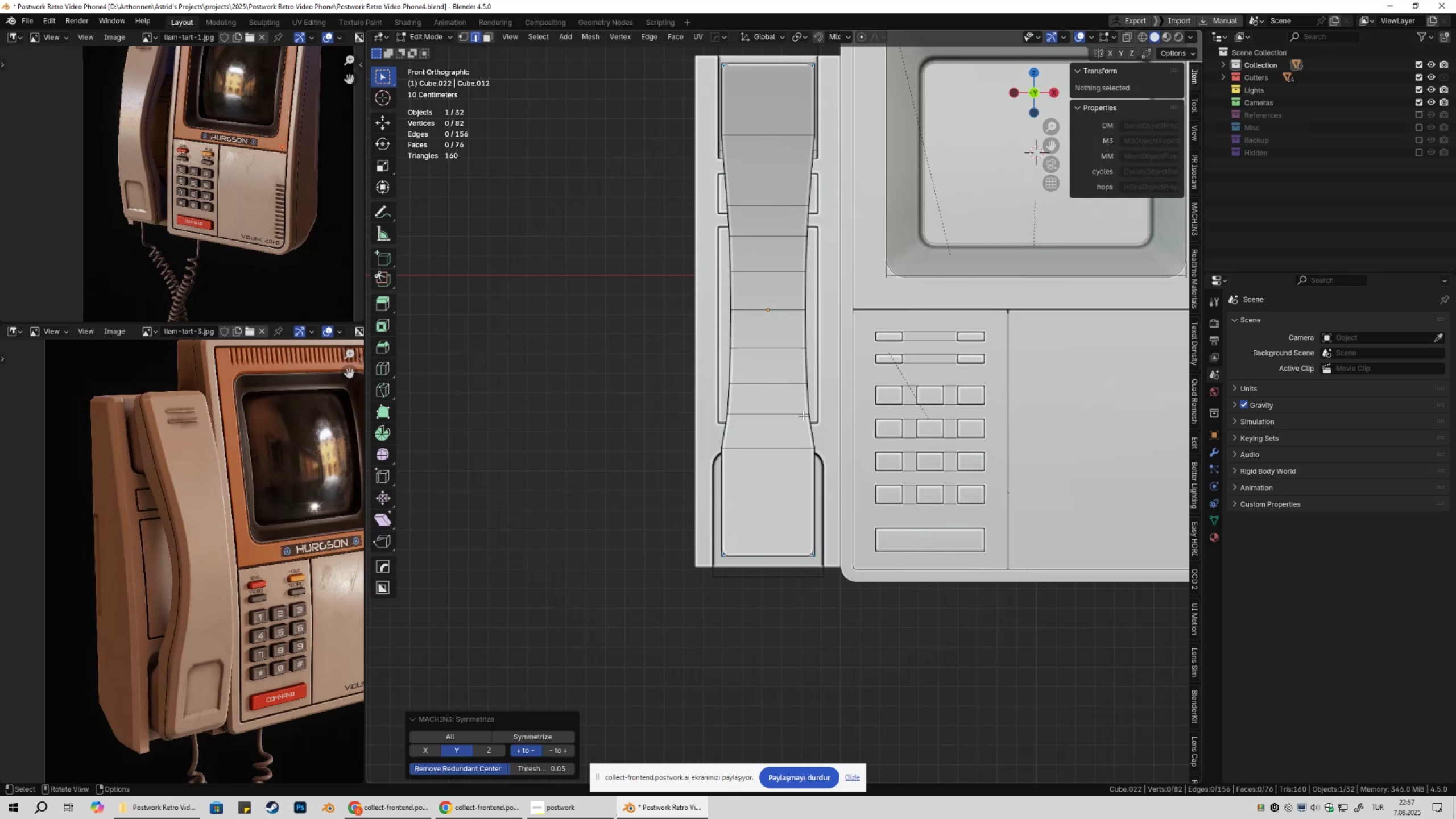 
key(Control+ControlLeft)
 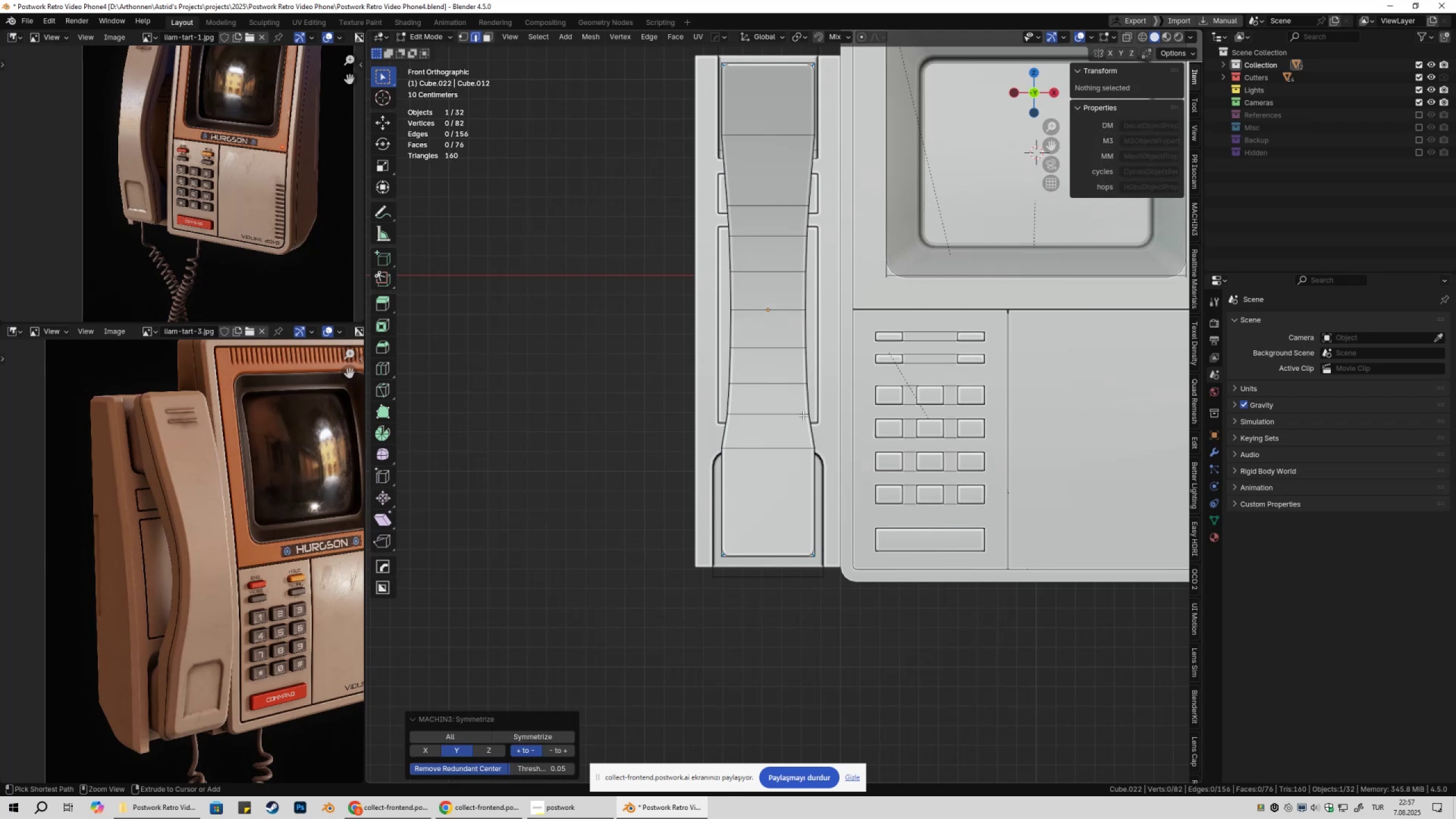 
key(Control+Z)
 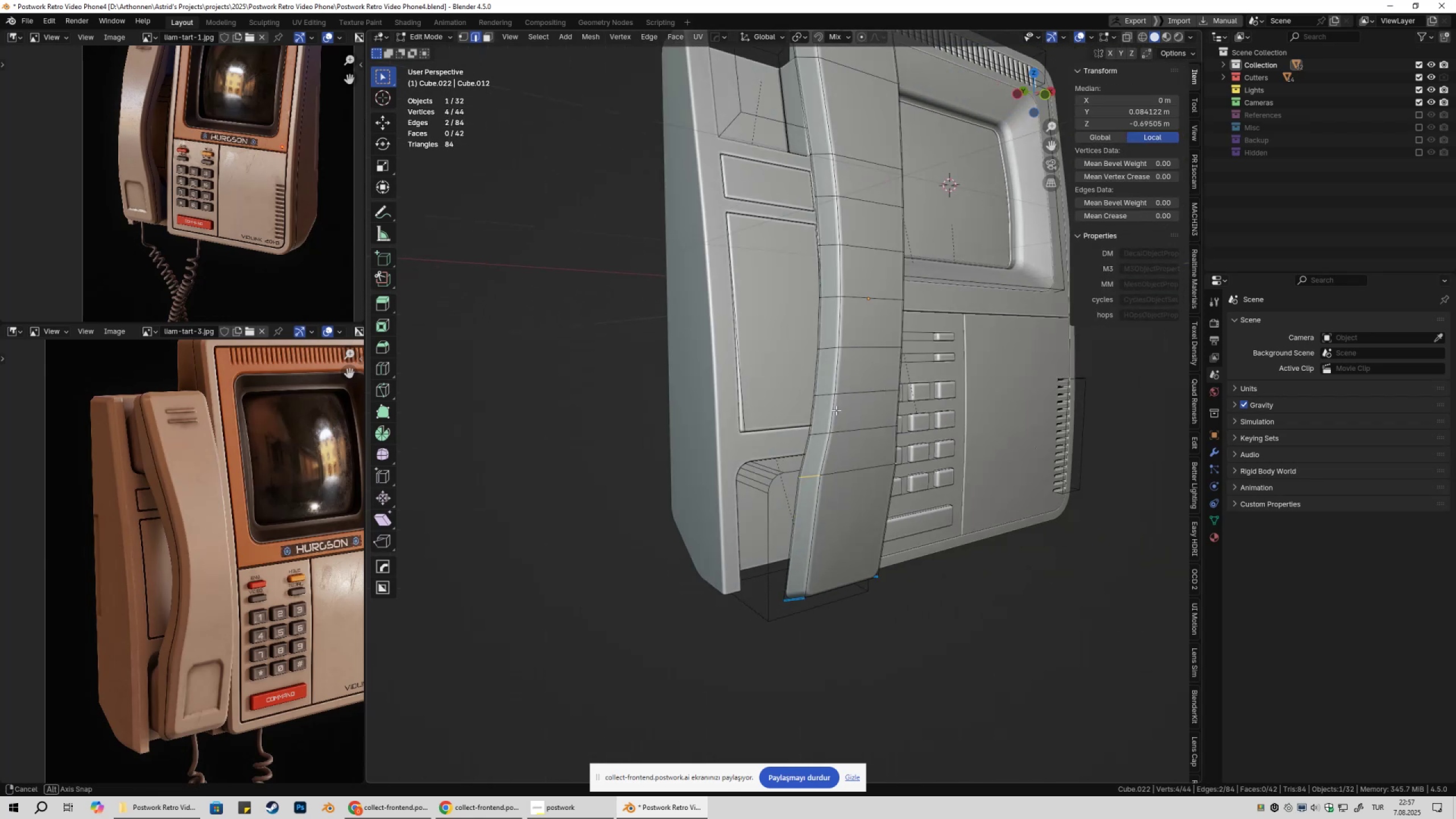 
hold_key(key=AltLeft, duration=0.6)
 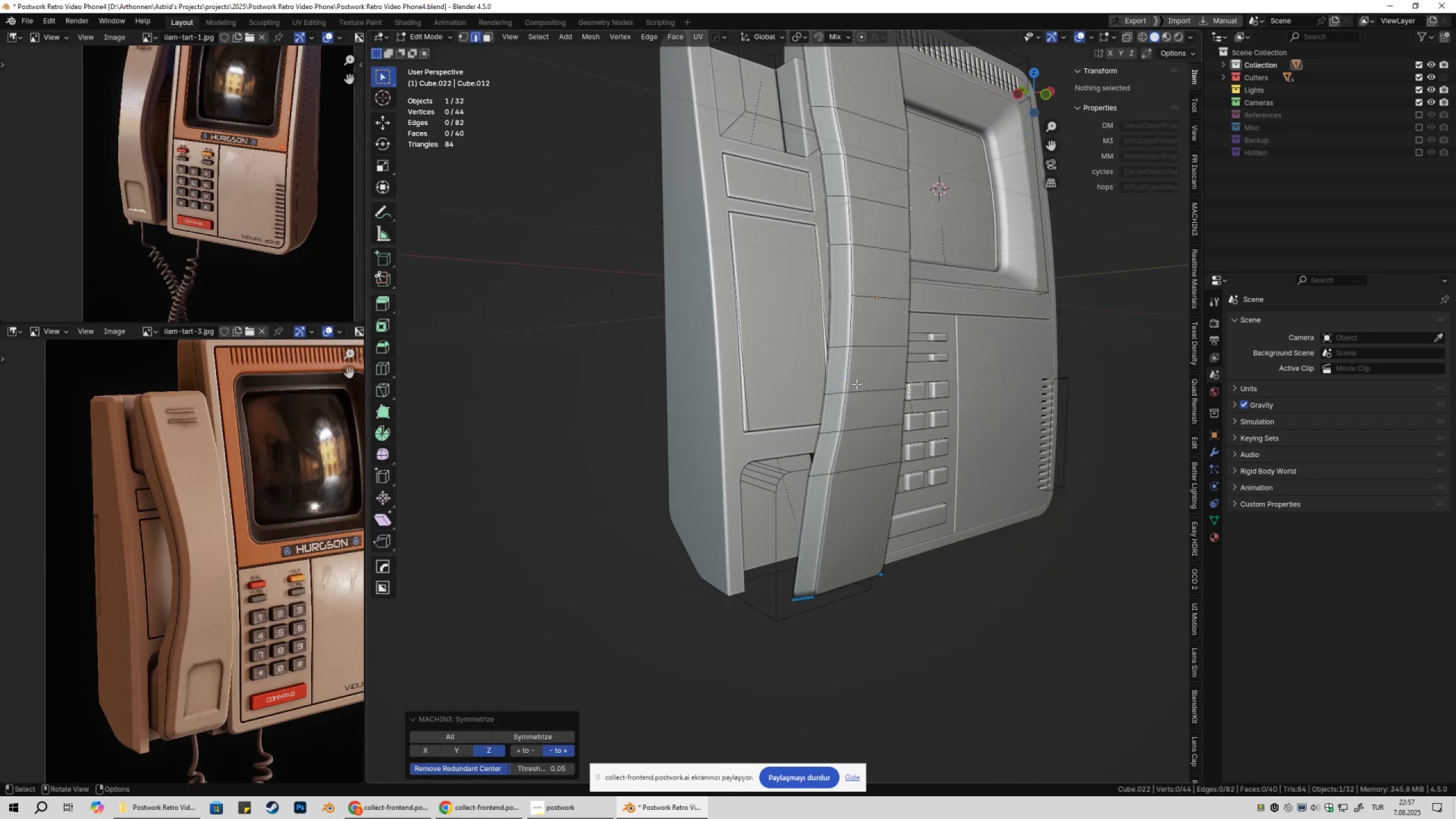 
hold_key(key=X, duration=0.45)
 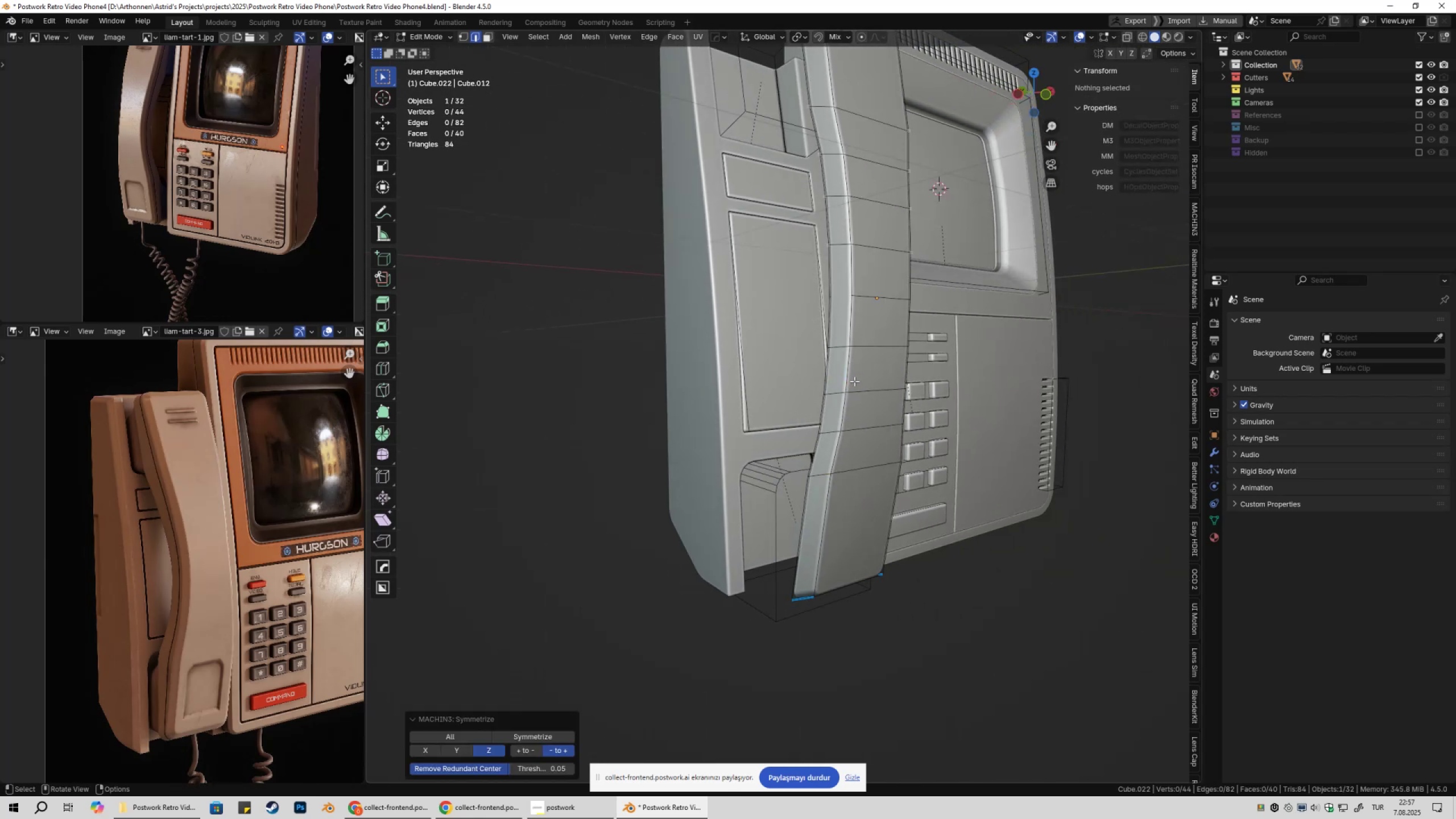 
key(Tab)
 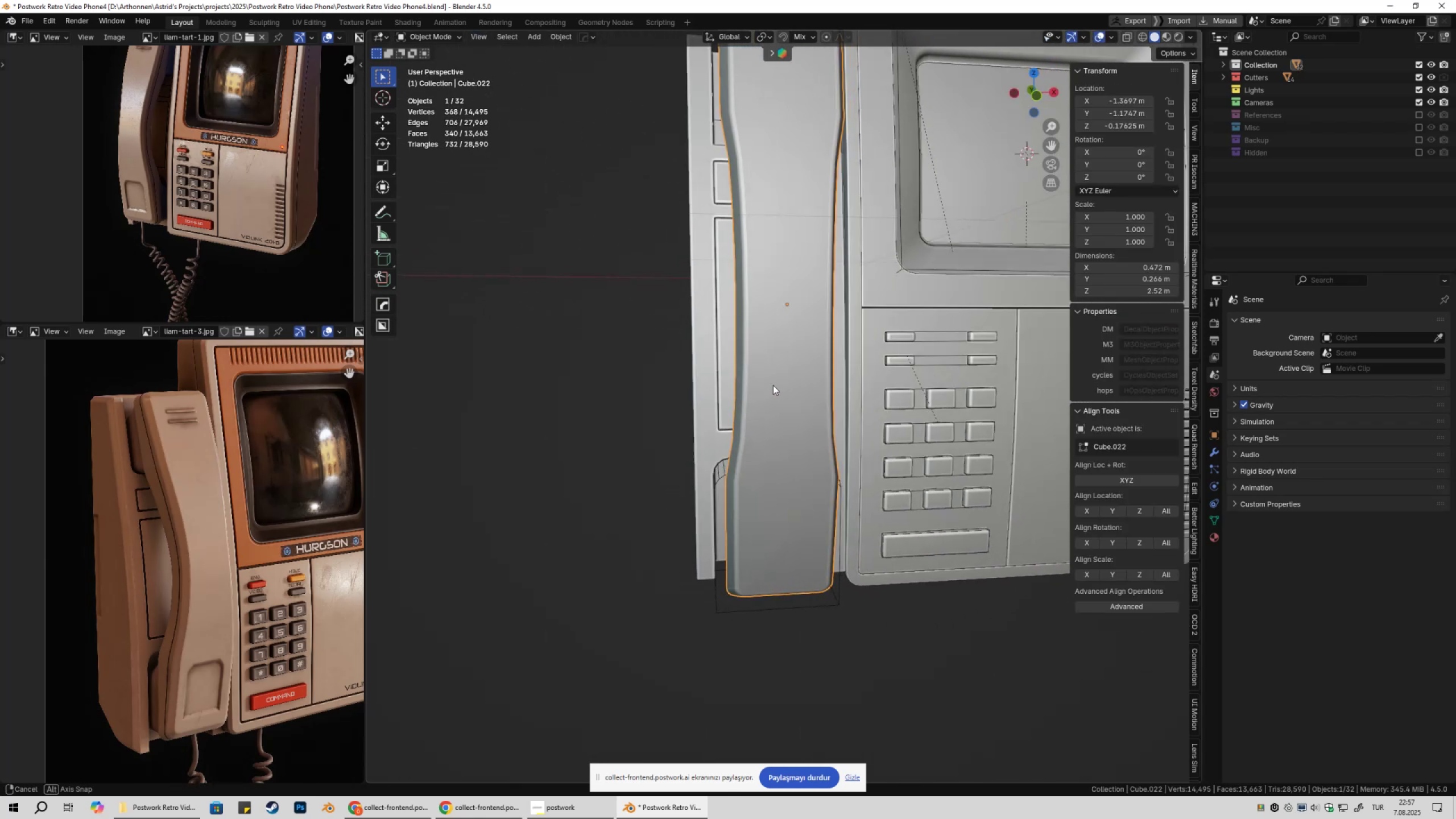 
scroll: coordinate [756, 389], scroll_direction: down, amount: 1.0
 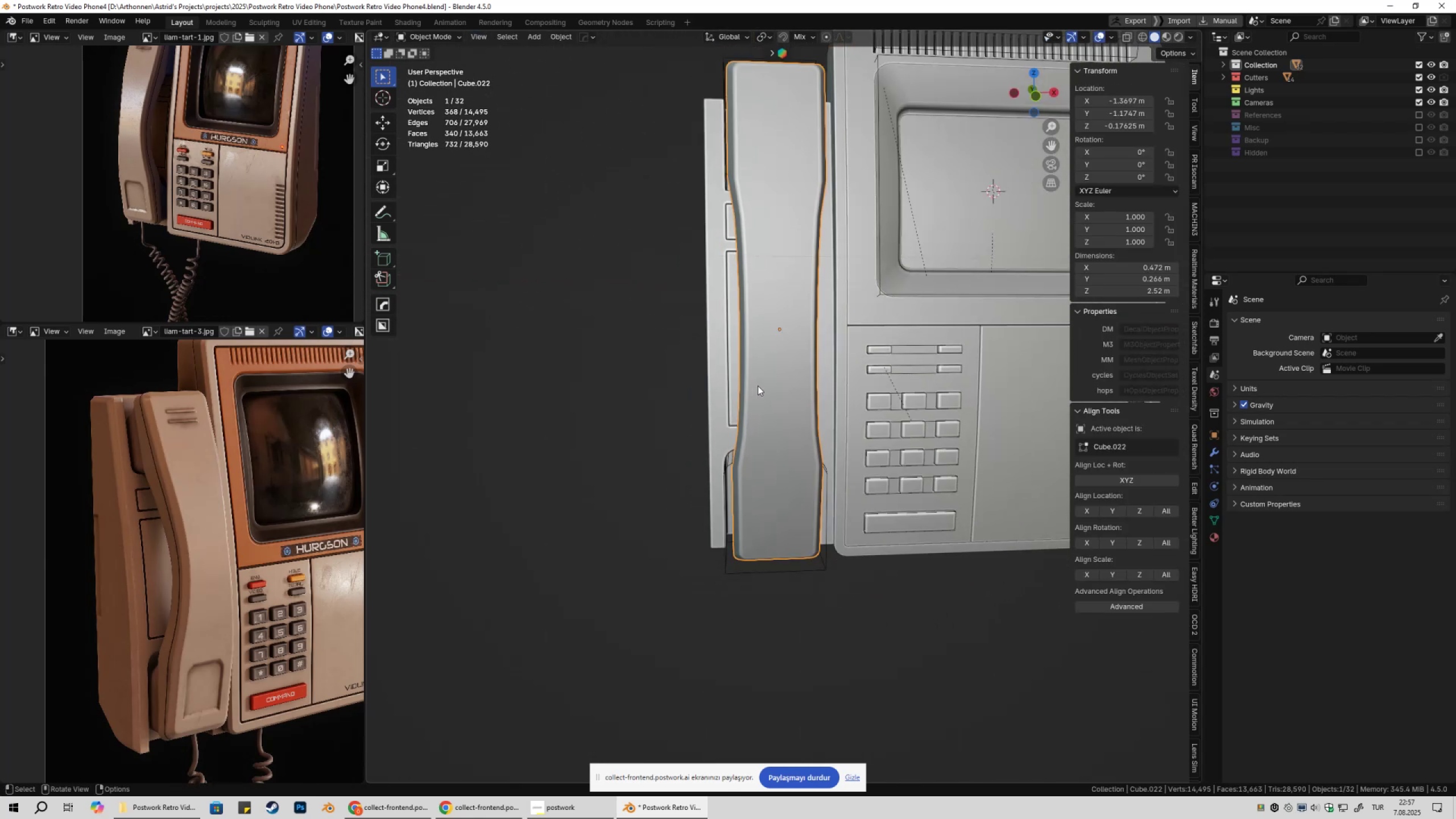 
key(Shift+ShiftLeft)
 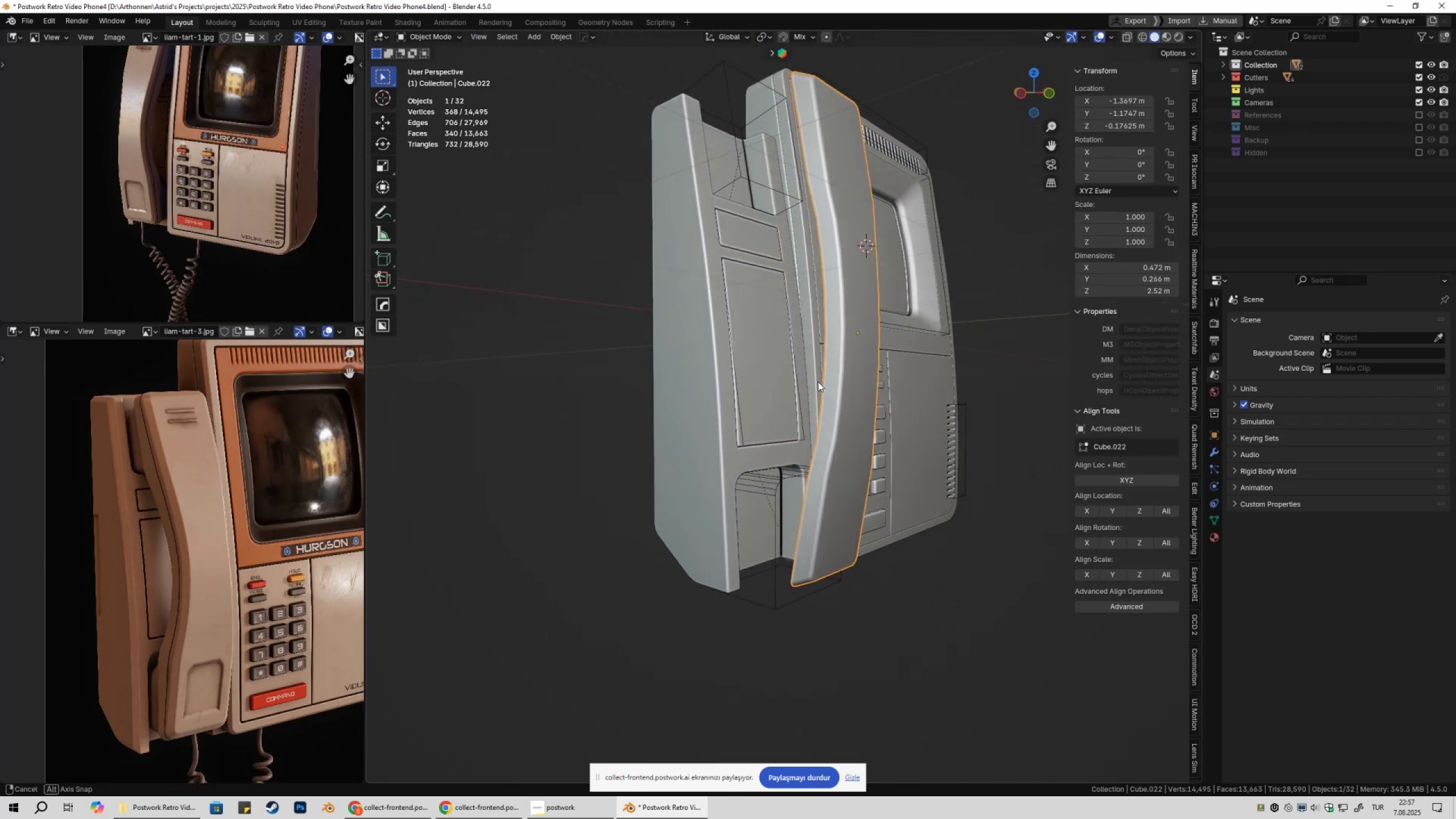 
key(Tab)
 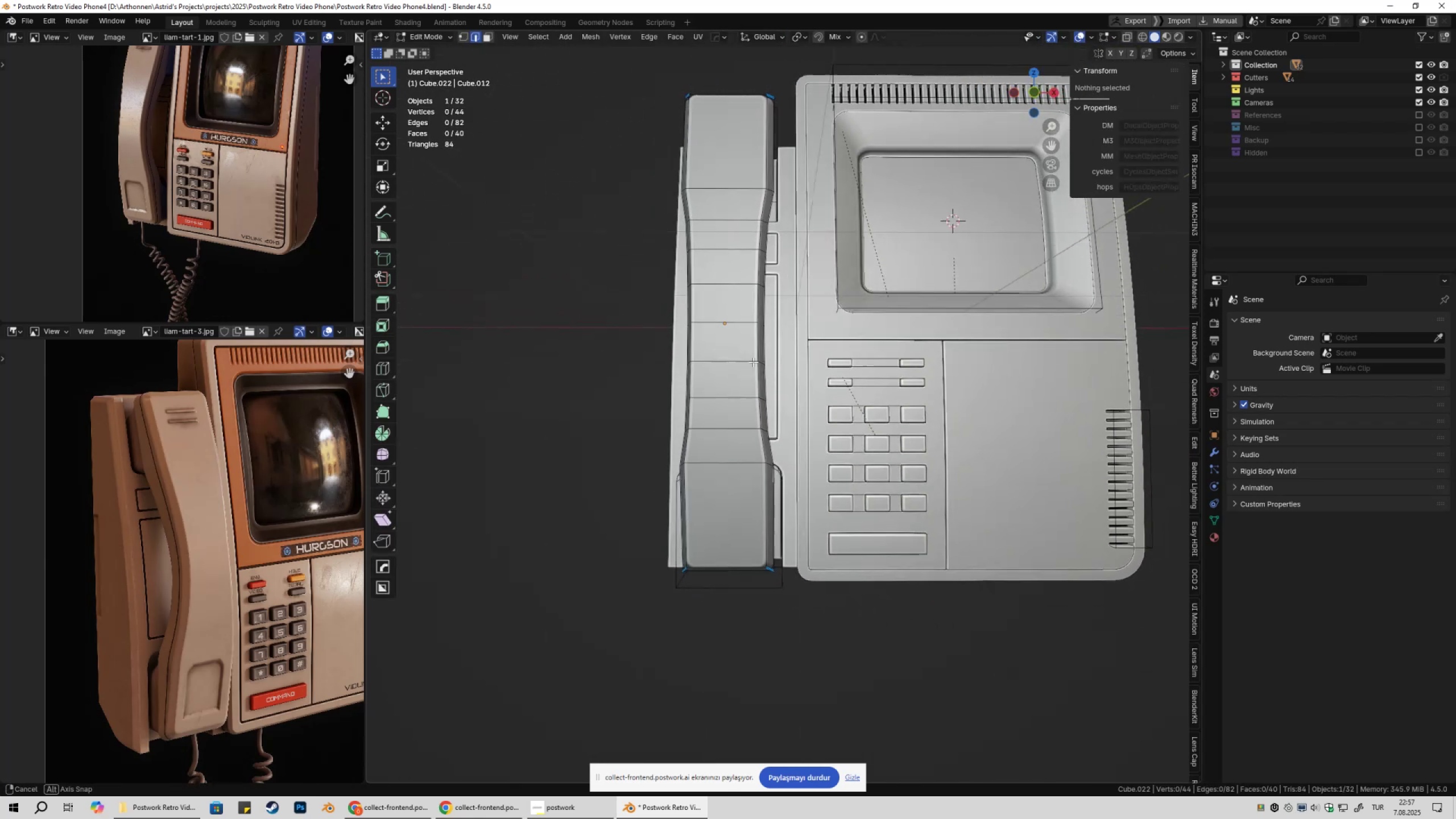 
key(Tab)
 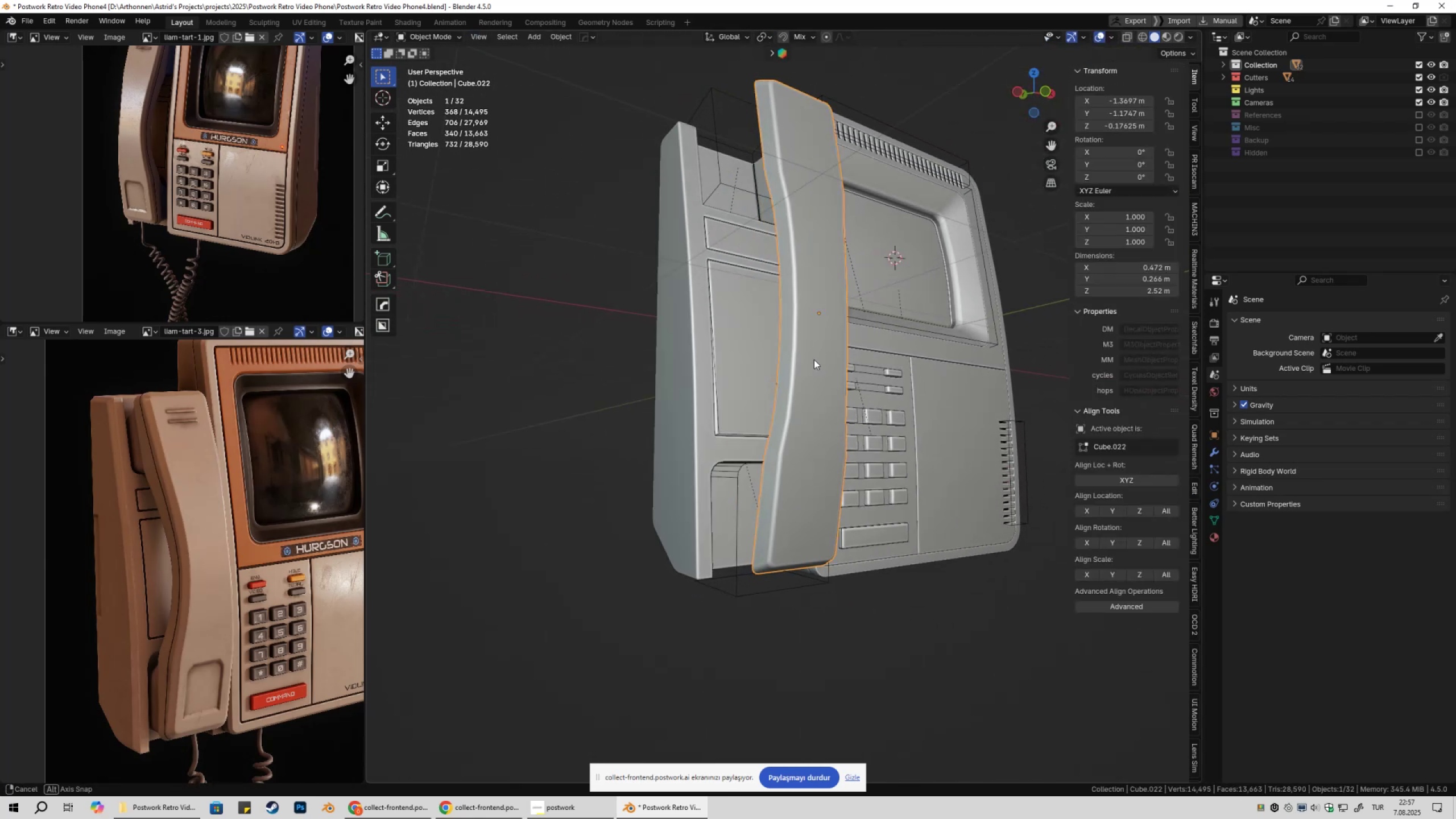 
key(Tab)
 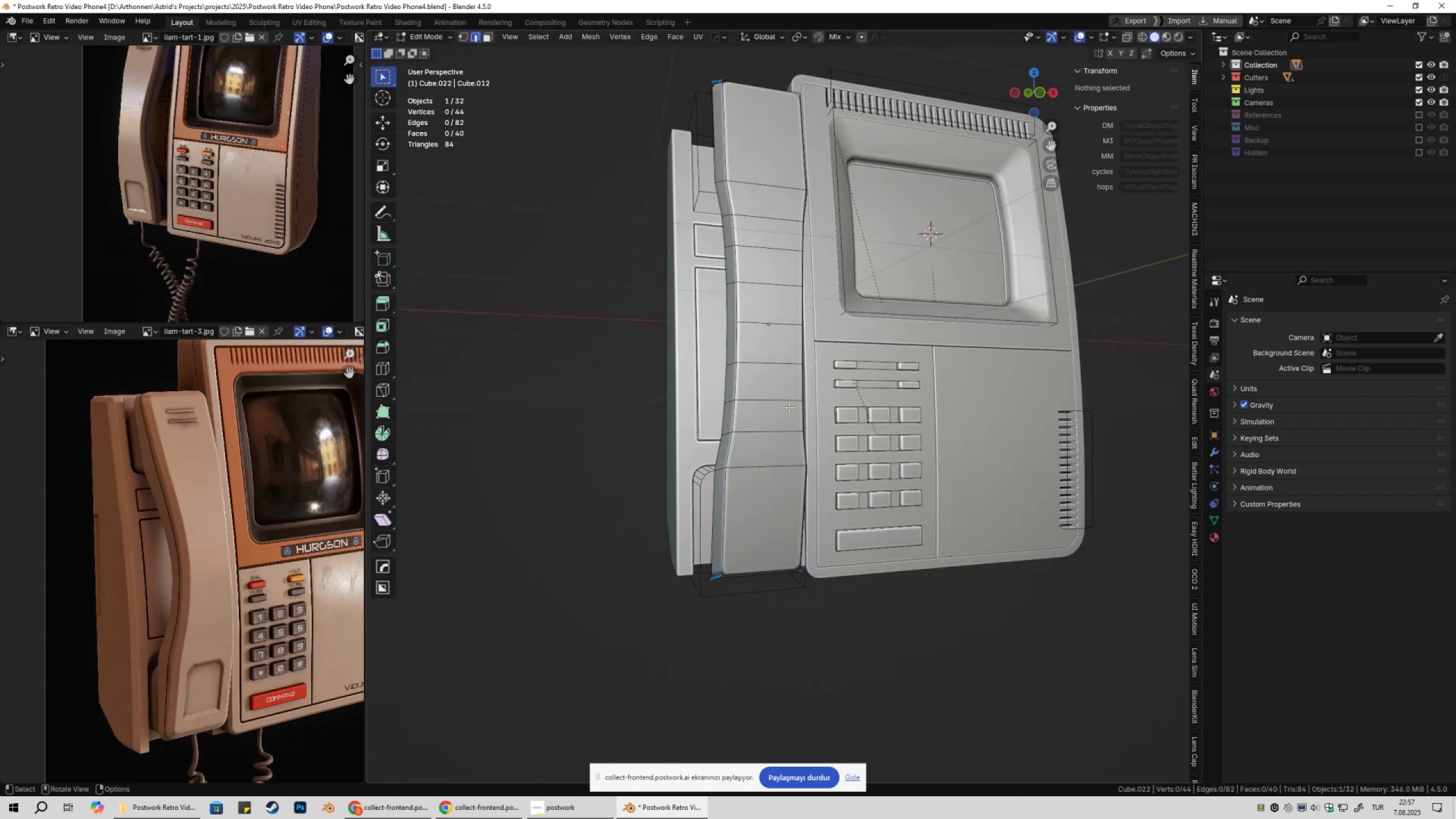 
hold_key(key=AltLeft, duration=1.19)
left_click([775, 428])
 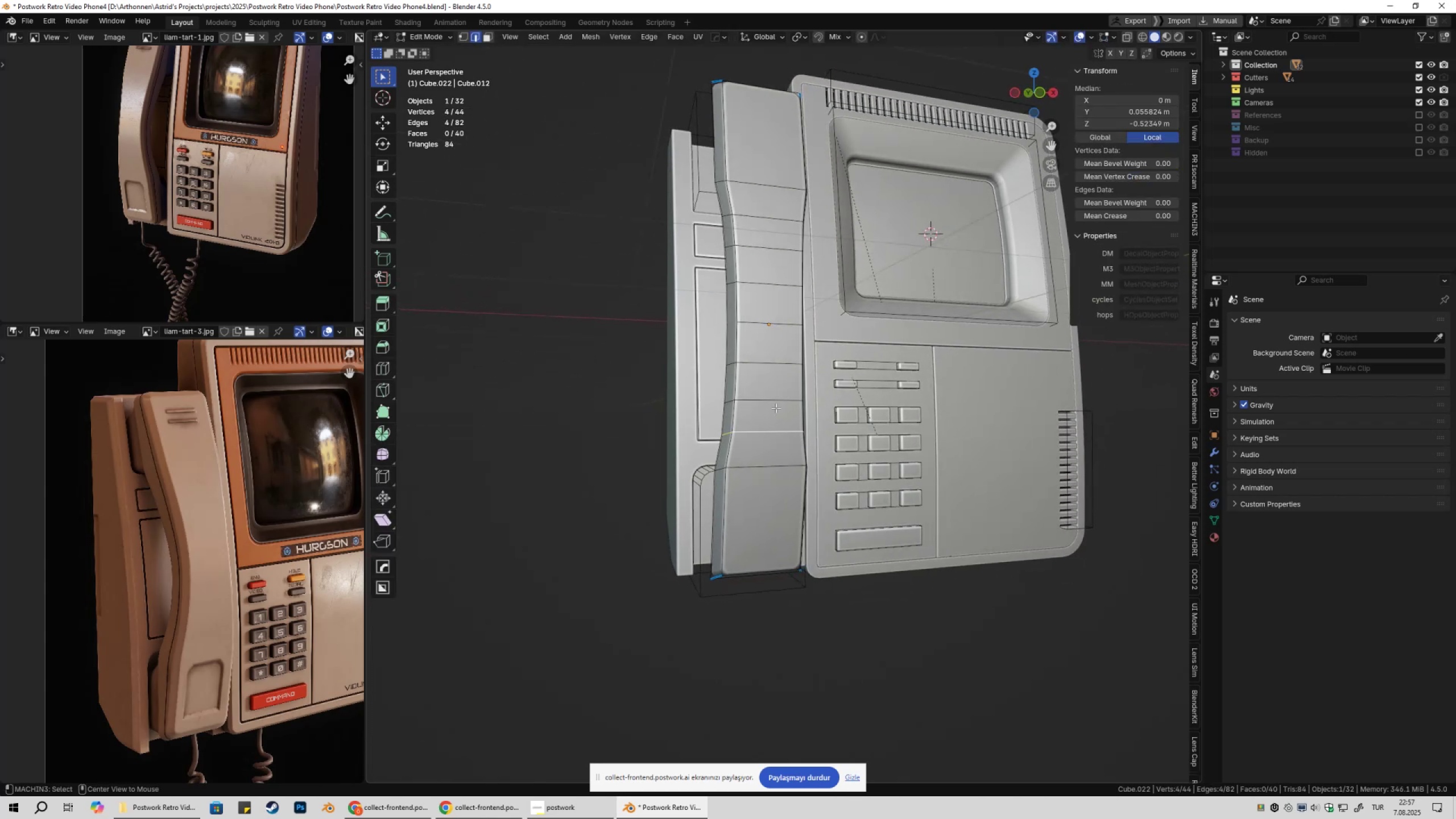 
key(Alt+Control+ControlLeft)
 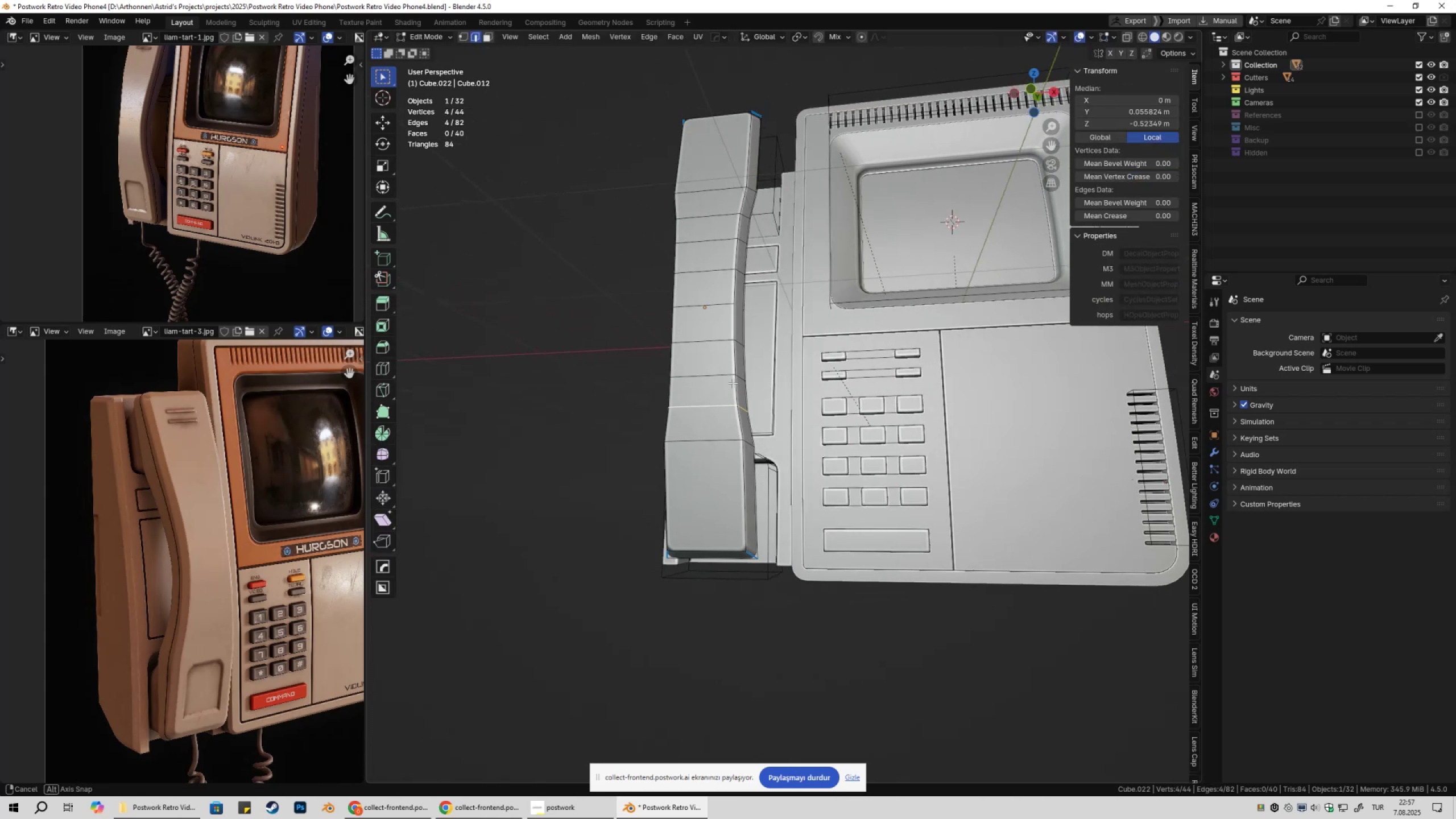 
hold_key(key=ShiftLeft, duration=2.87)
hold_key(key=AltLeft, duration=1.52)
left_click([774, 384])
 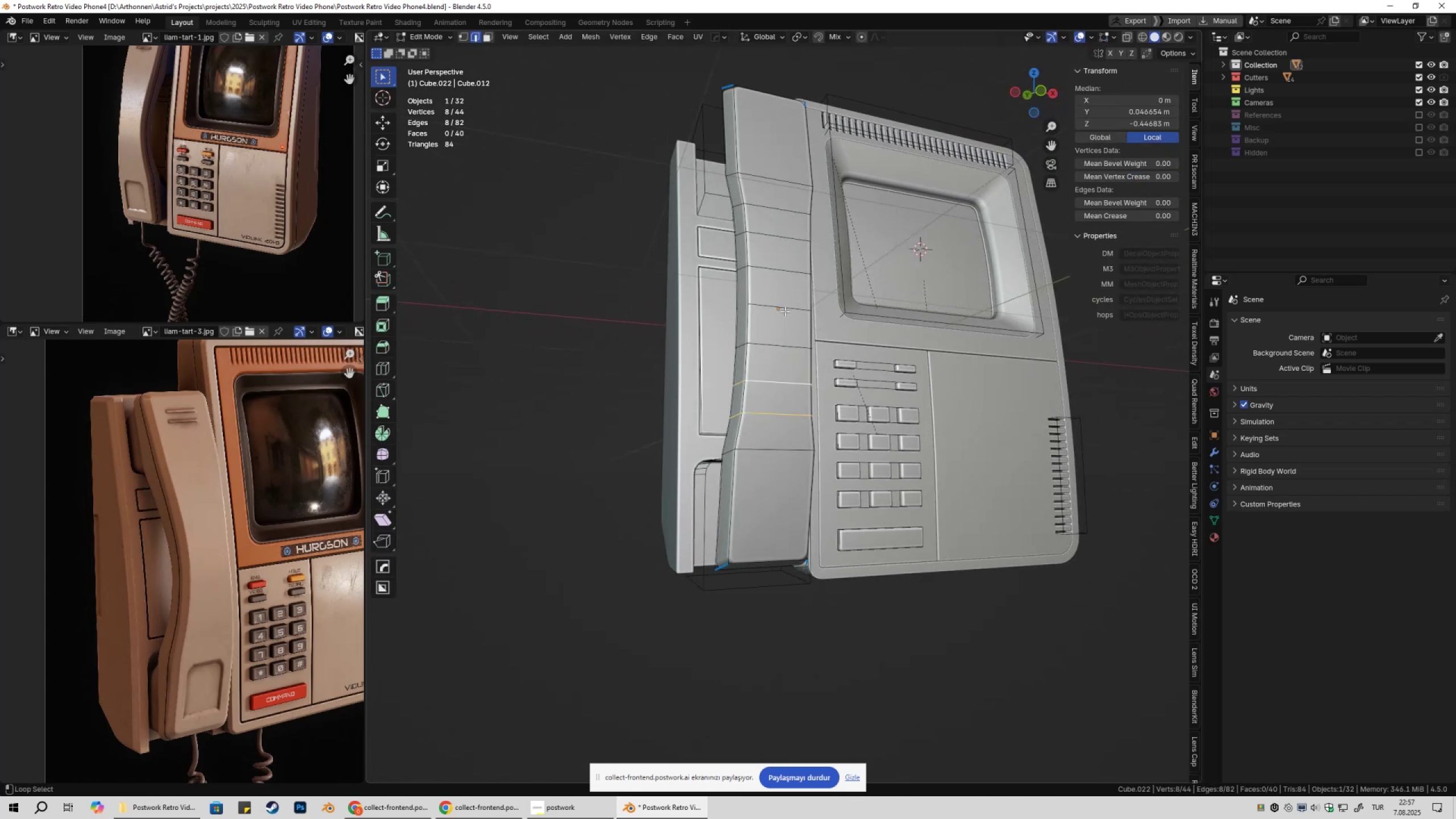 
left_click([785, 311])
 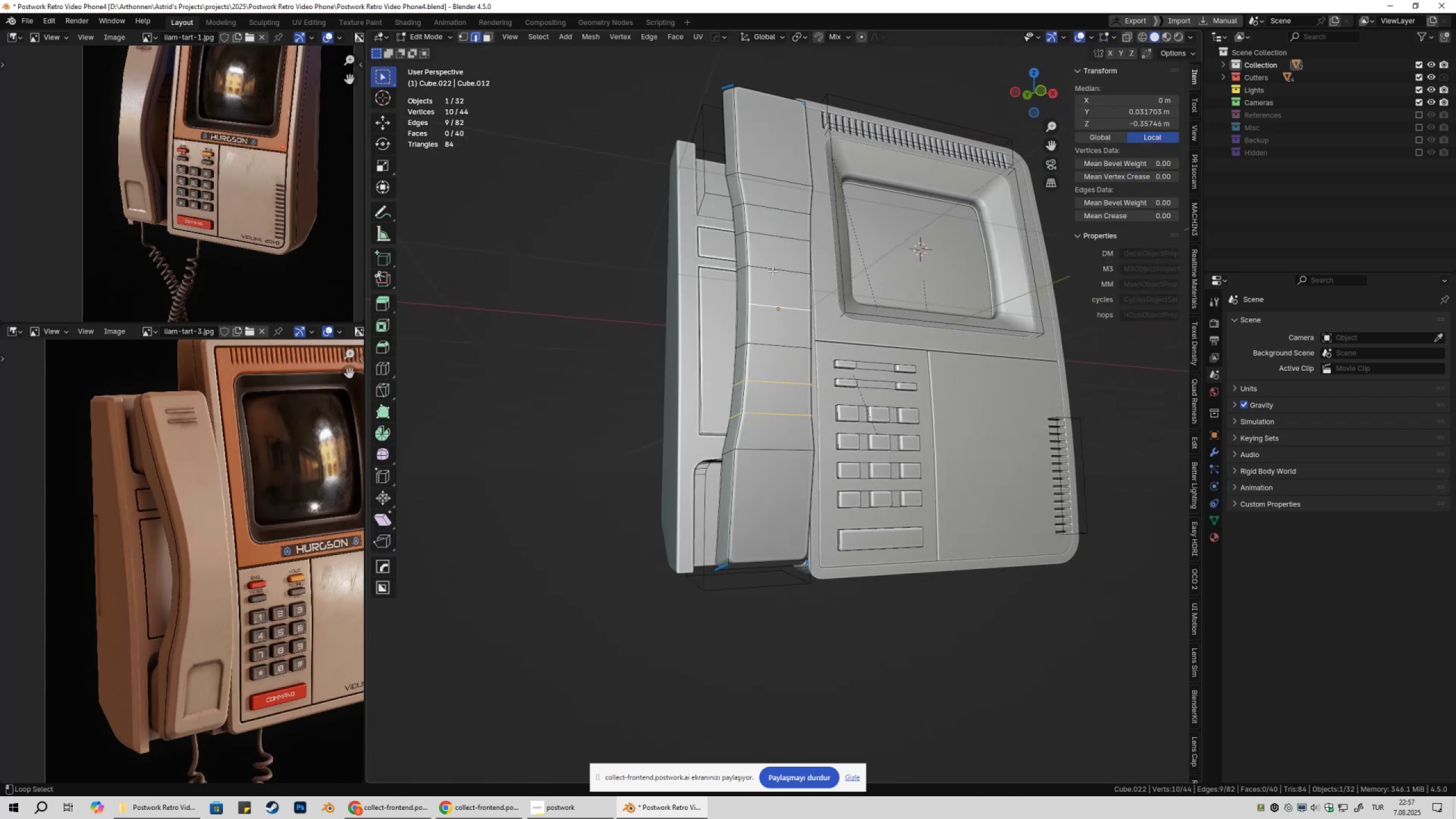 
double_click([772, 271])
 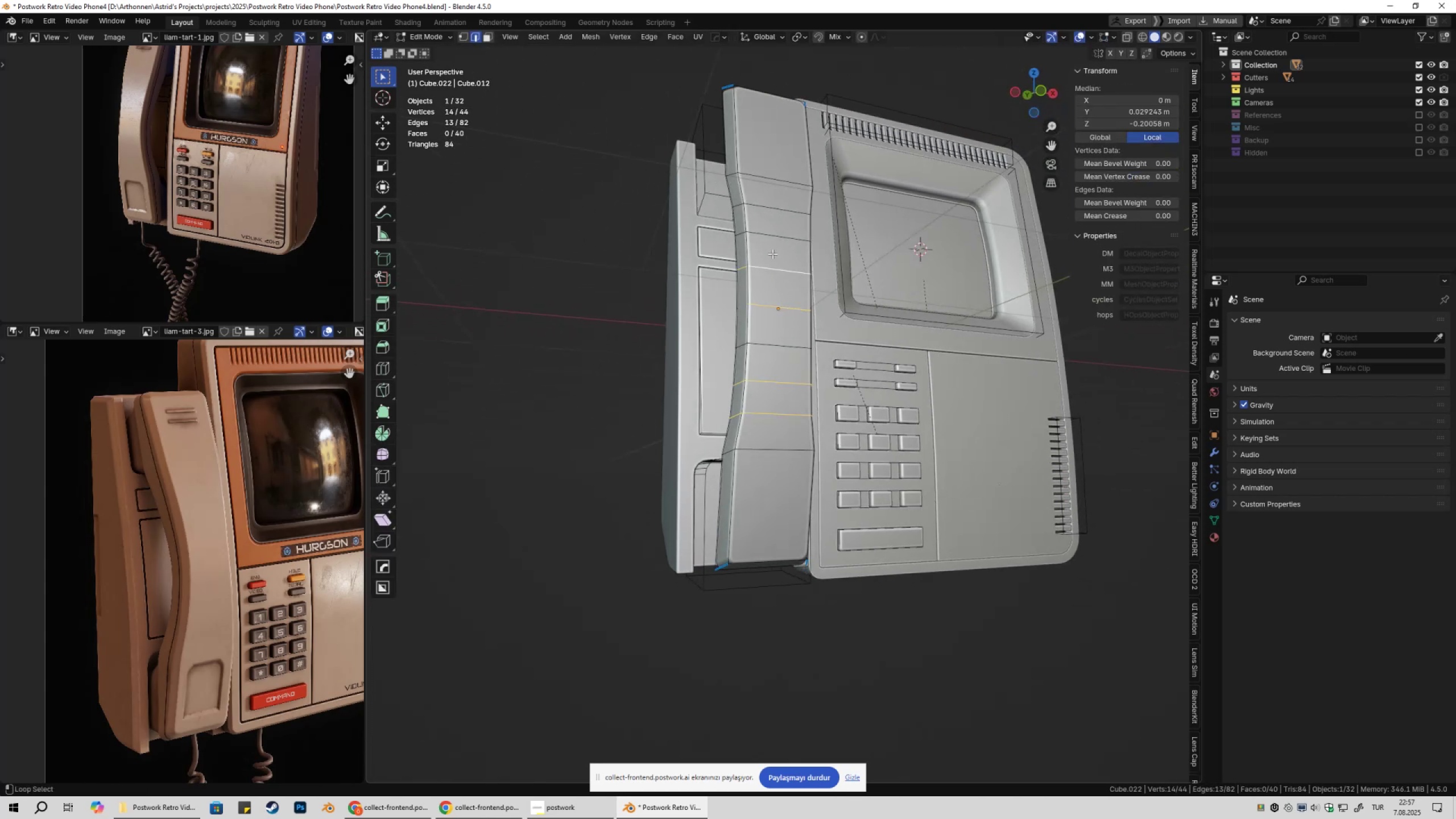 
hold_key(key=AltLeft, duration=0.96)
triple_click([774, 239])
 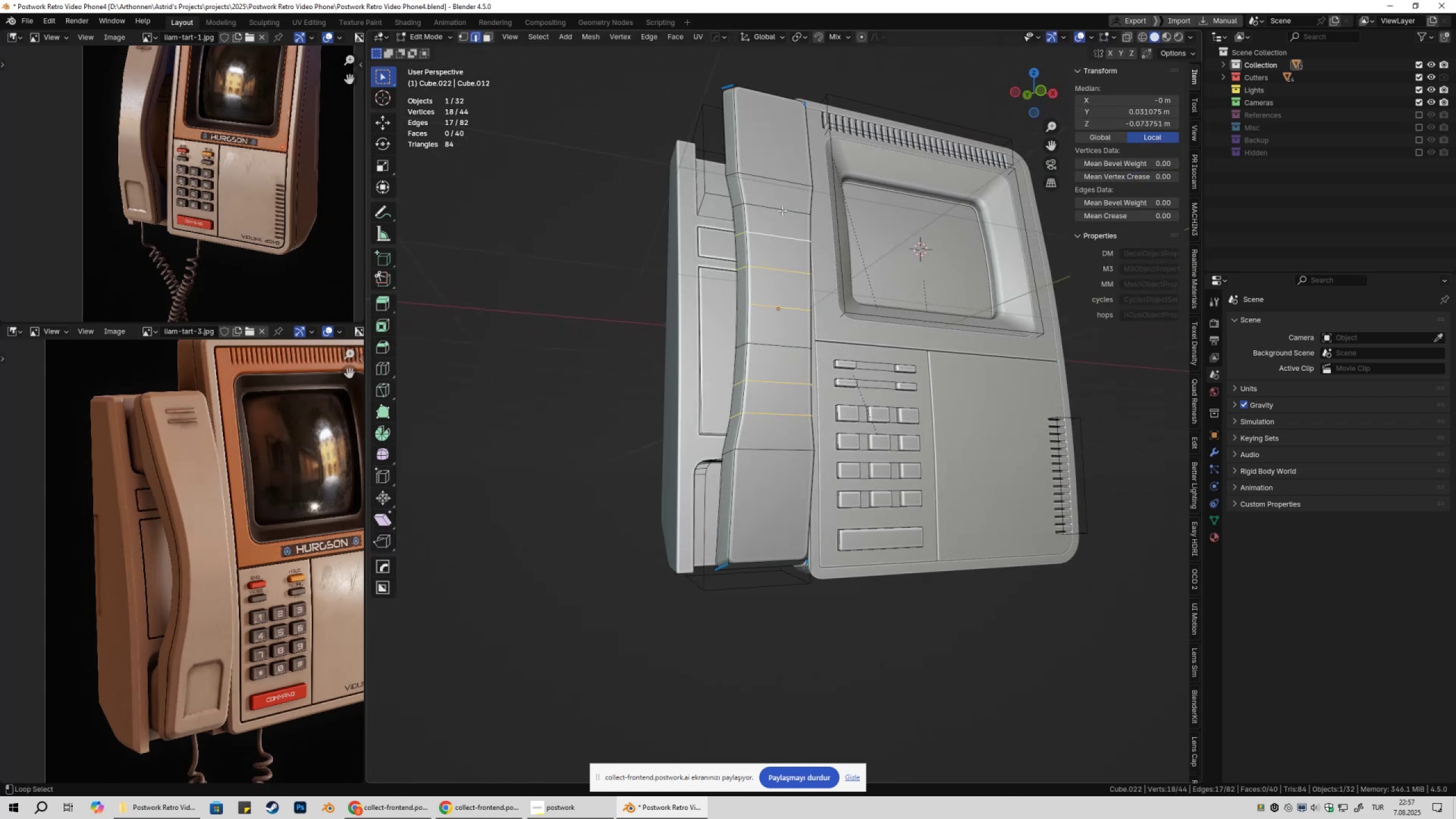 
triple_click([782, 210])
 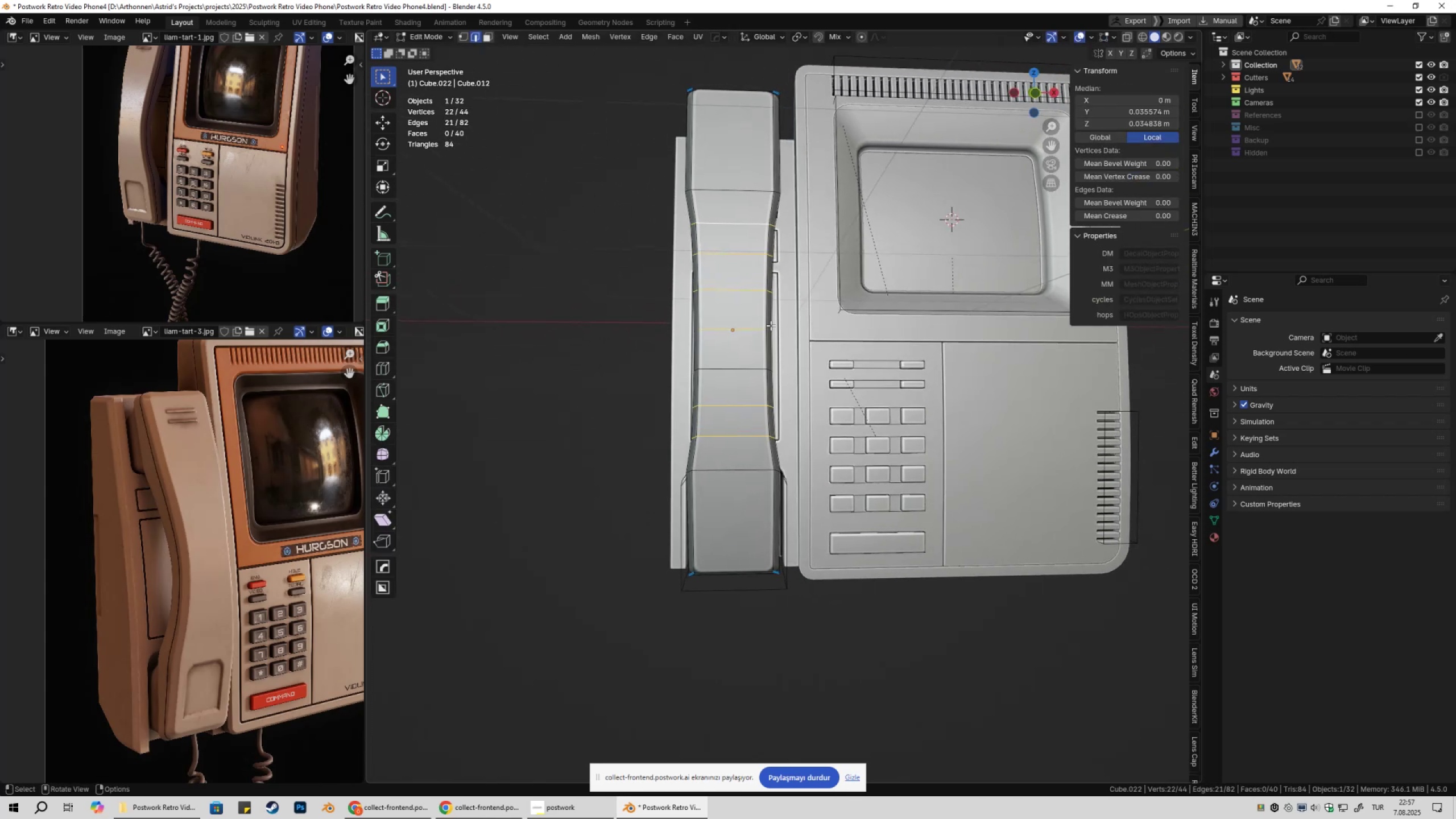 
hold_key(key=ShiftLeft, duration=0.42)
hold_key(key=AltLeft, duration=0.37)
left_click([727, 365])
 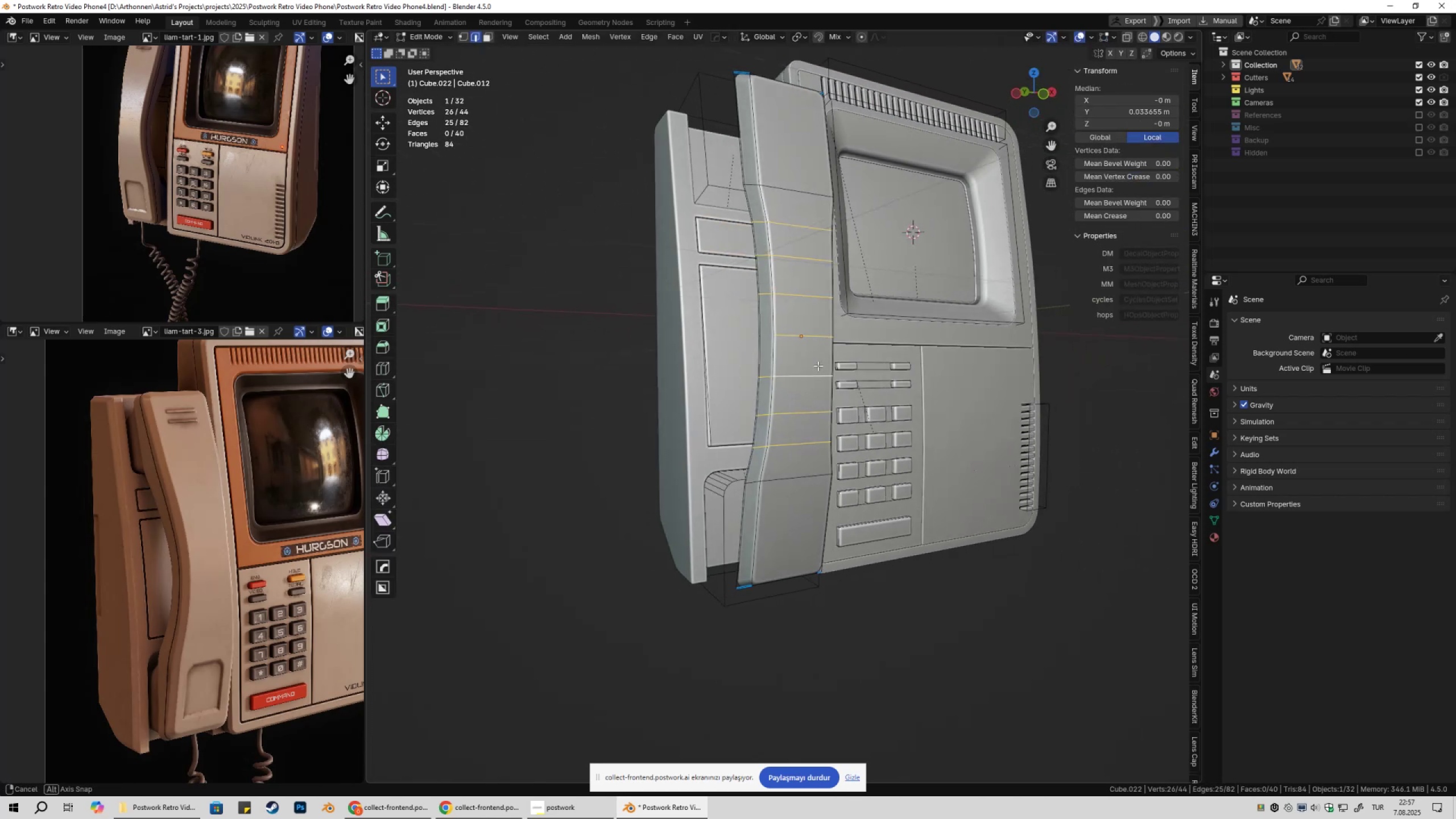 
key(Control+ControlLeft)
 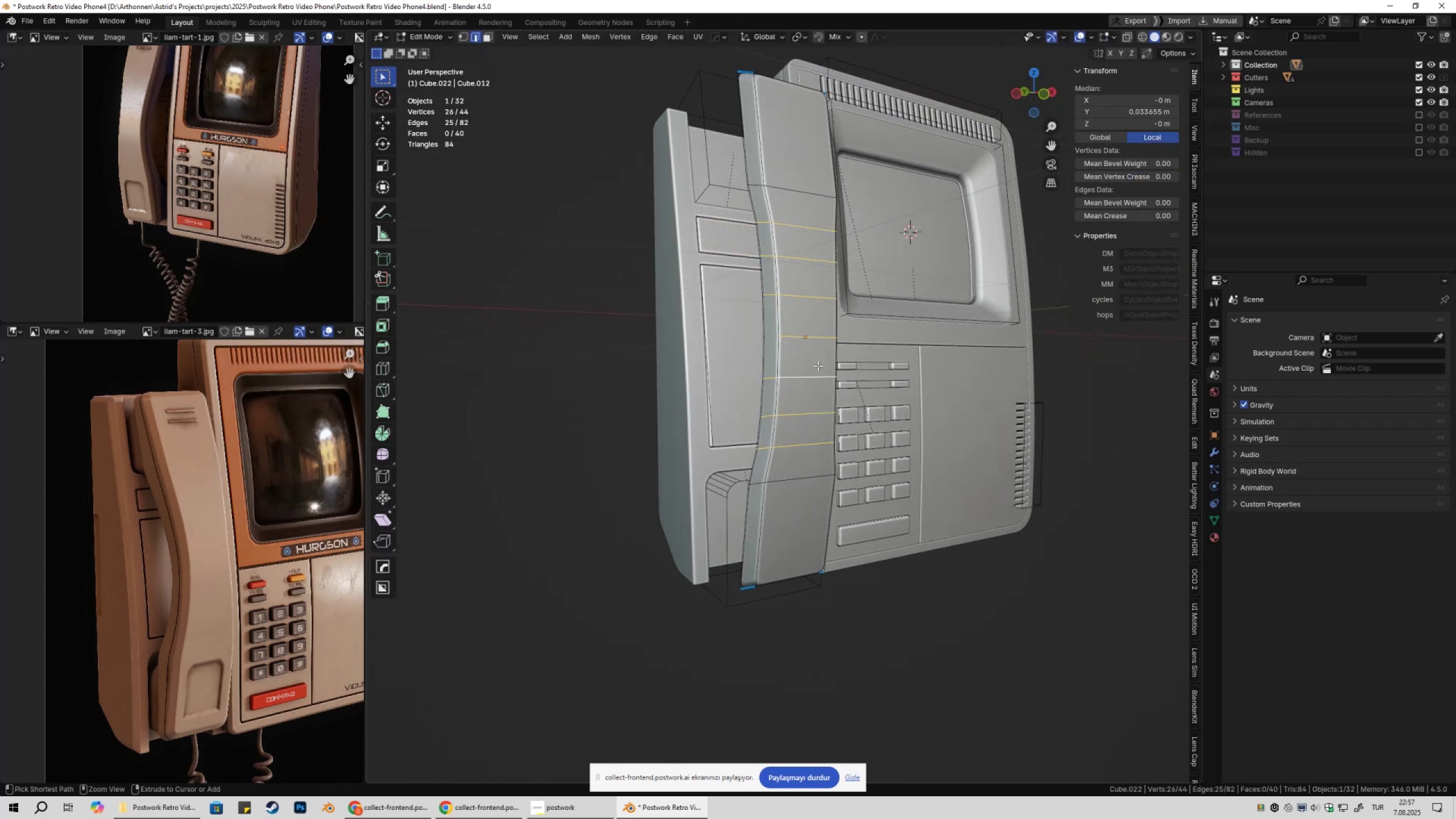 
key(Control+X)
 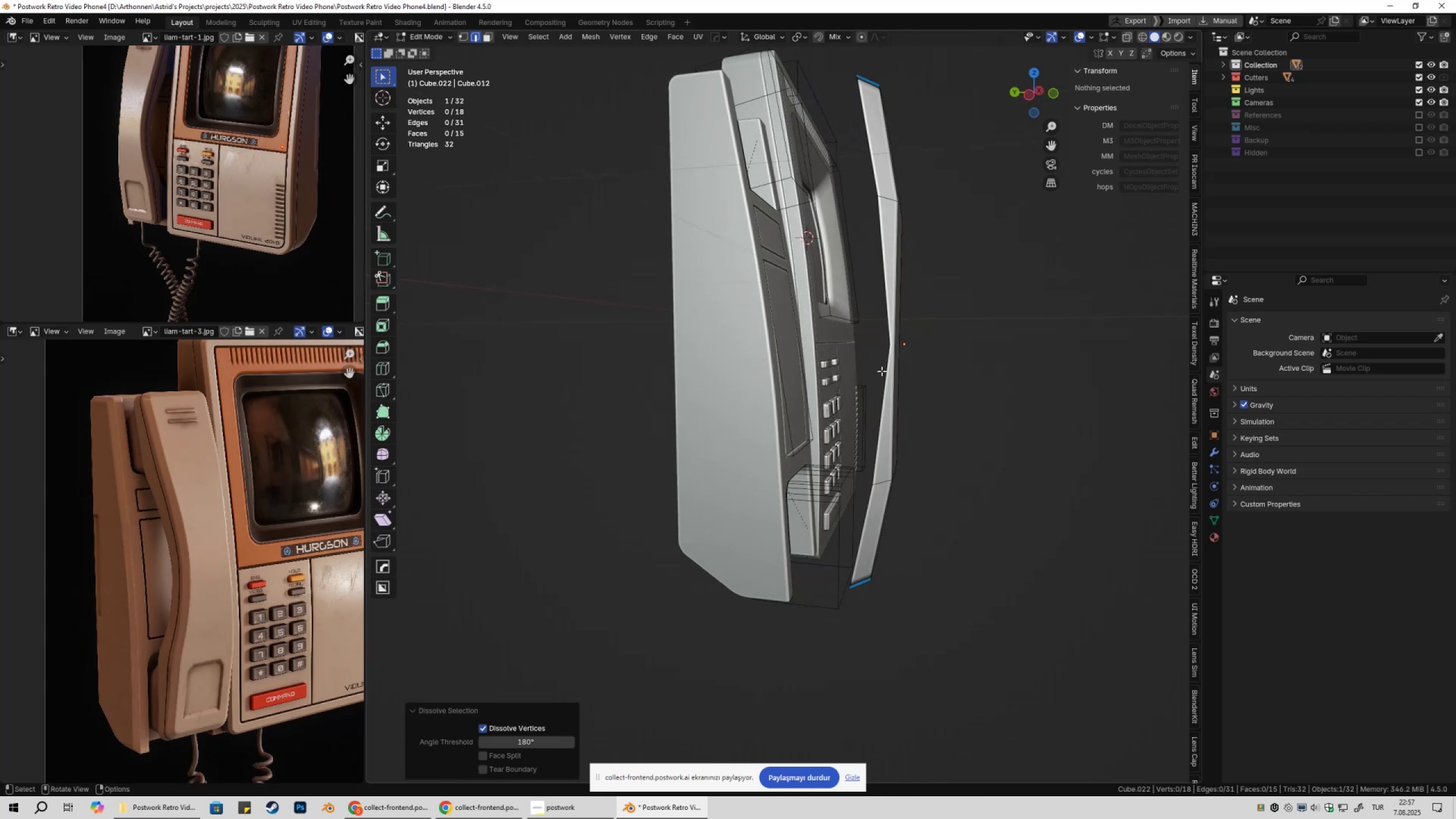 
key(Control+ControlLeft)
 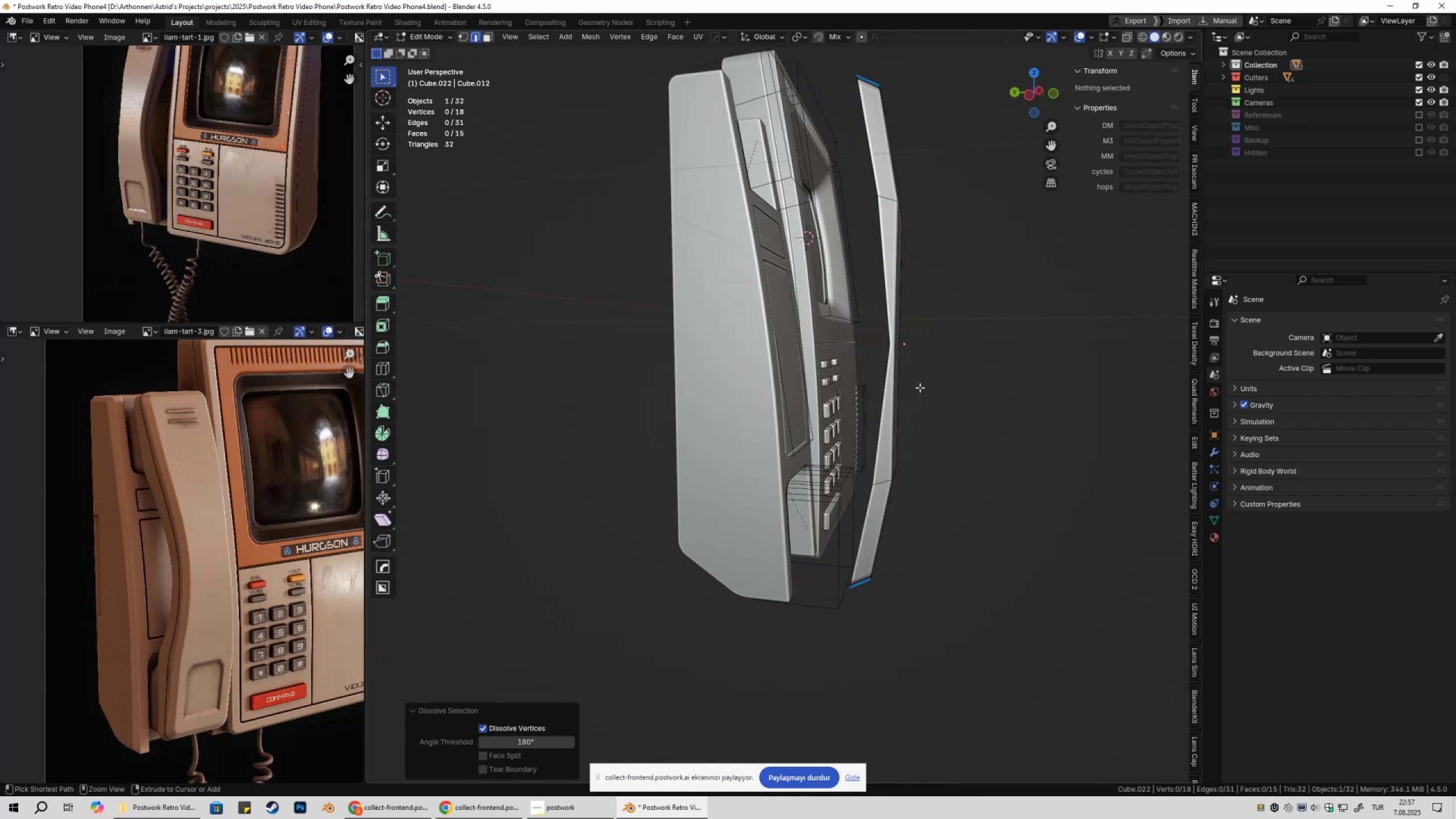 
key(Control+Z)
 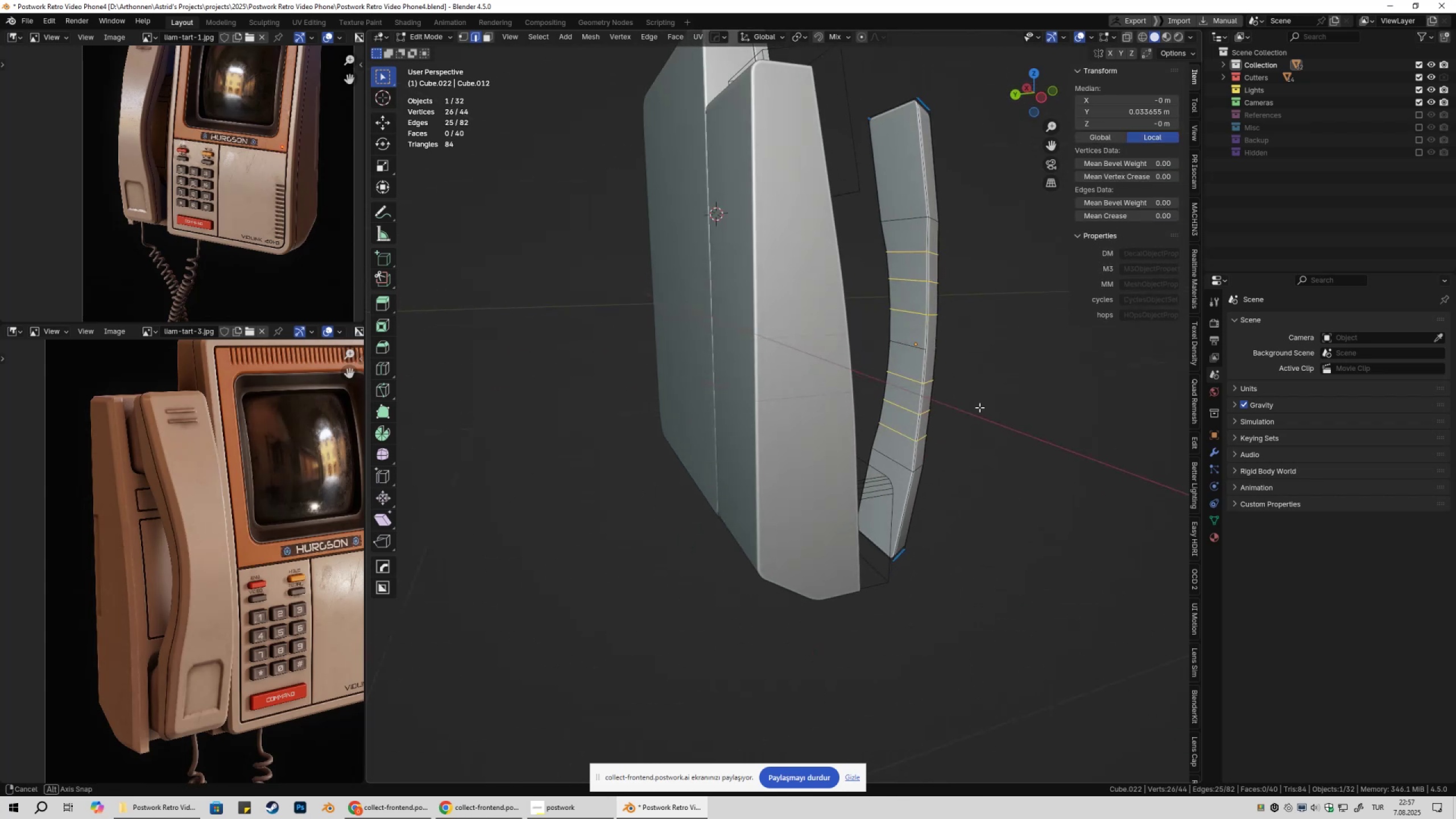 
key(Shift+ShiftLeft)
 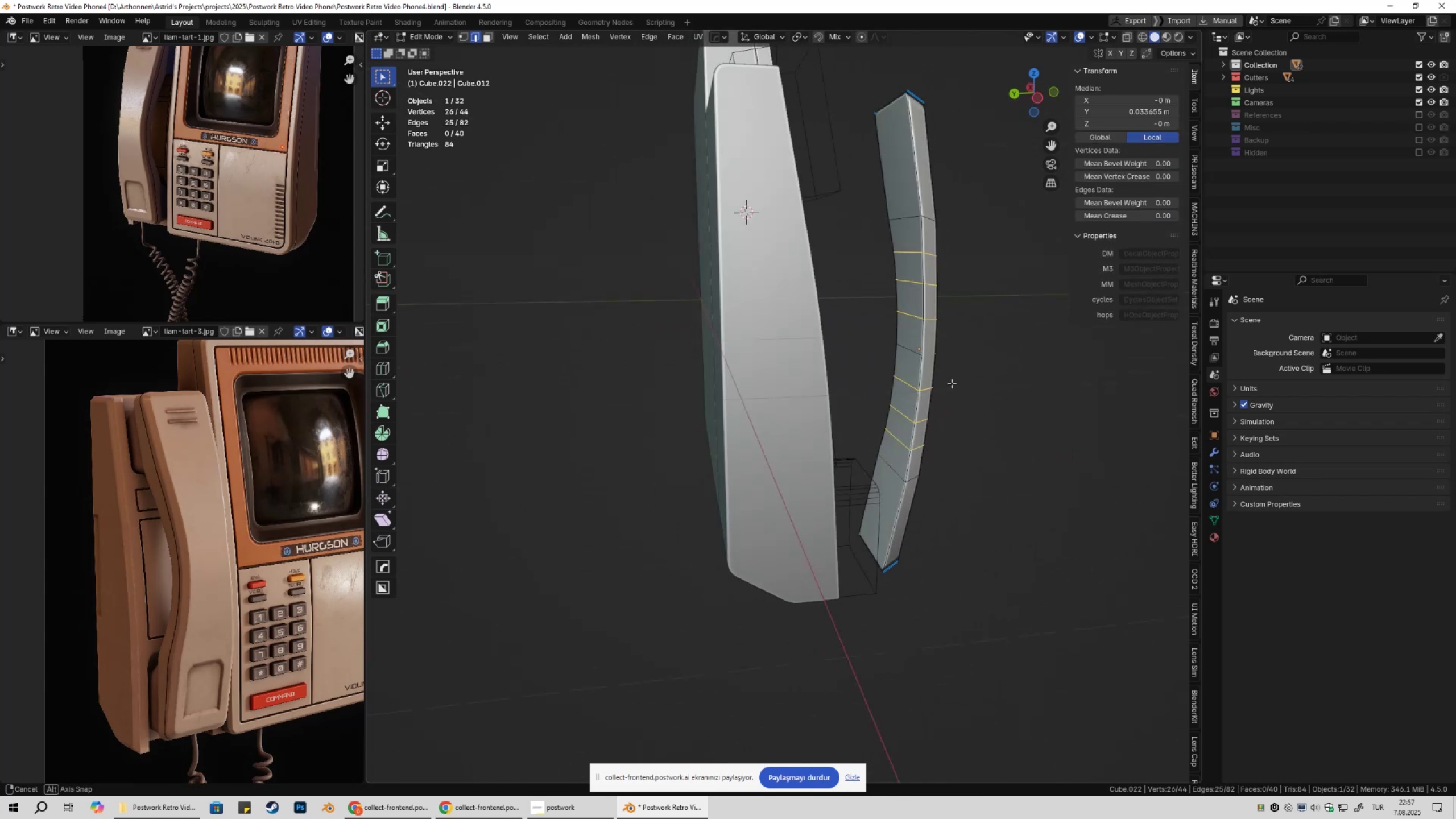 
hold_key(key=ShiftLeft, duration=0.52)
hold_key(key=AltLeft, duration=0.43)
left_click([907, 348])
 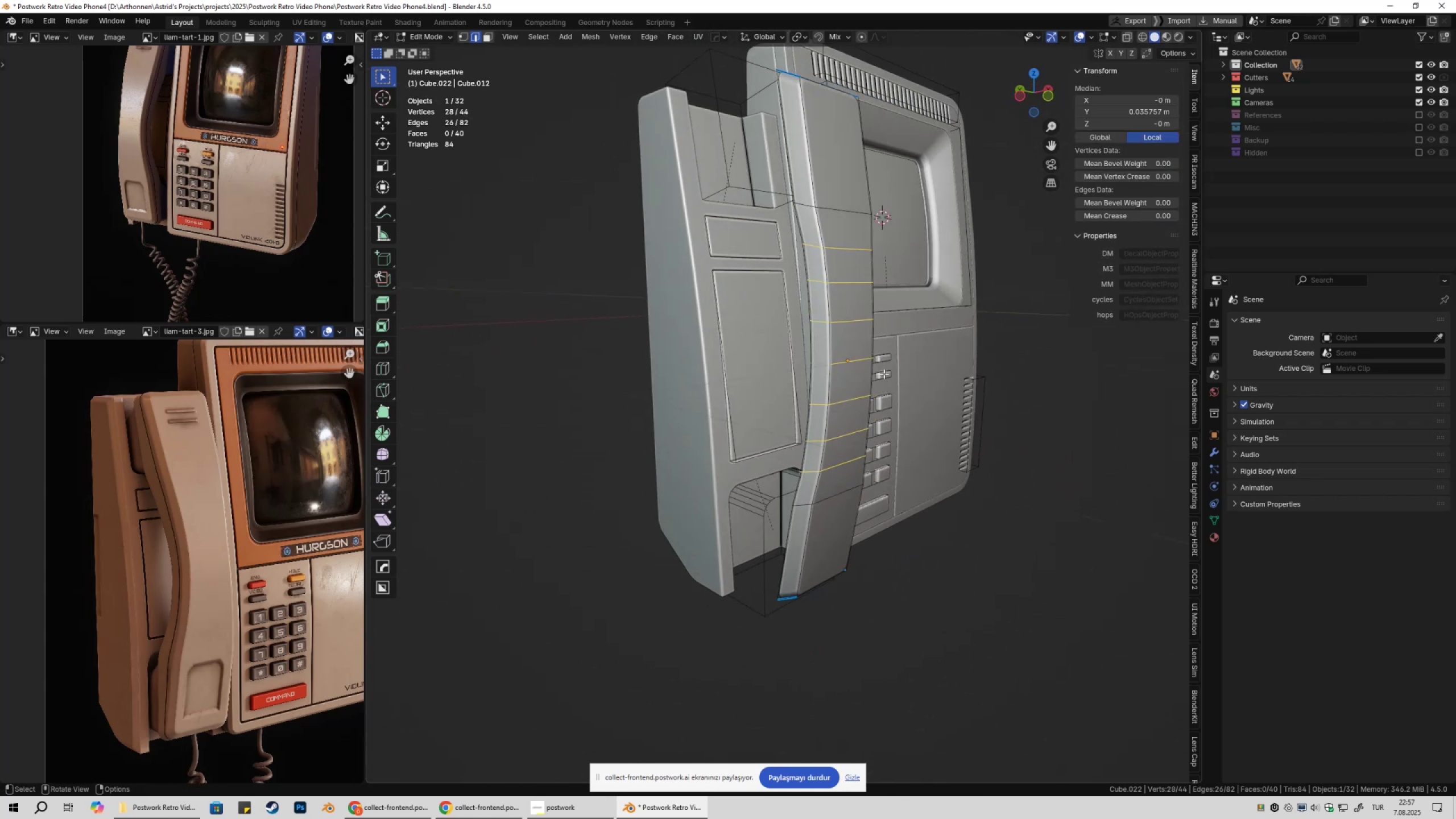 
hold_key(key=AltLeft, duration=0.47)
double_click([855, 362])
 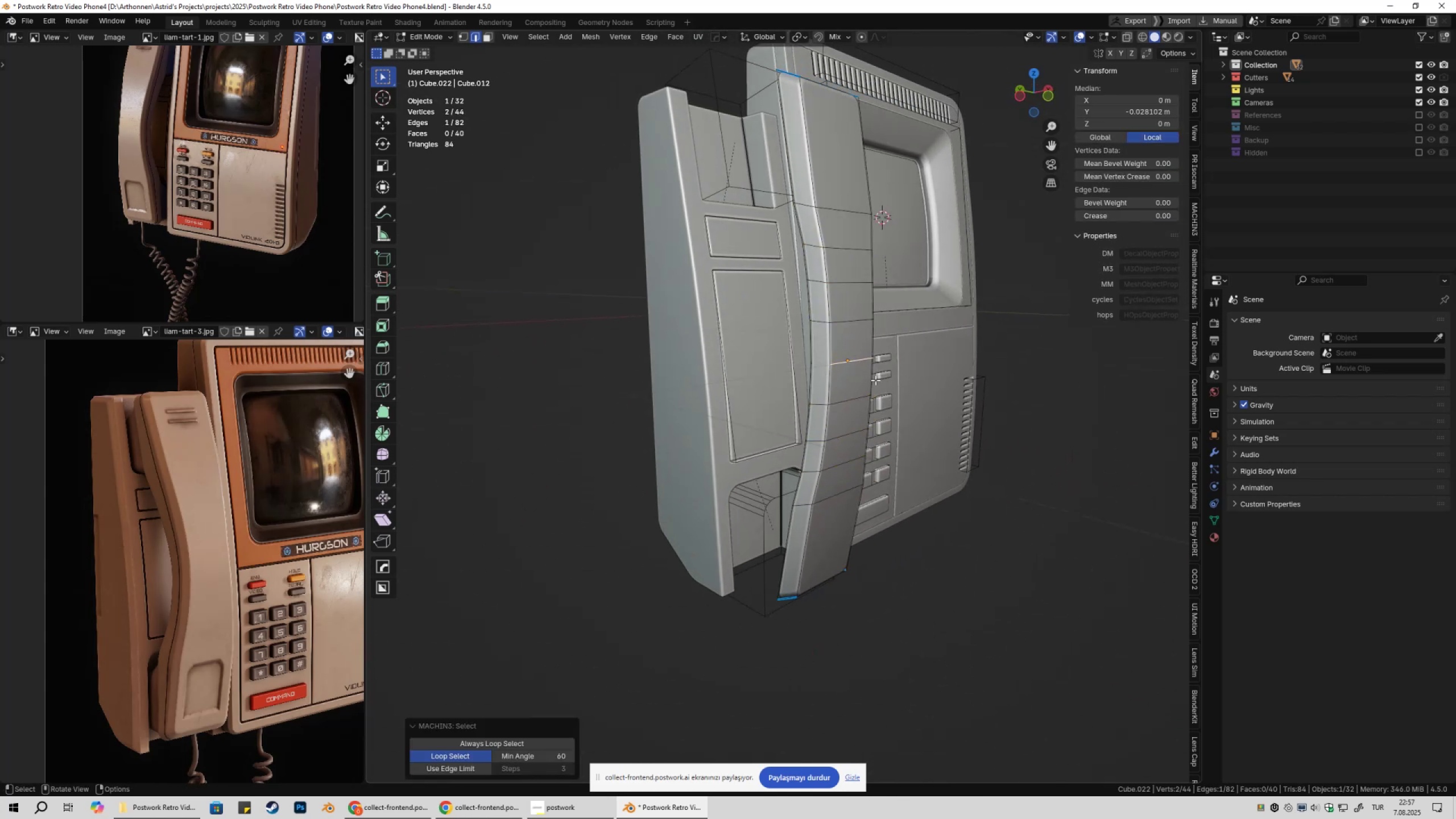 
key(Control+ControlLeft)
 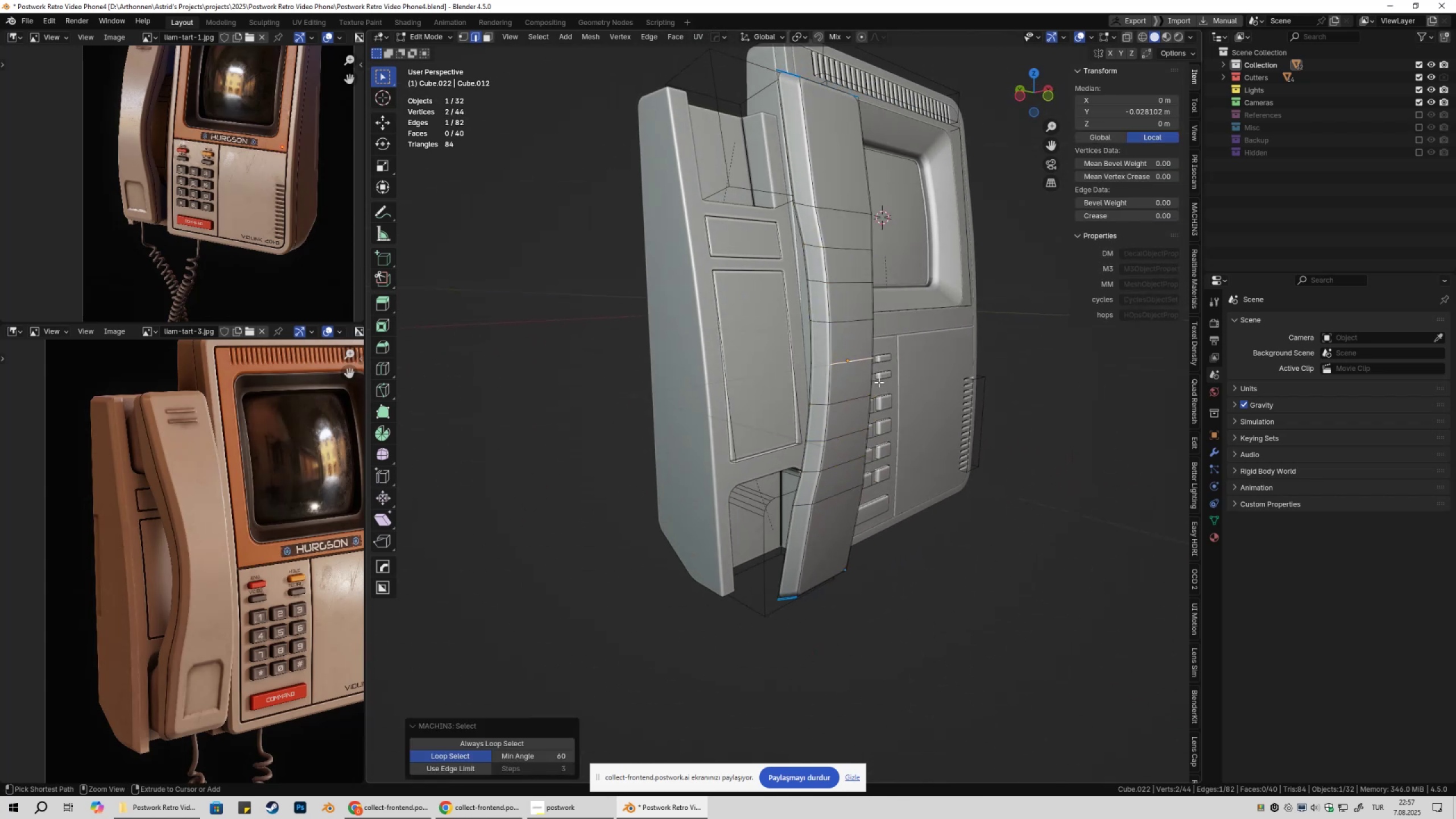 
key(Control+X)
 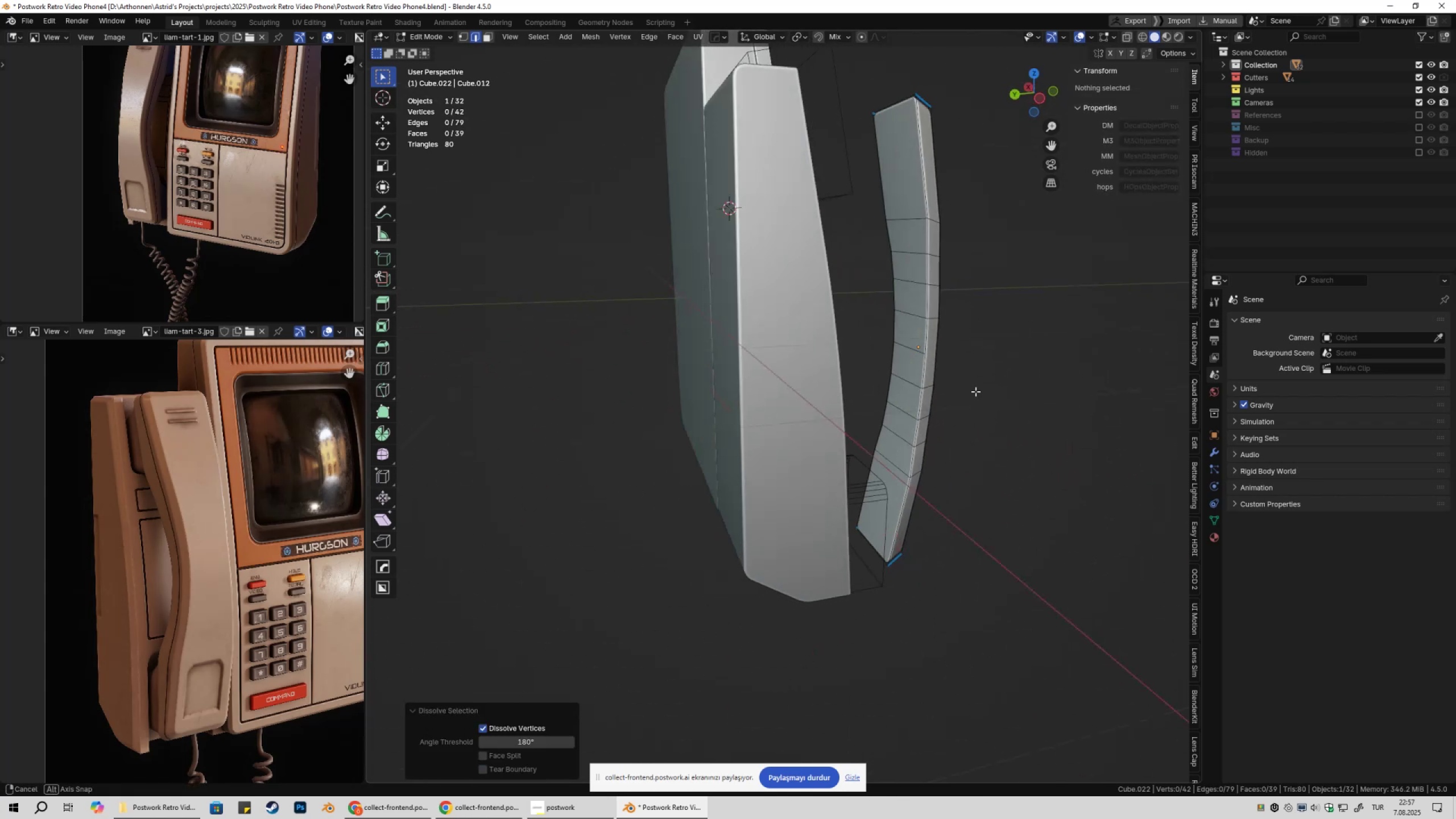 
hold_key(key=AltLeft, duration=0.34)
left_click([912, 352])
 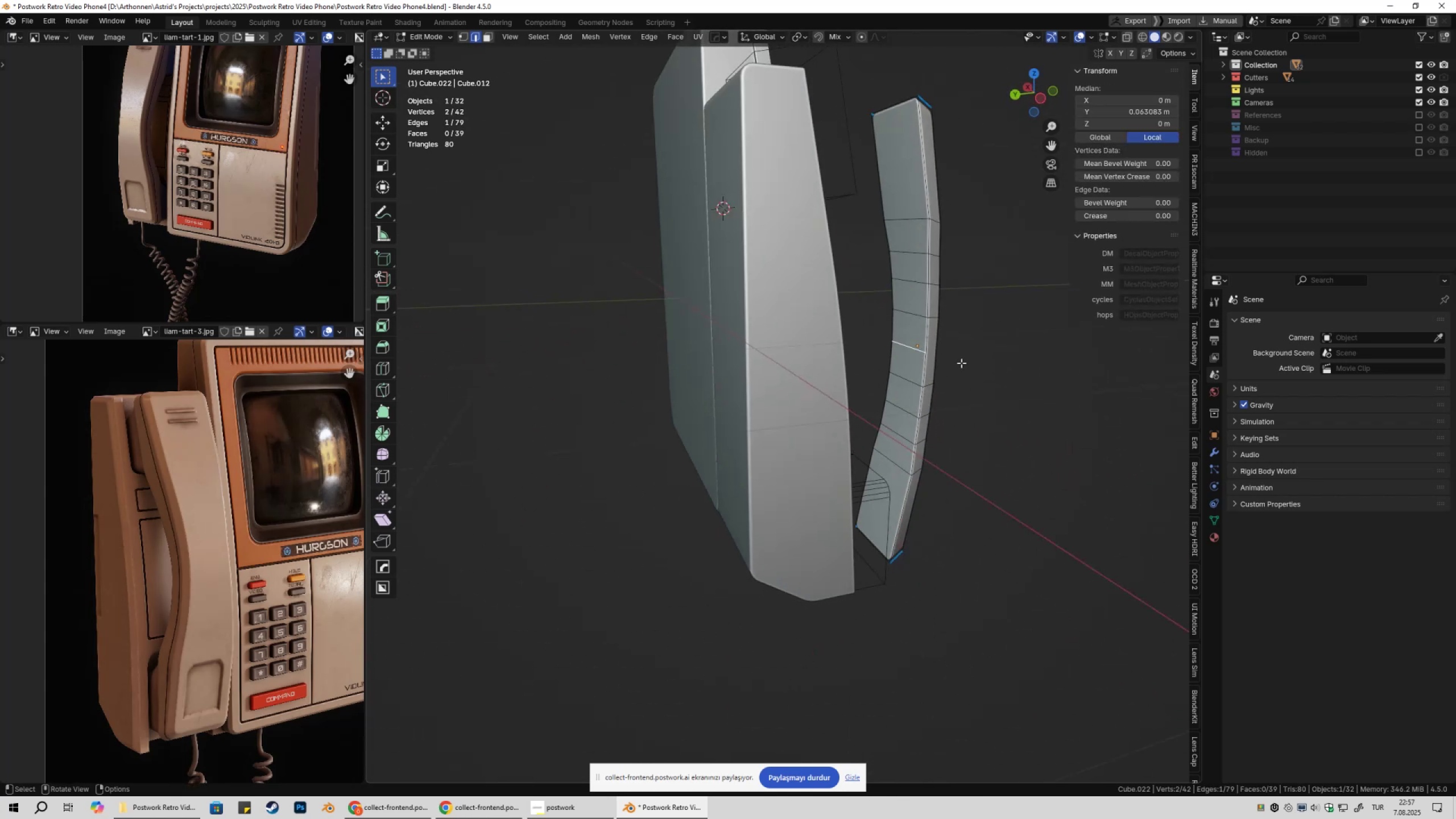 
key(Control+ControlLeft)
 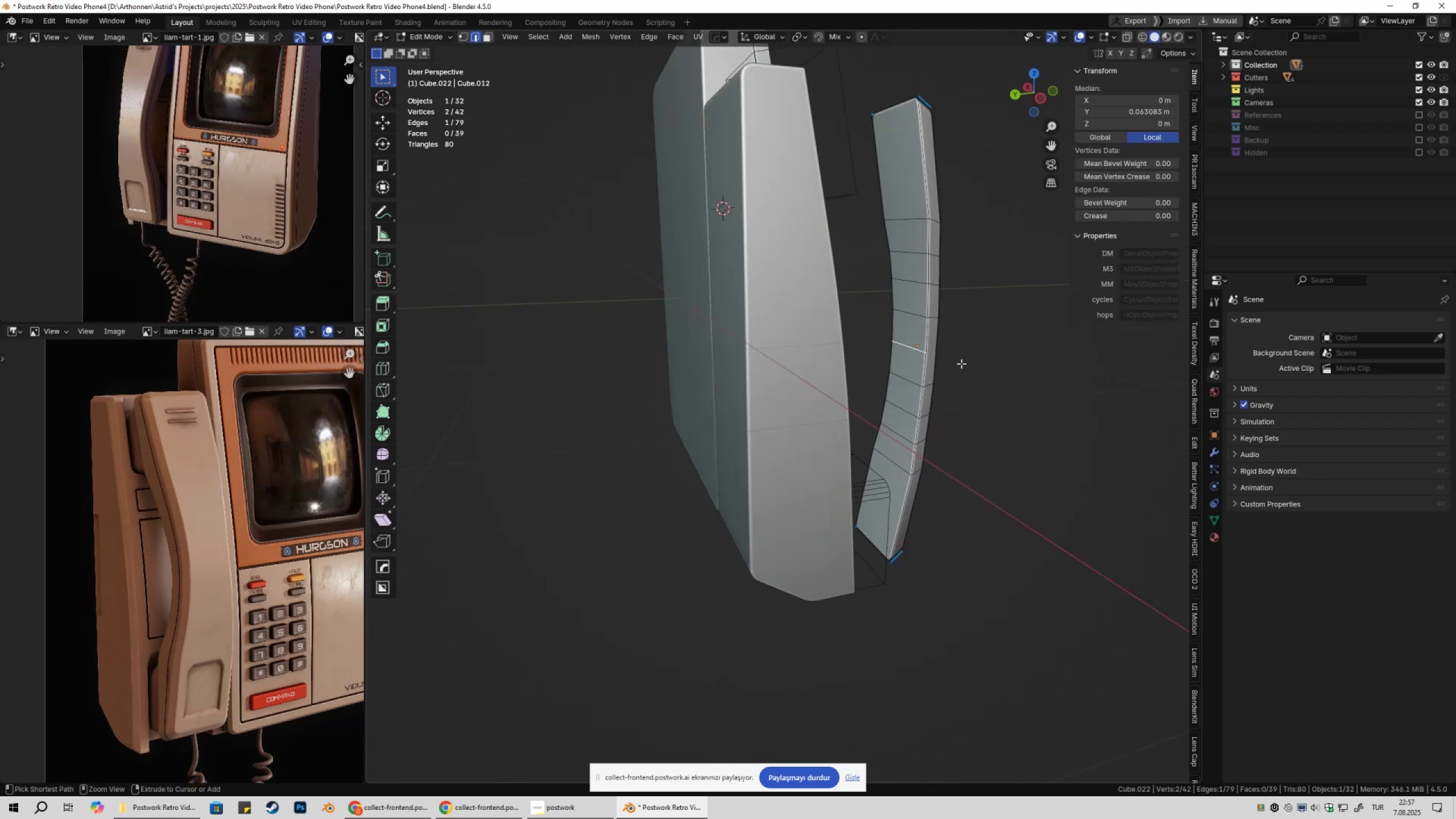 
key(Control+X)
 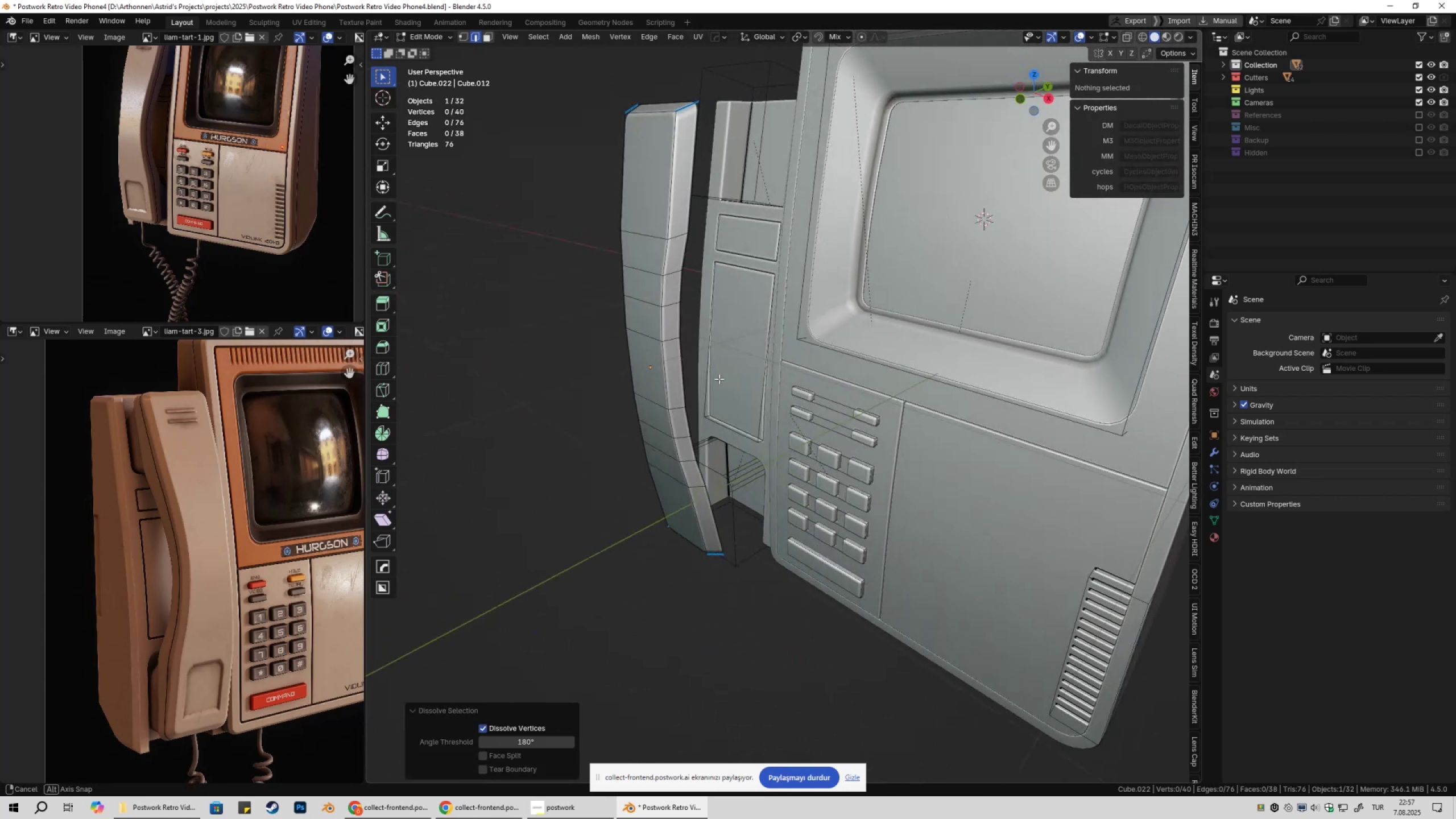 
hold_key(key=ShiftLeft, duration=0.9)
hold_key(key=AltLeft, duration=0.84)
left_click([741, 341])
 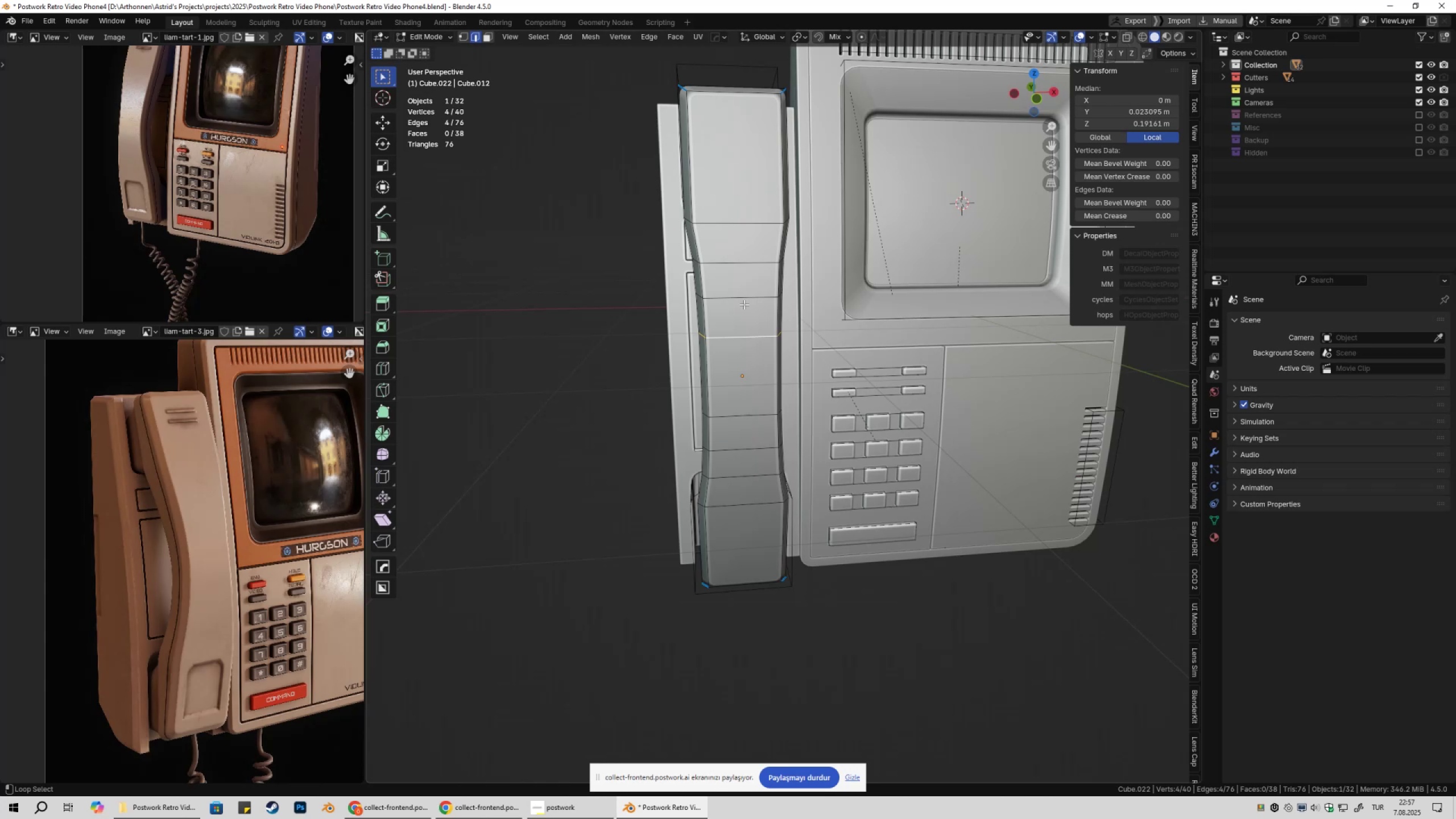 
double_click([744, 304])
 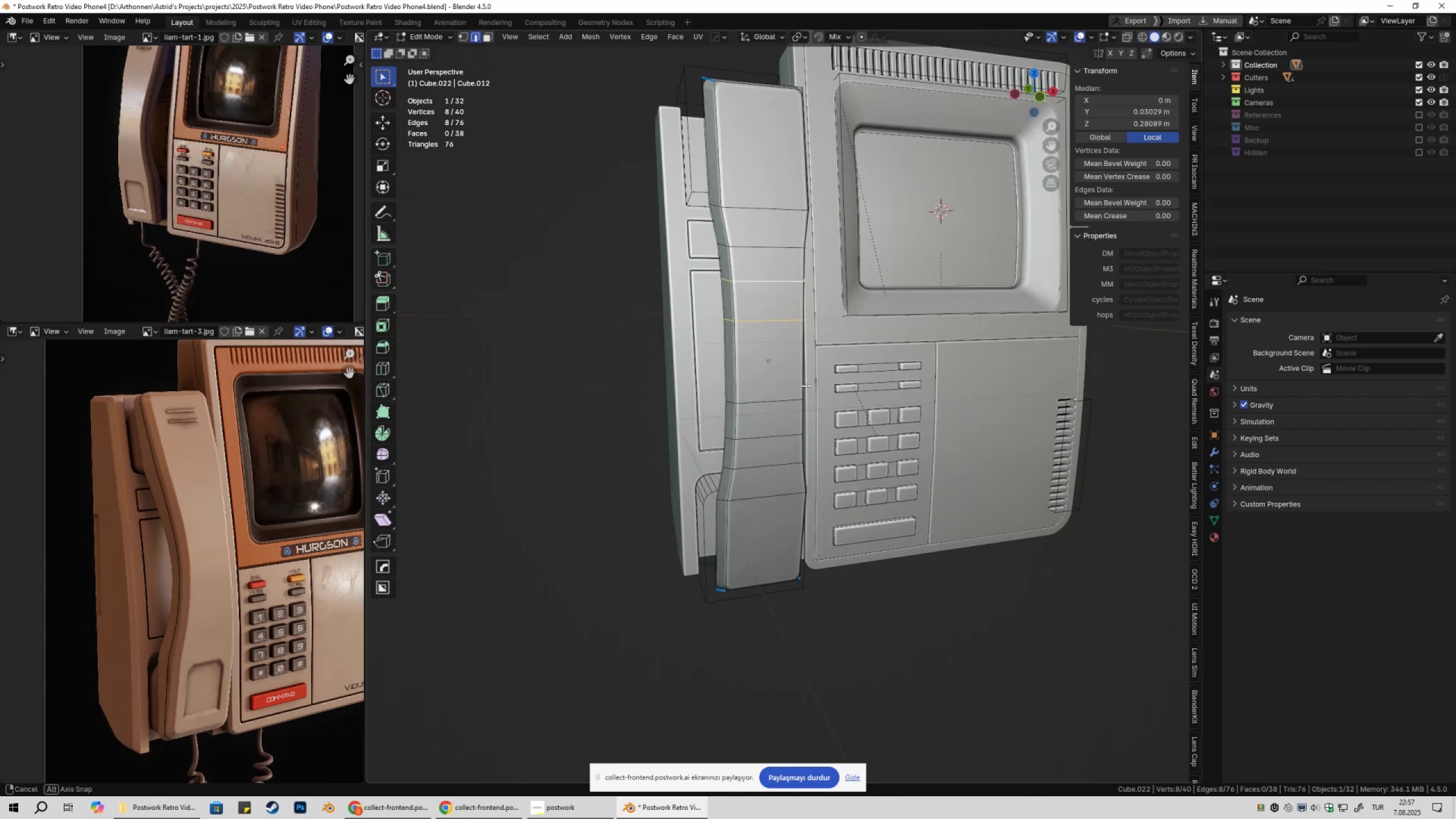 
hold_key(key=ShiftLeft, duration=0.91)
 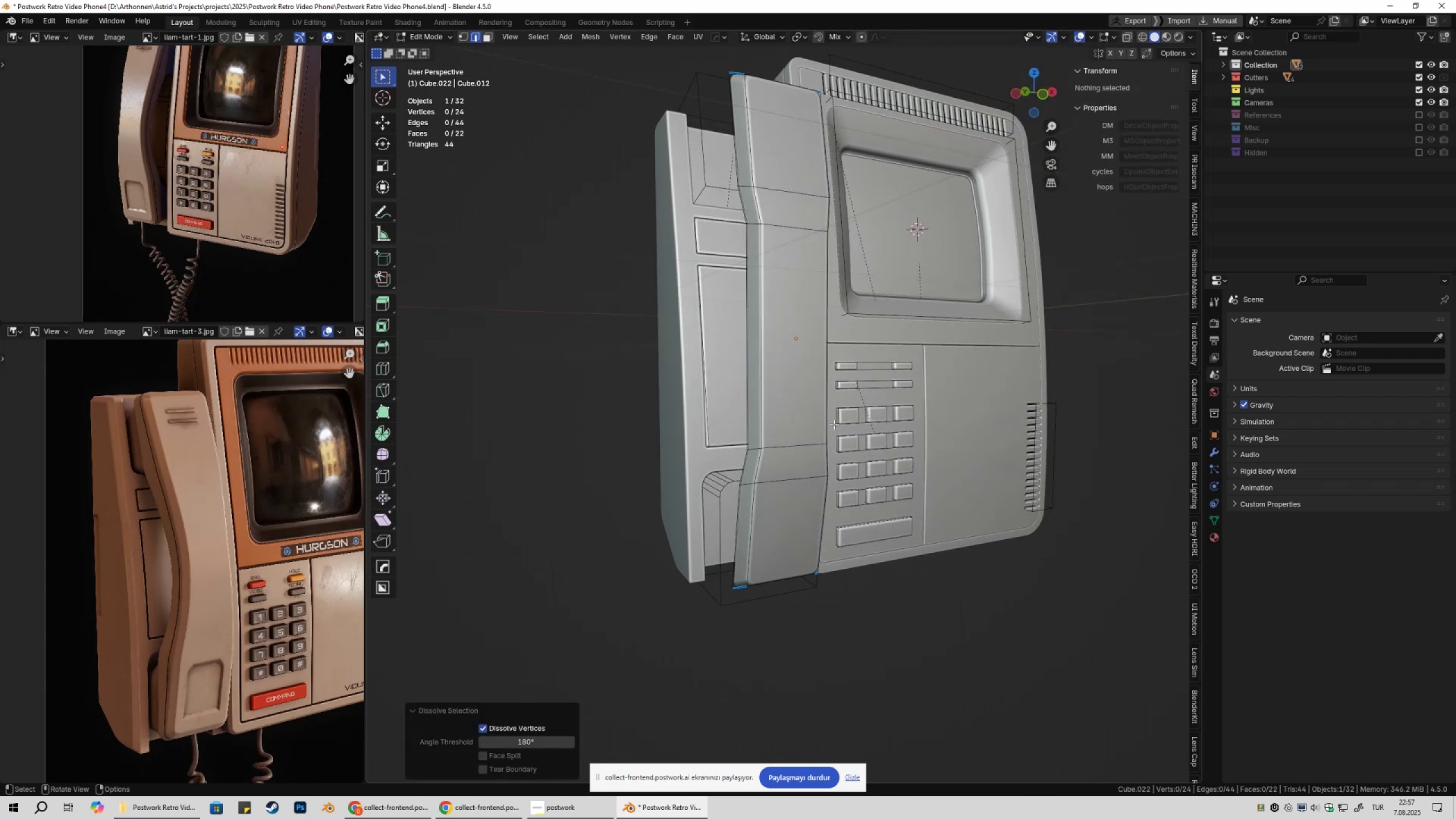 
hold_key(key=AltLeft, duration=0.87)
 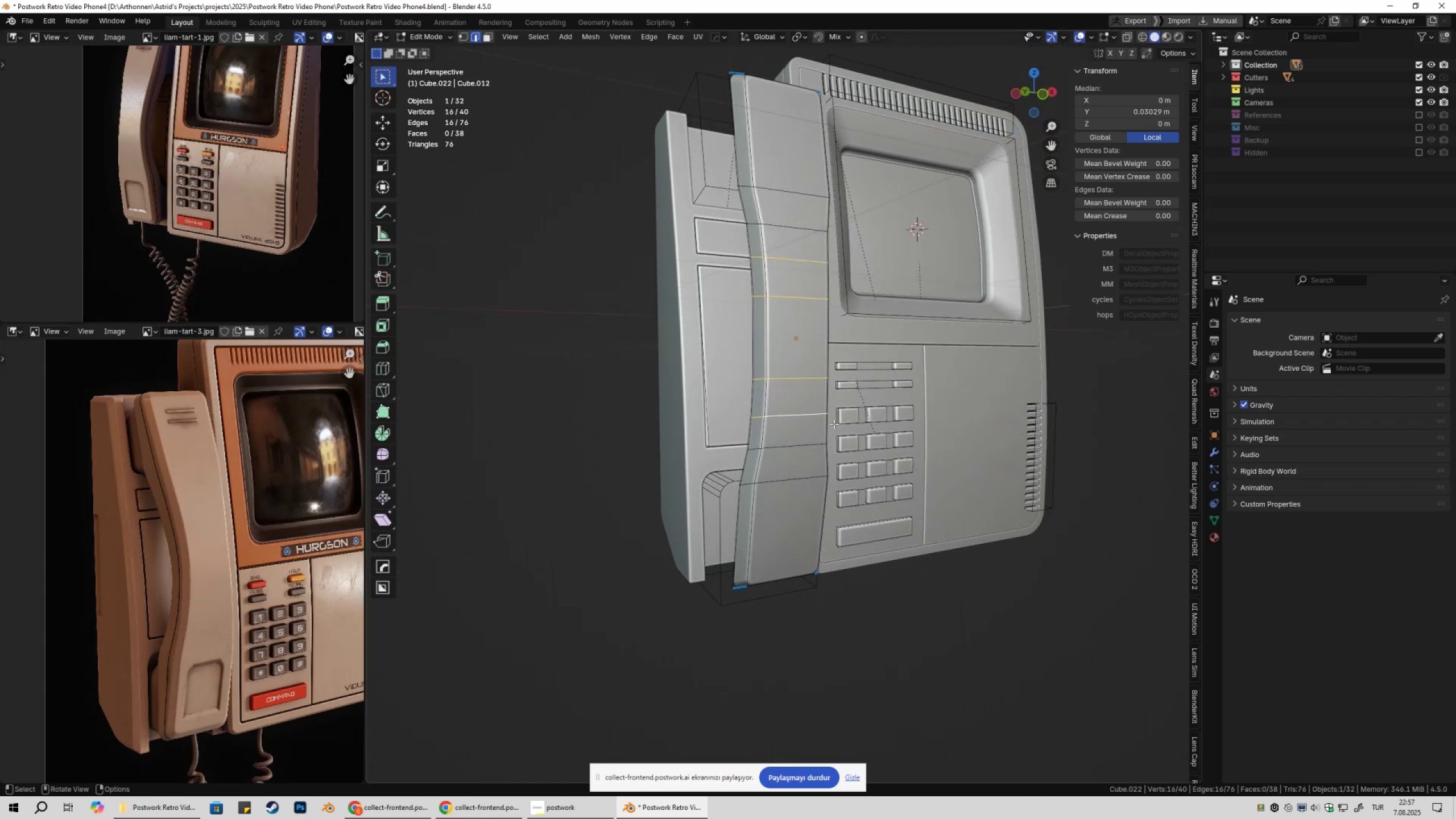 
key(Control+ControlLeft)
 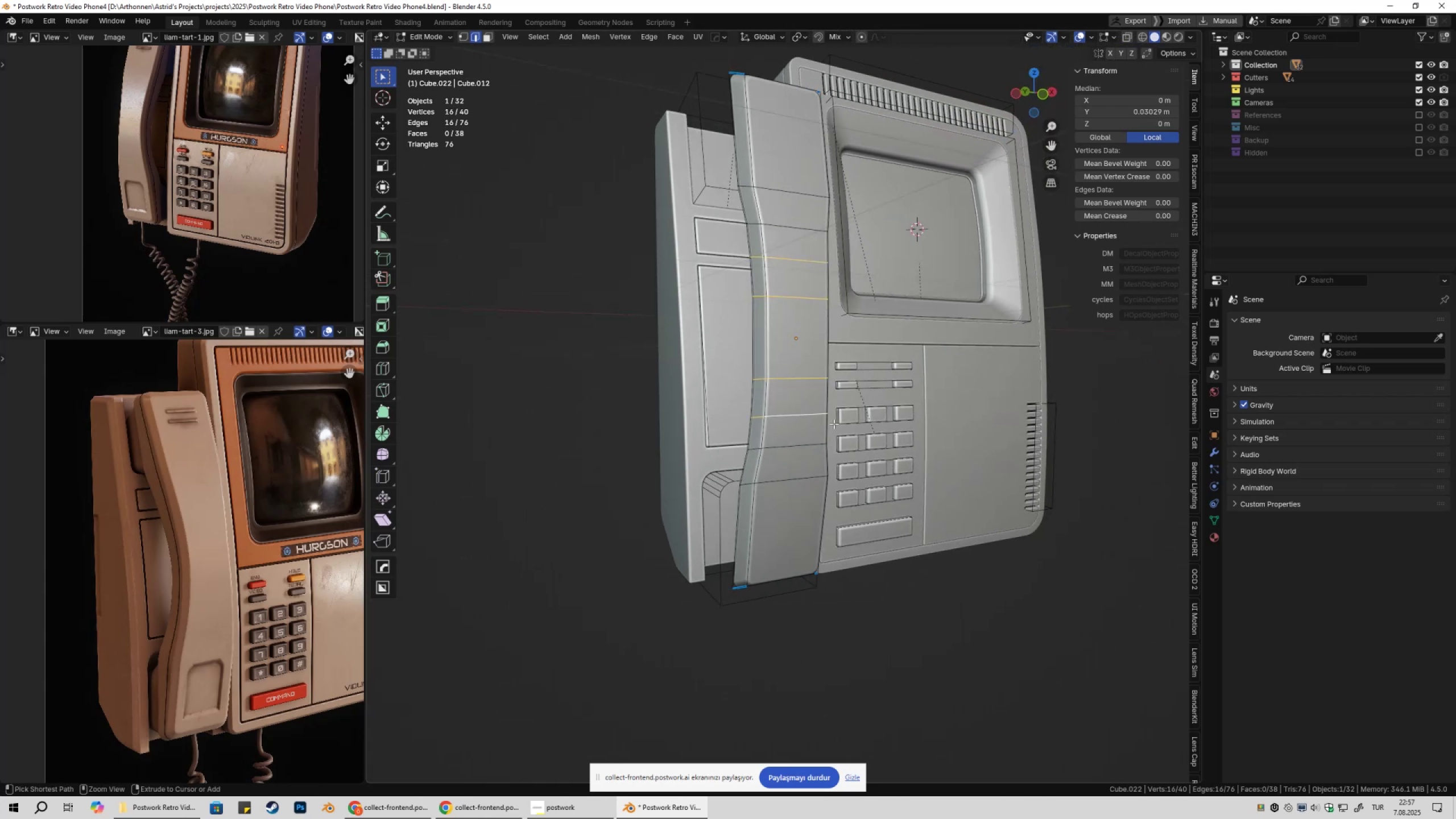 
key(Control+X)
 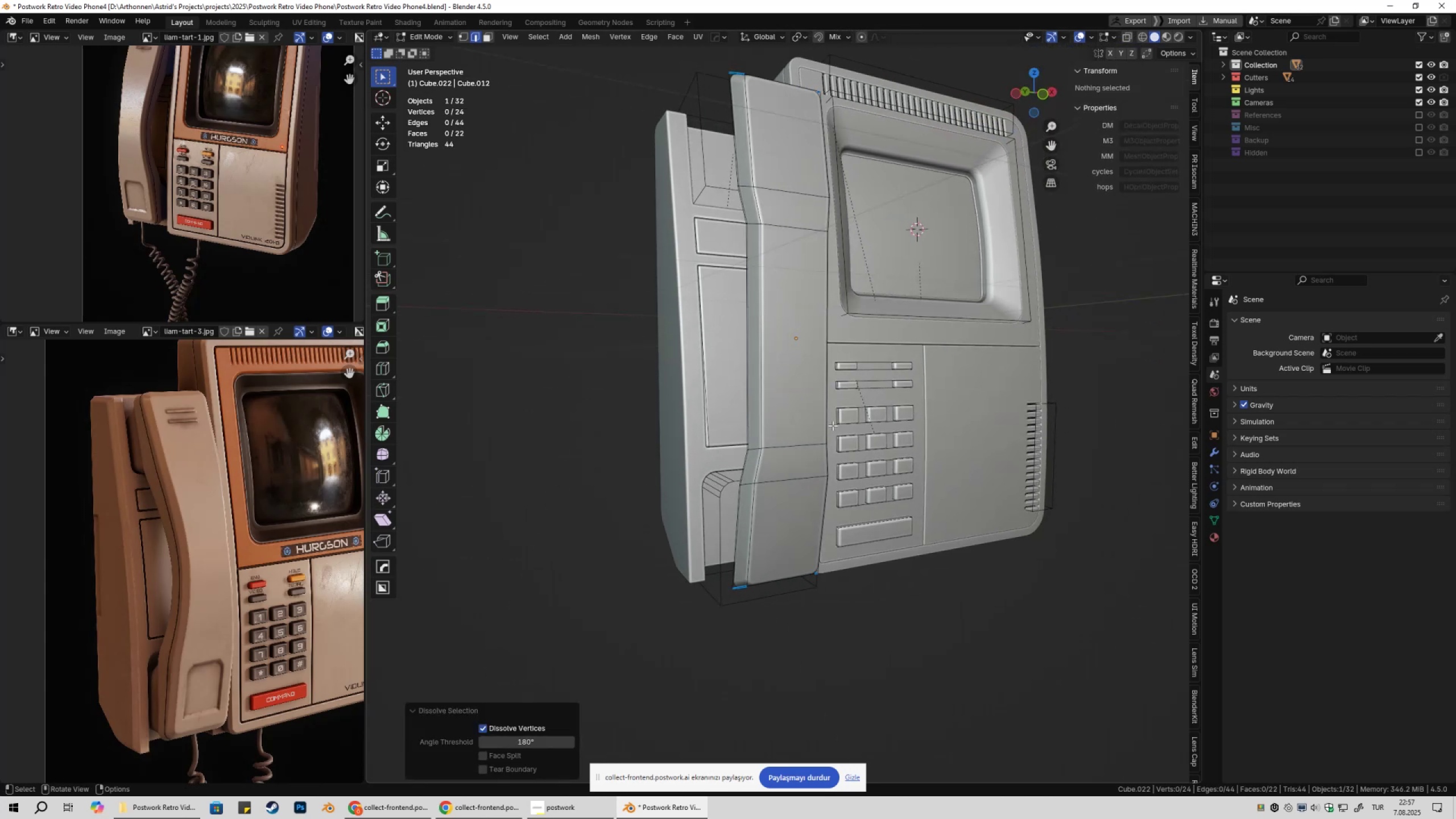 
hold_key(key=AltLeft, duration=1.29)
hold_key(key=ShiftLeft, duration=1.26)
left_click([789, 440])
 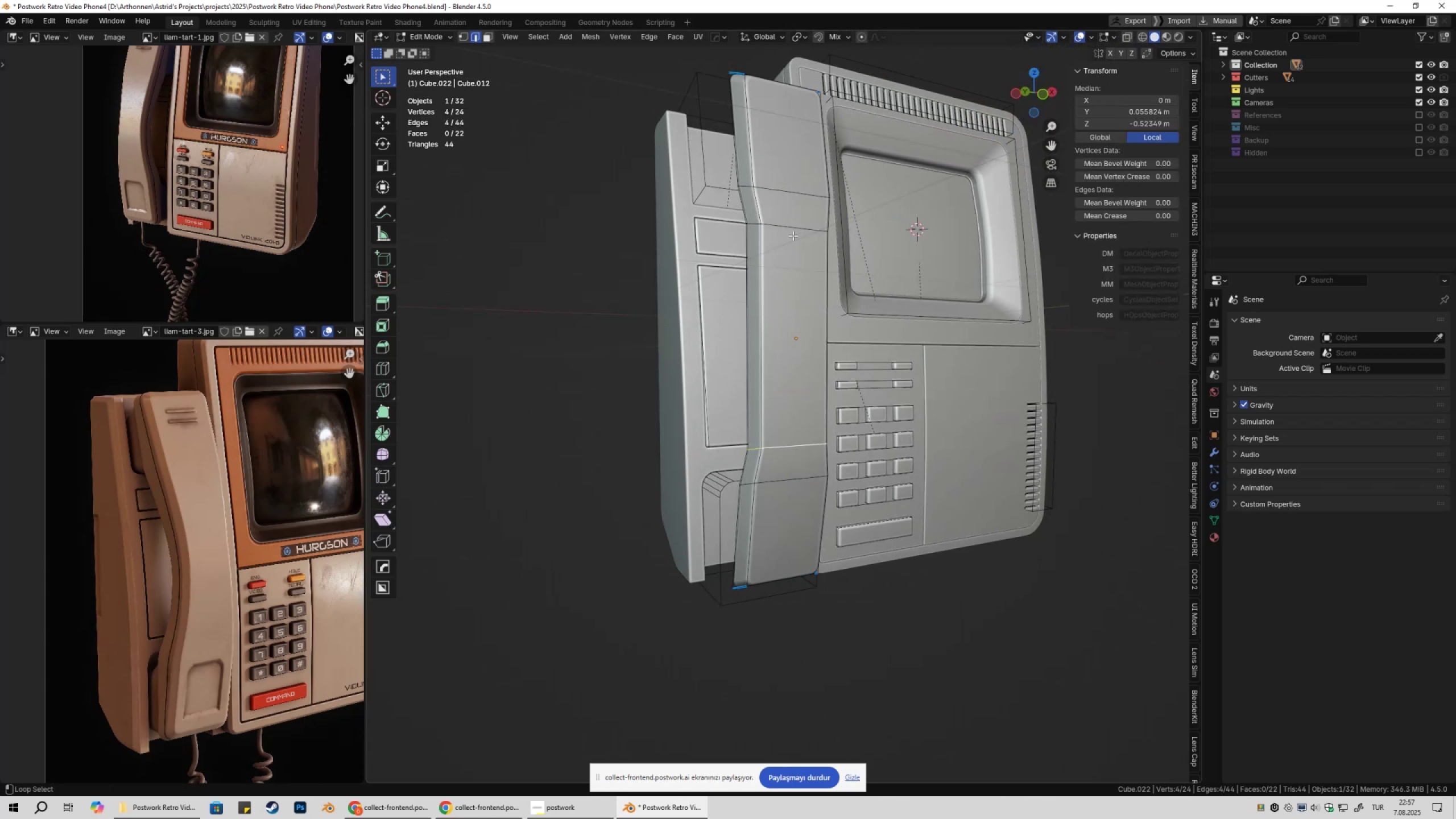 
left_click([796, 228])
 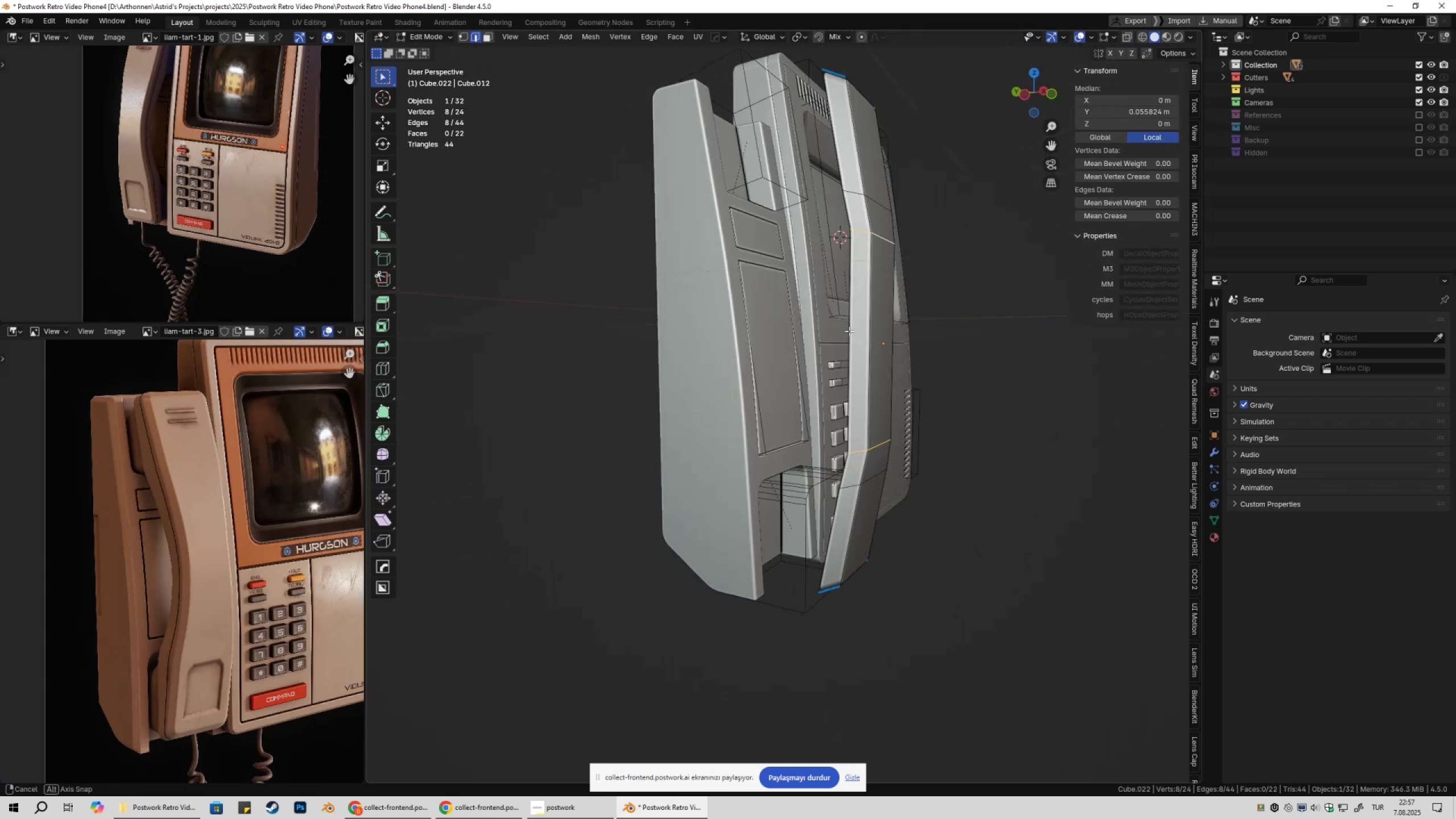 
key(Control+ControlLeft)
 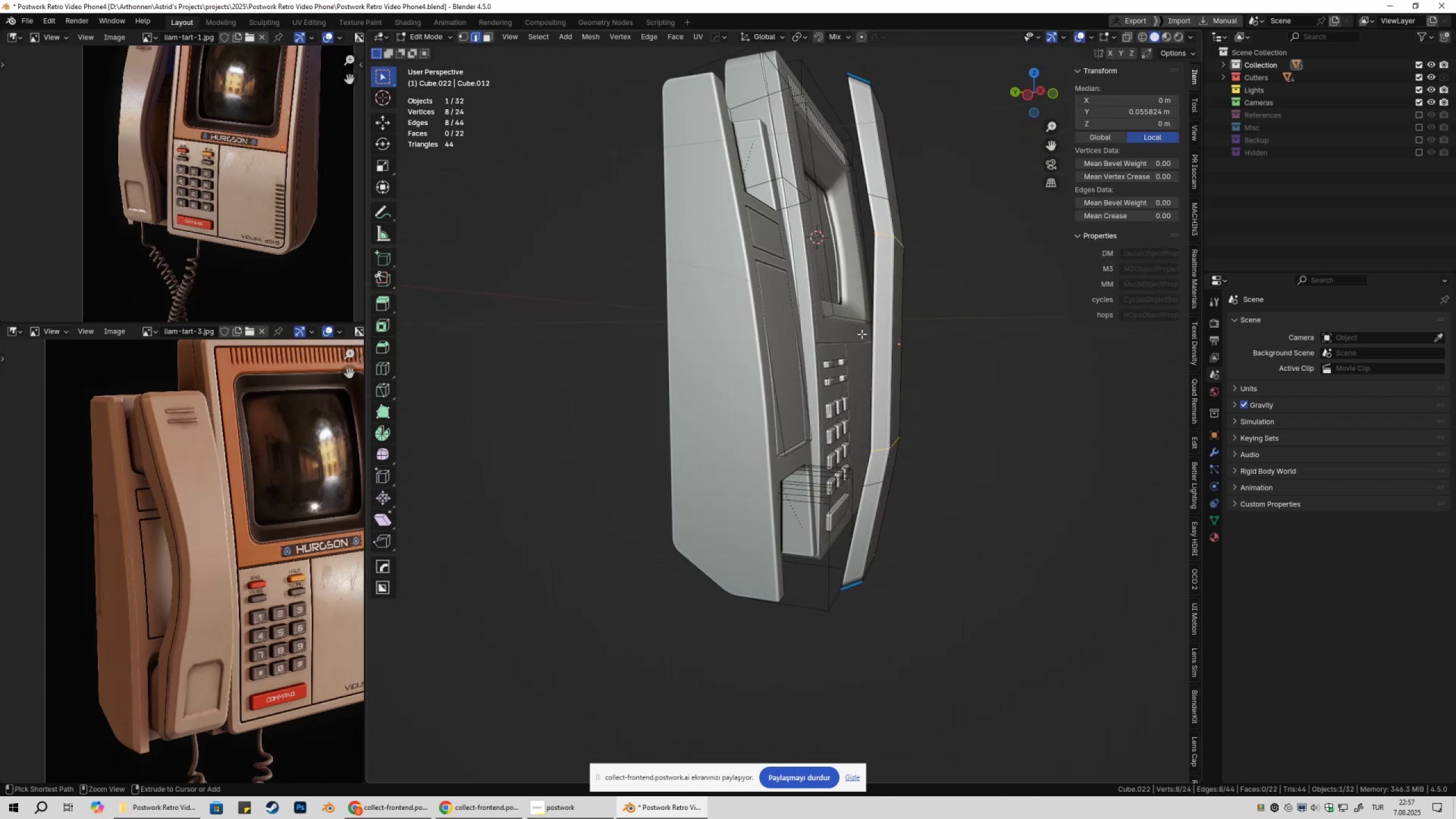 
key(Control+X)
 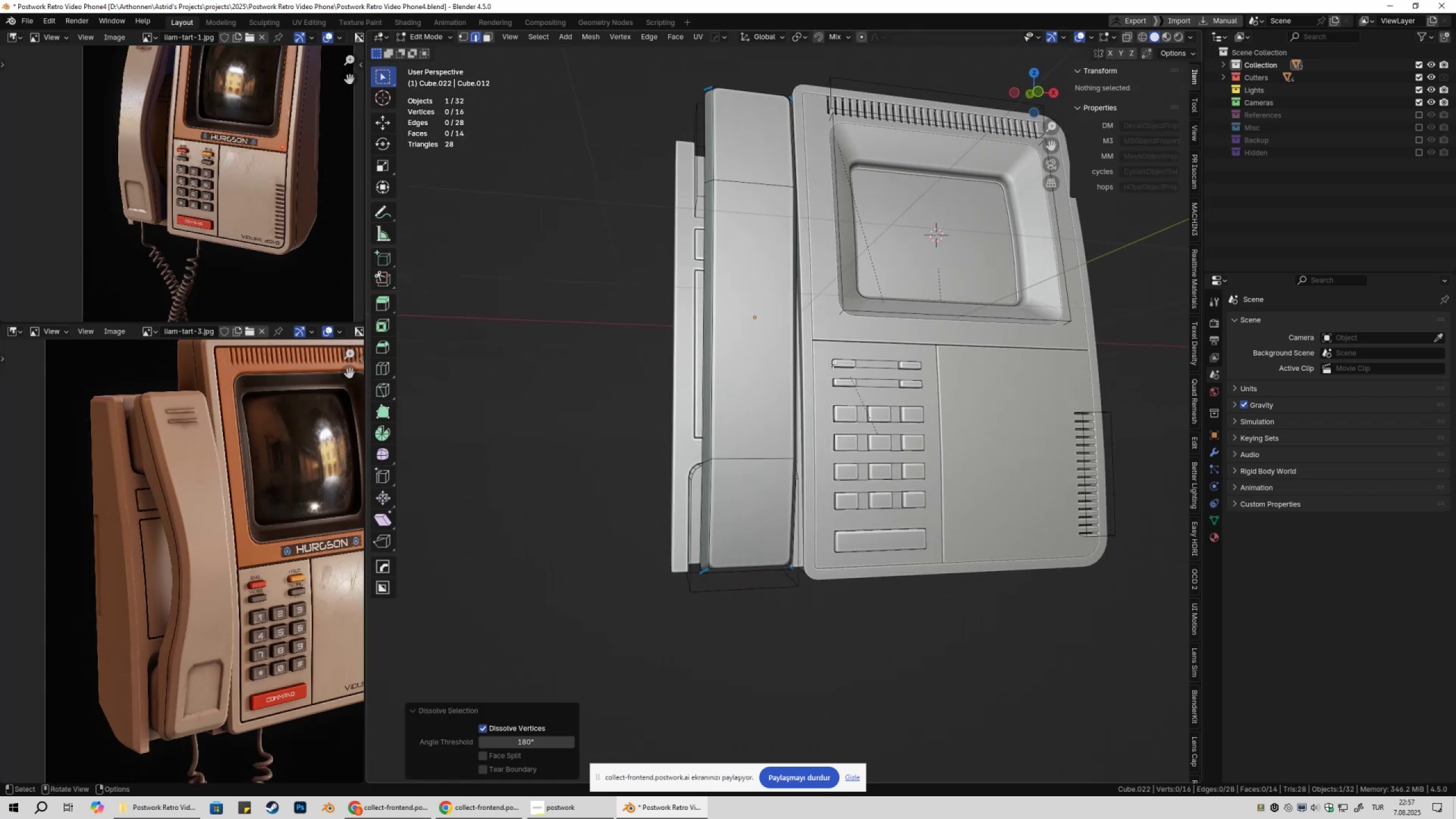 
wait(5.14)
 